 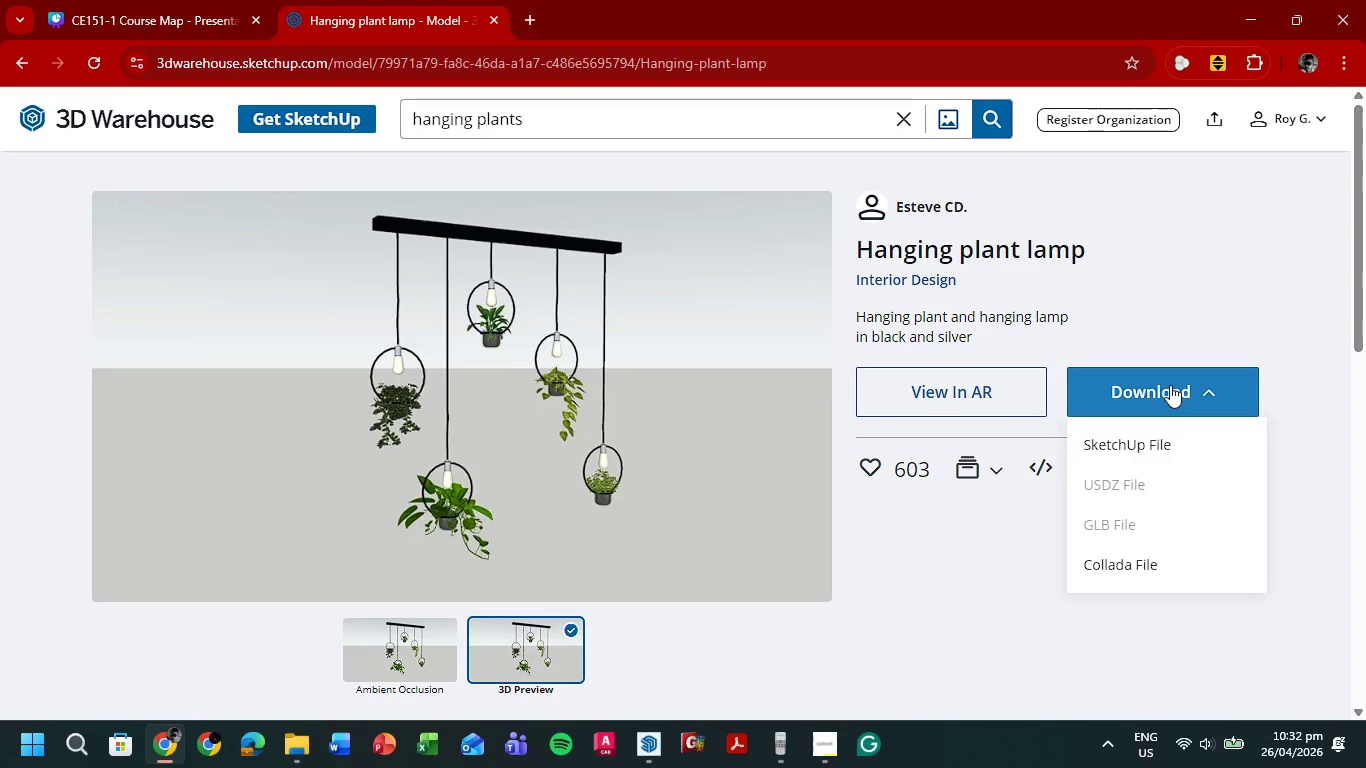 
left_click([1159, 437])
 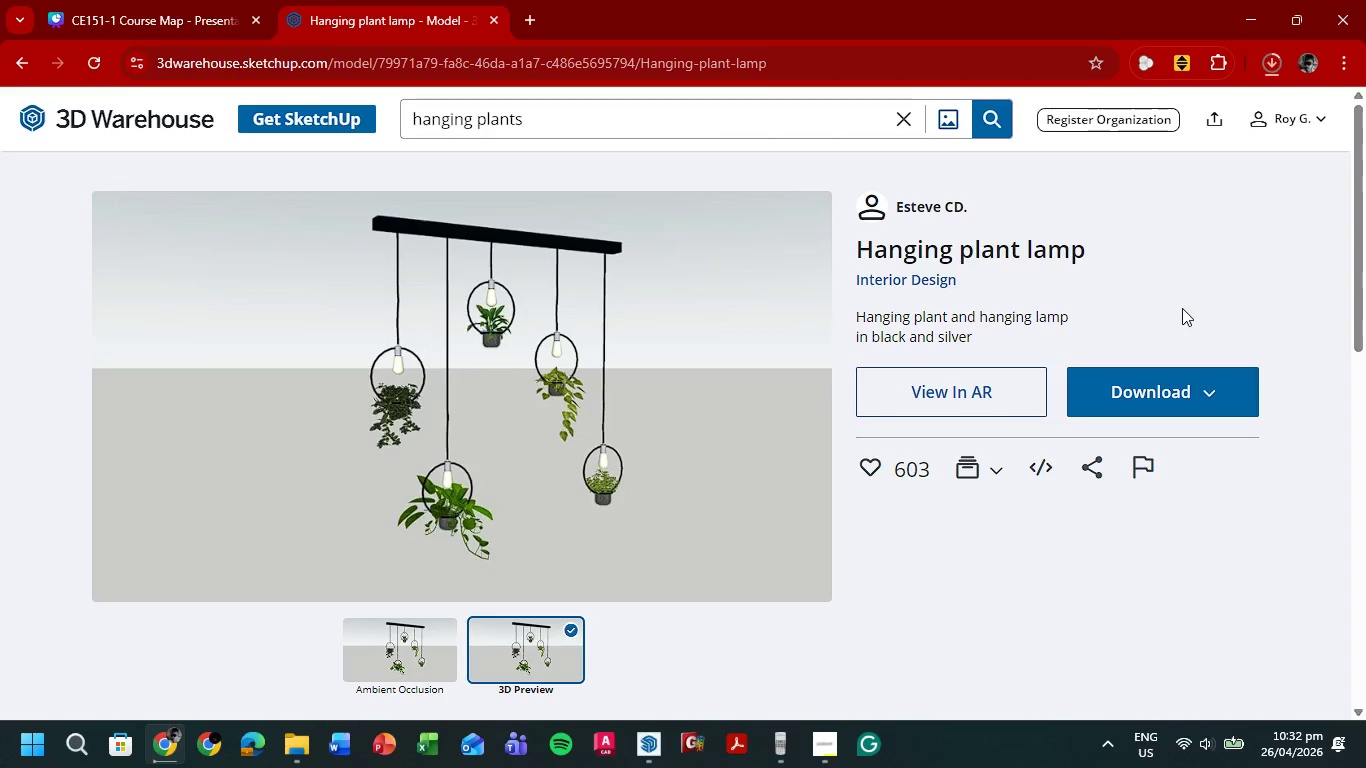 
wait(8.05)
 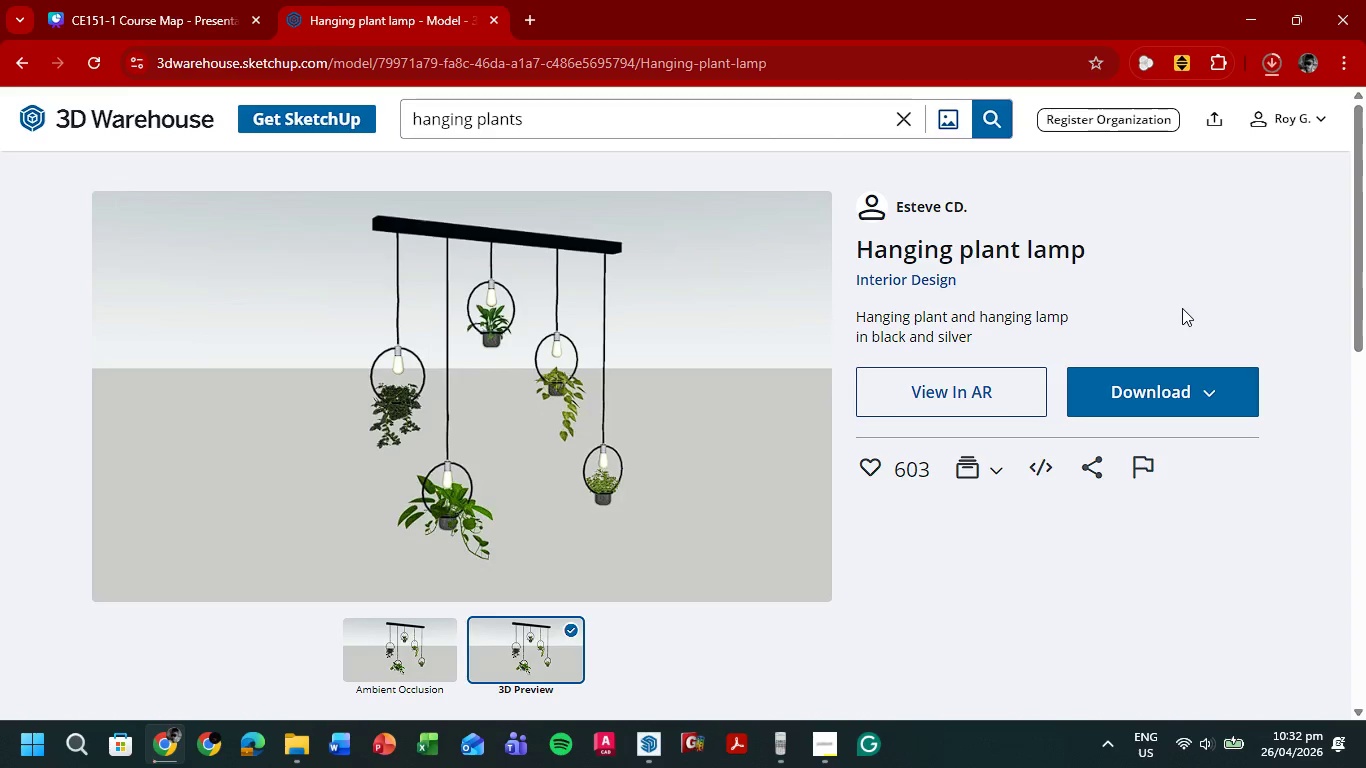 
left_click([29, 59])
 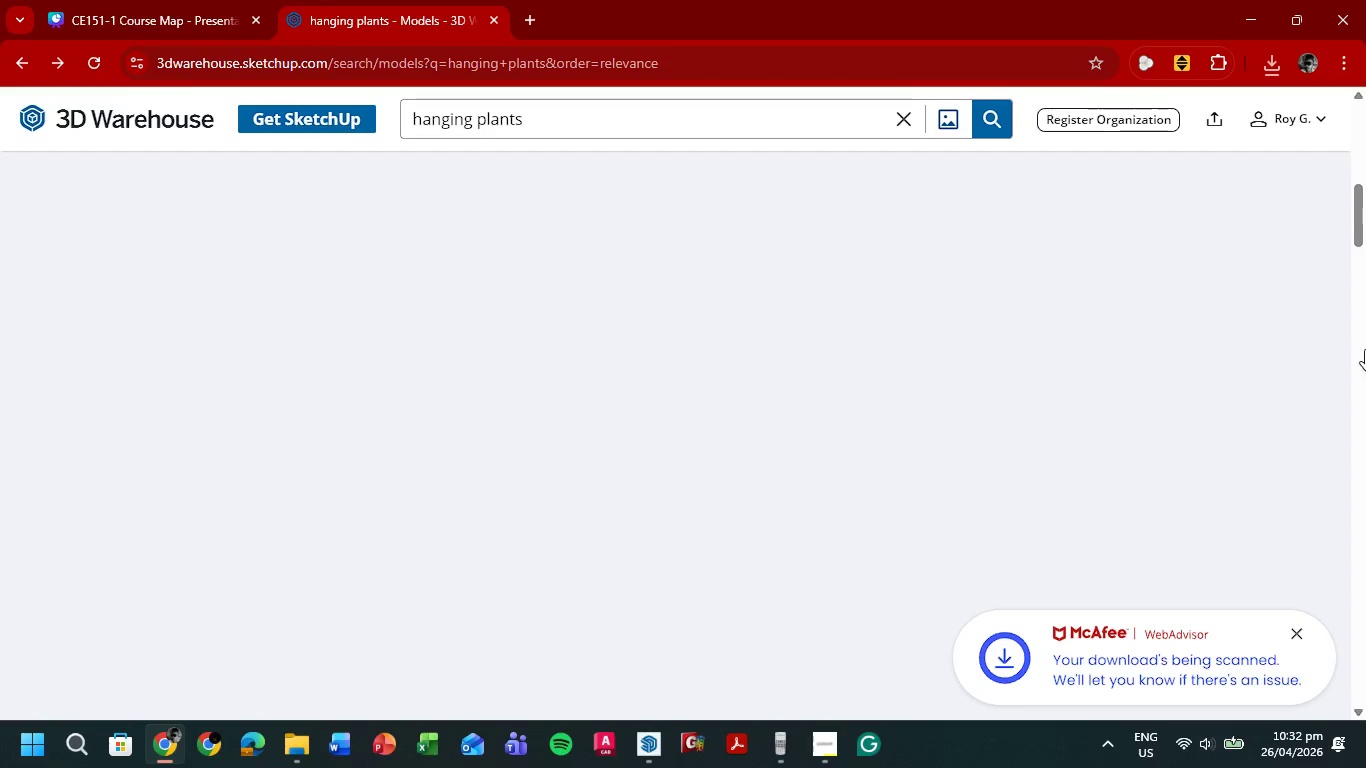 
left_click_drag(start_coordinate=[1365, 222], to_coordinate=[1345, 85])
 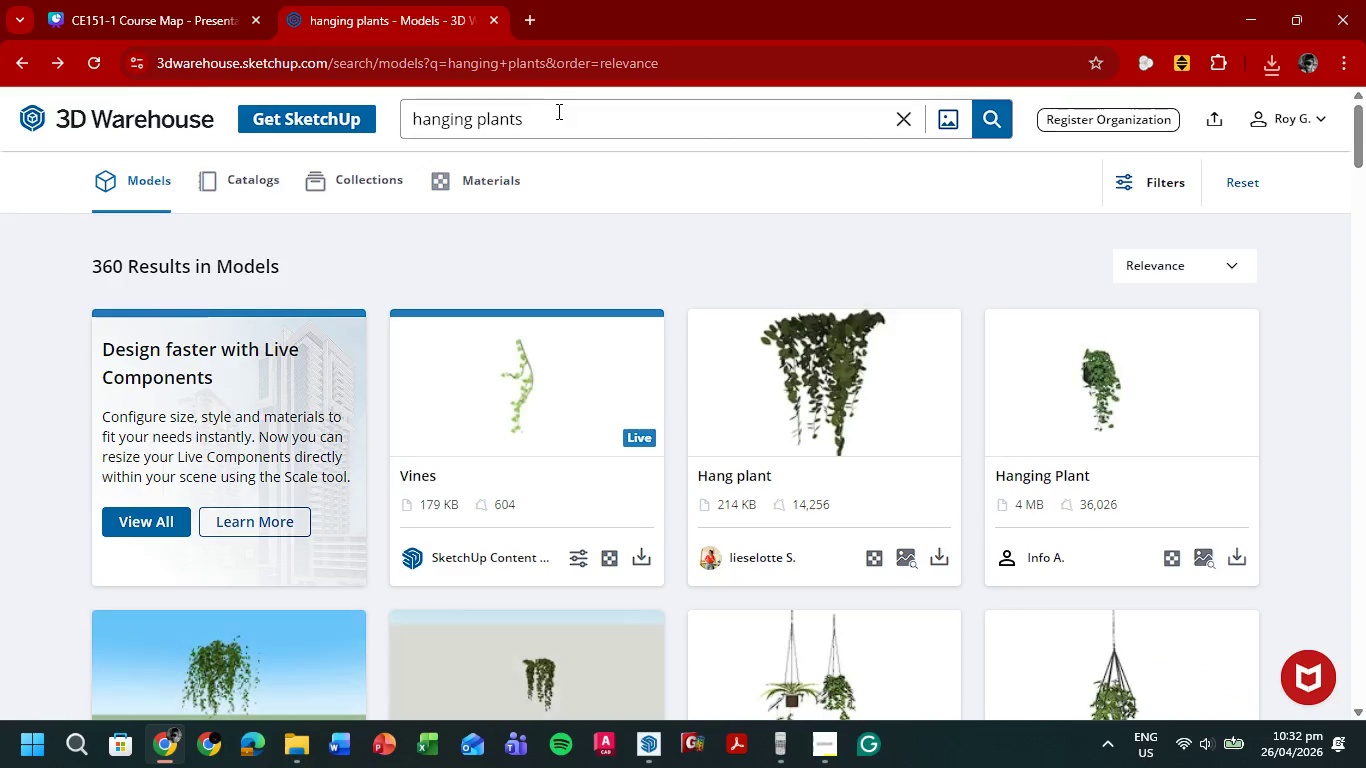 
left_click_drag(start_coordinate=[558, 112], to_coordinate=[297, 128])
 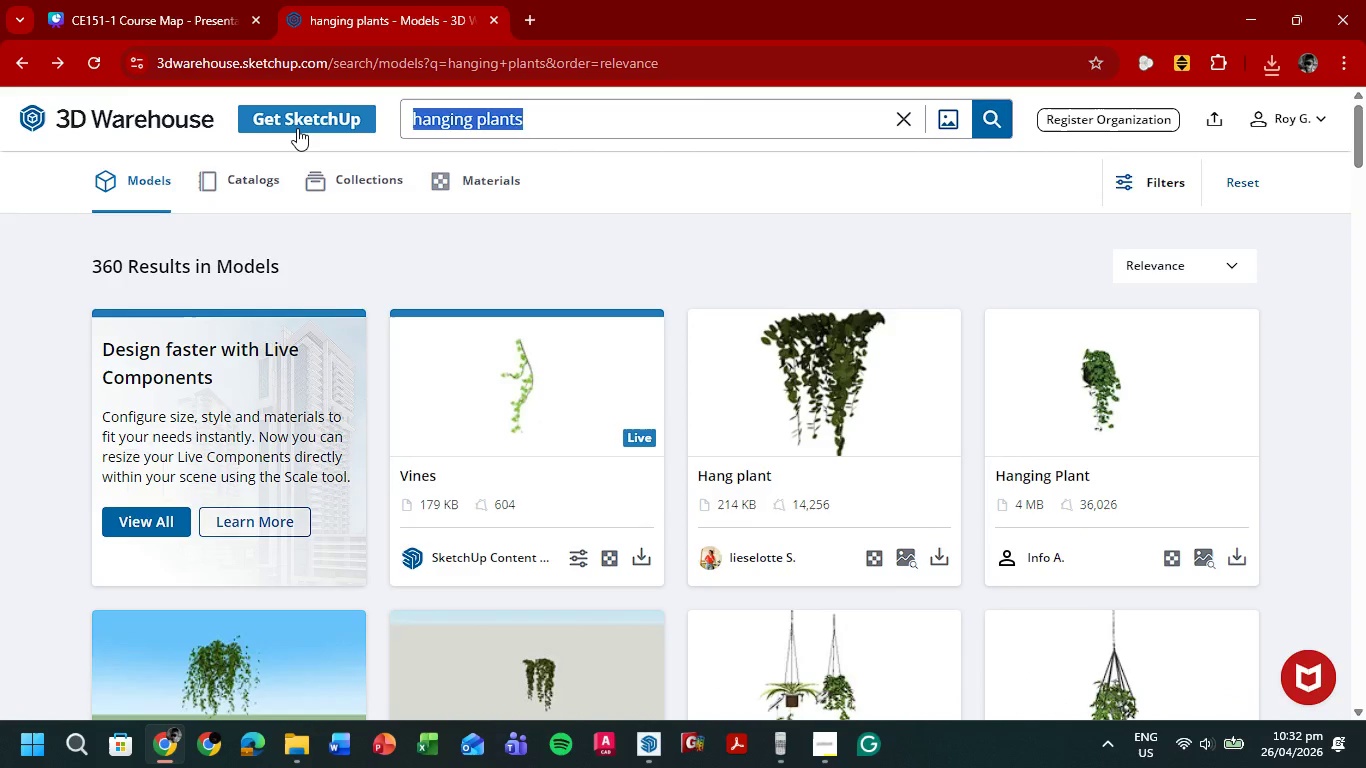 
type(strip lights)
 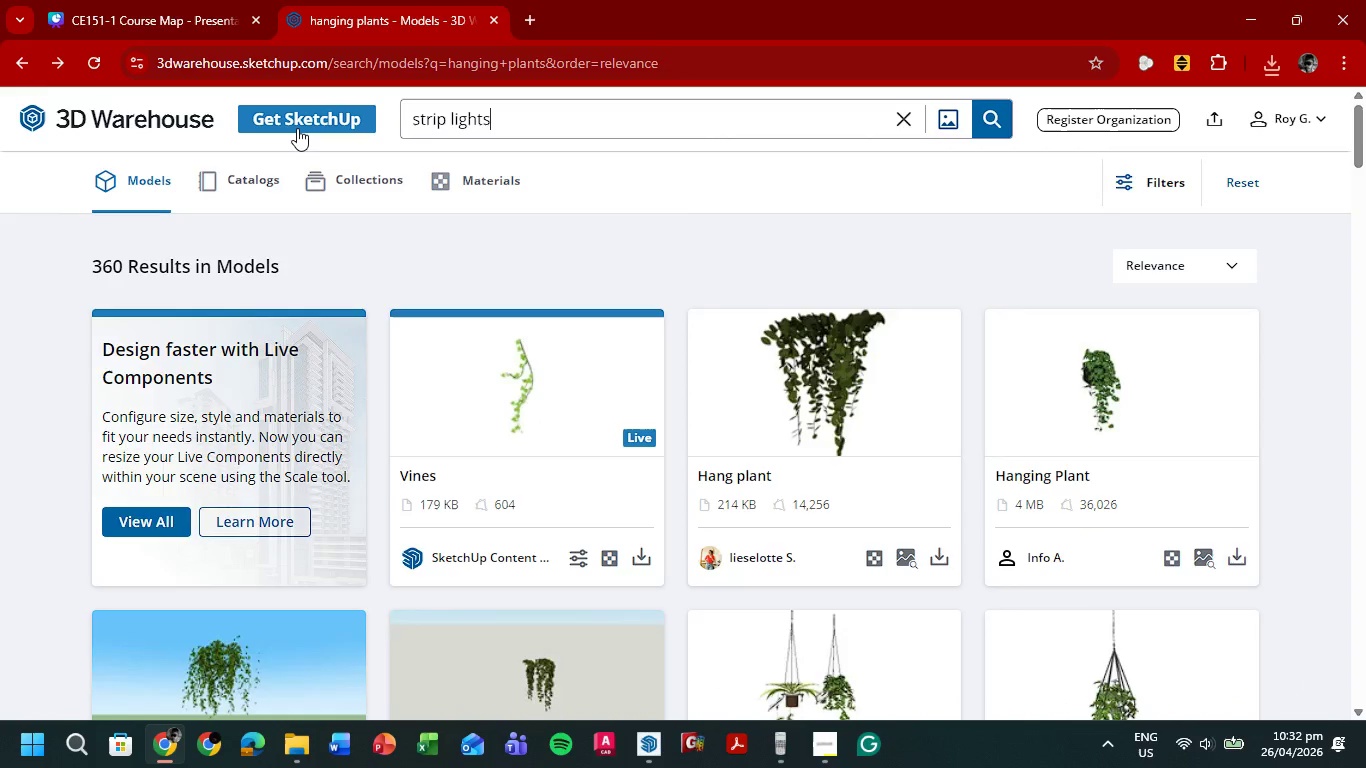 
key(Enter)
 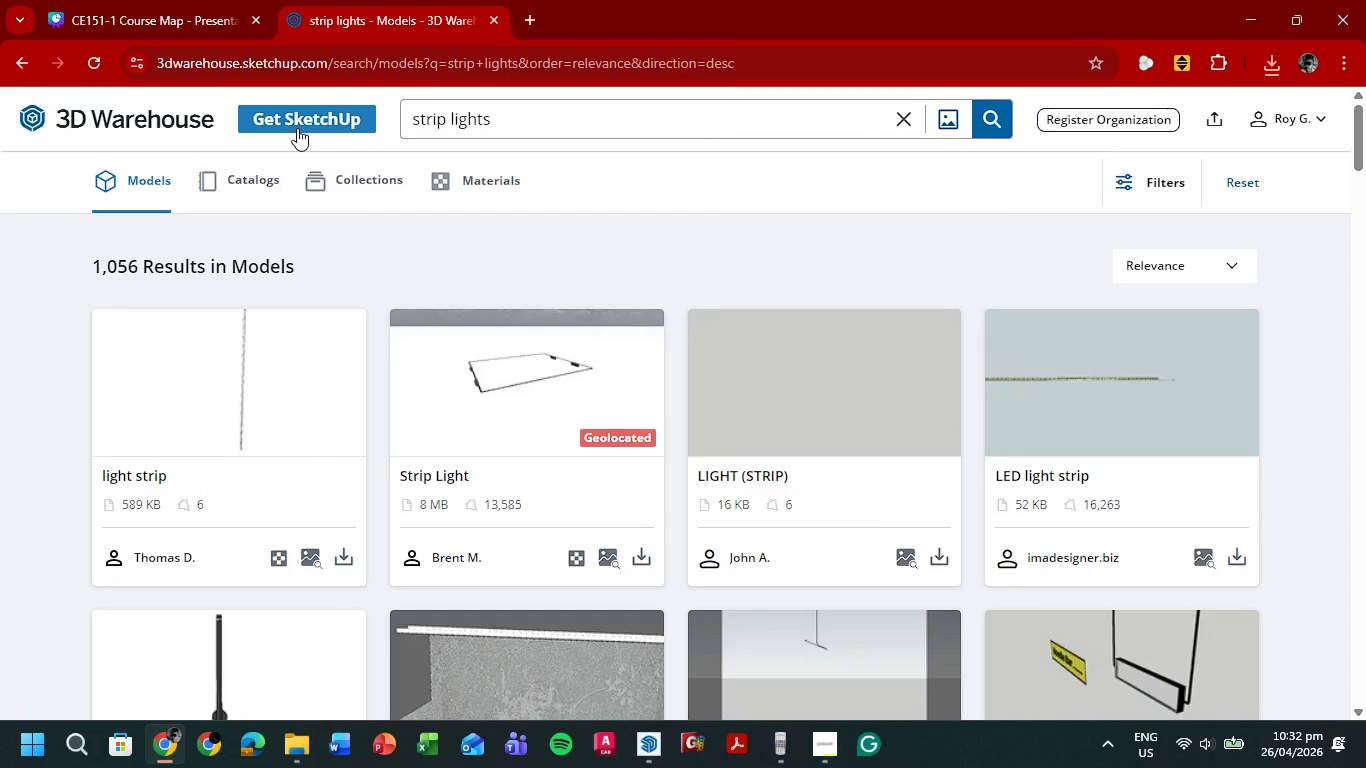 
wait(17.48)
 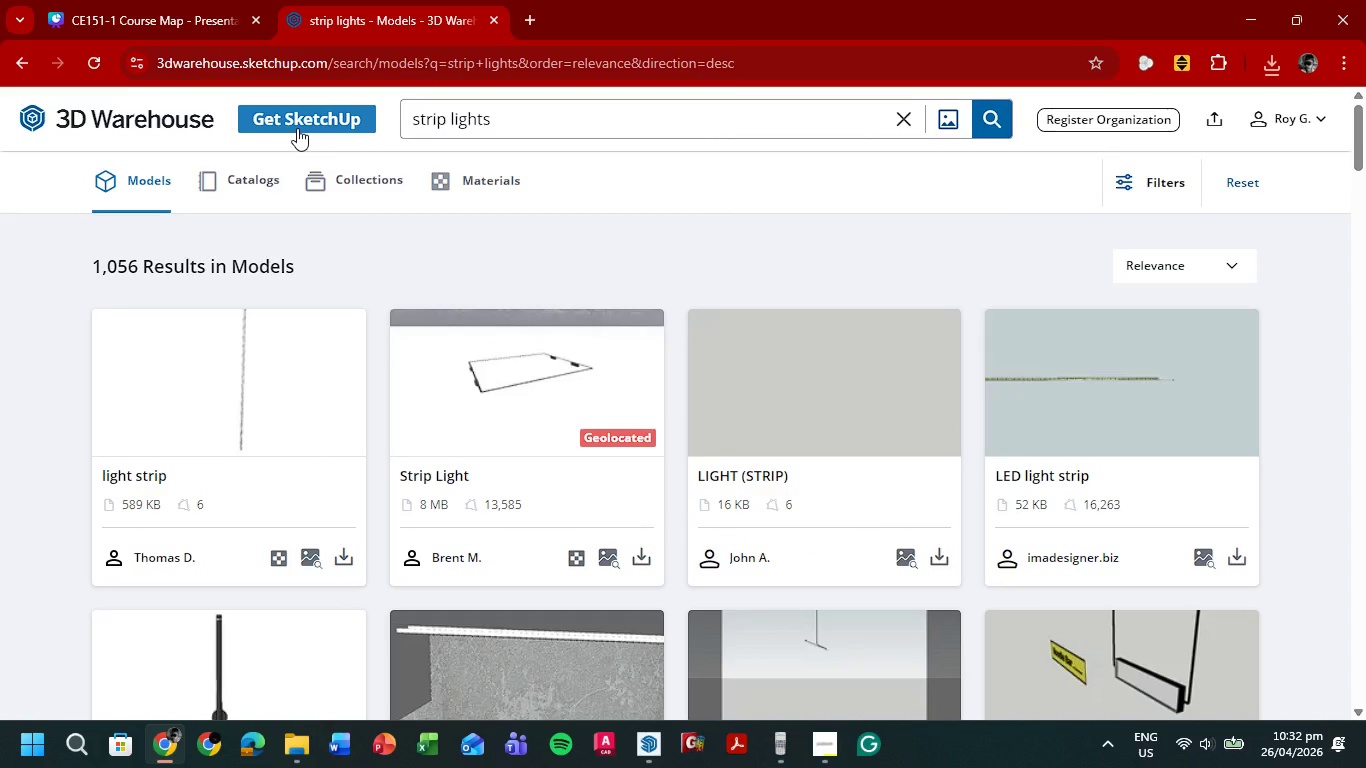 
scroll: coordinate [1298, 297], scroll_direction: down, amount: 8.0
 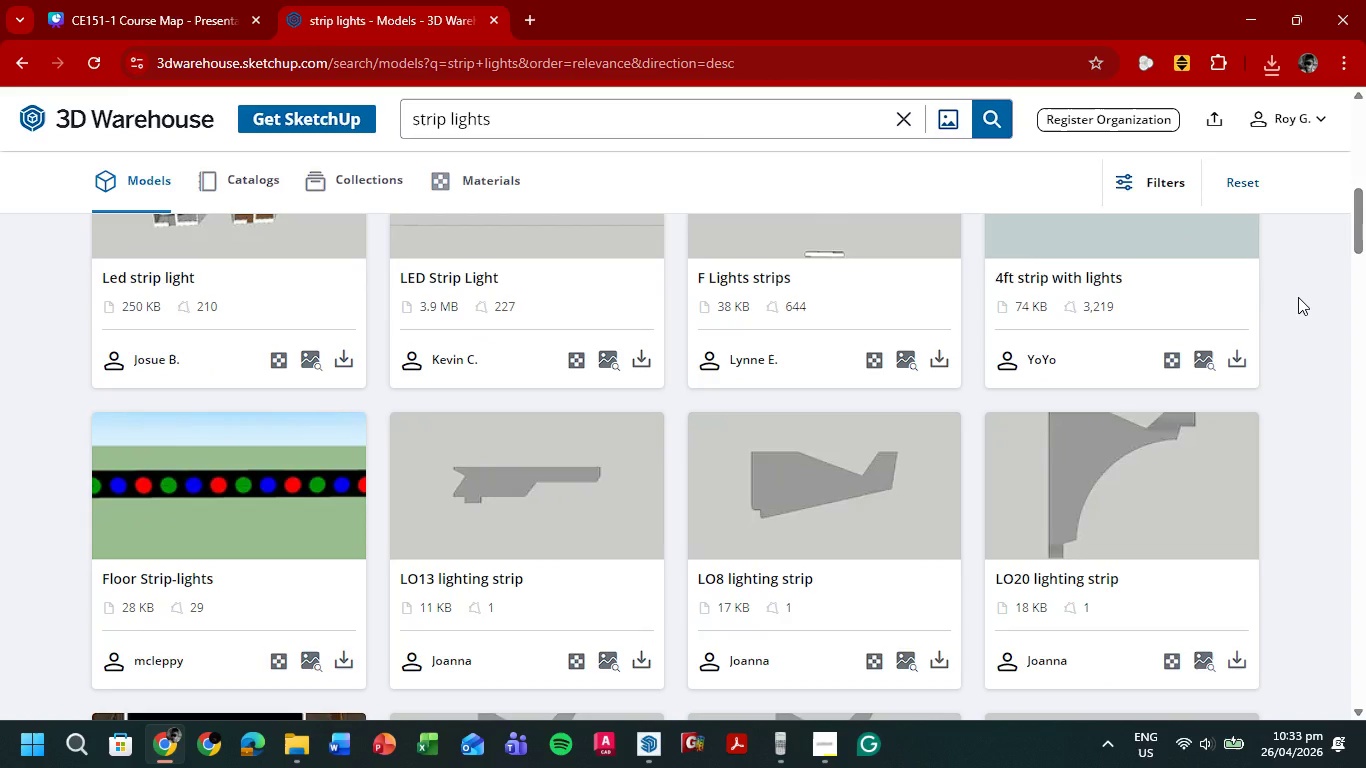 
wait(25.09)
 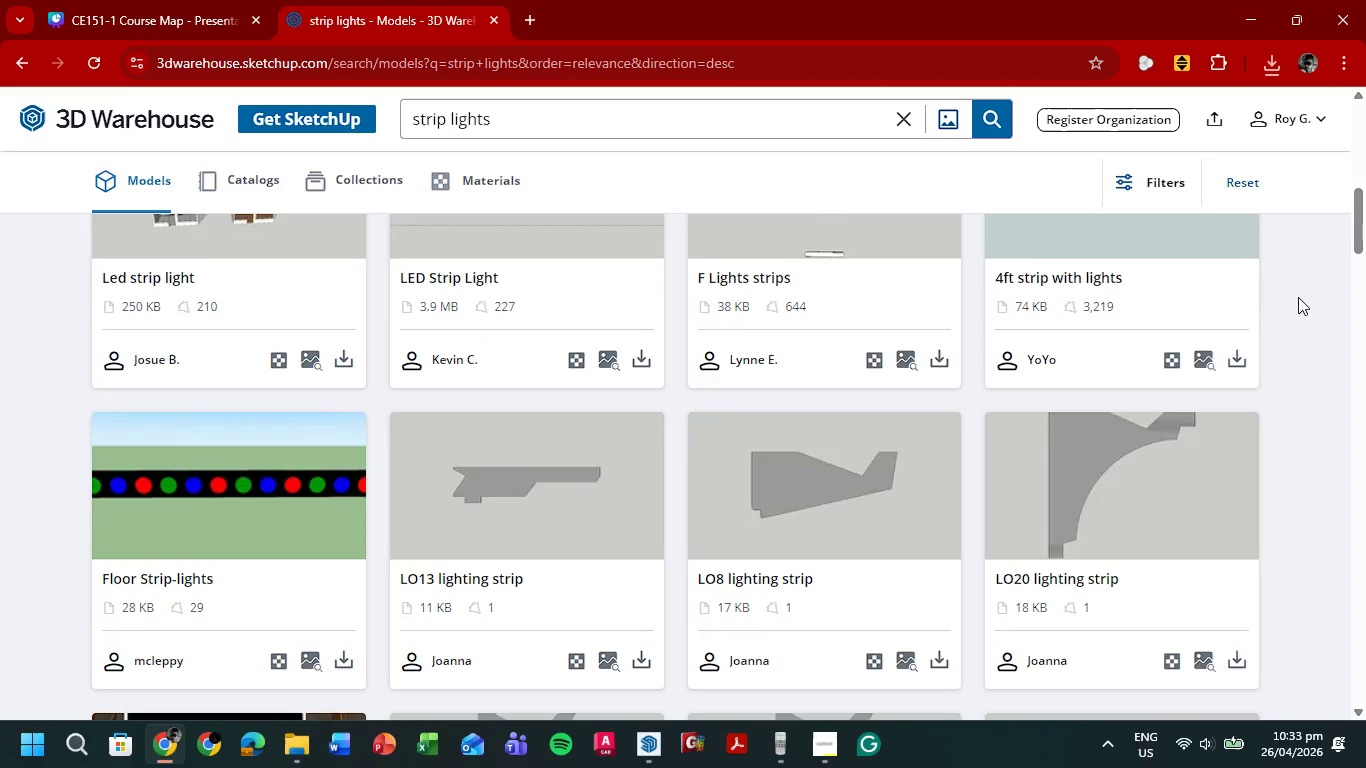 
scroll: coordinate [1241, 385], scroll_direction: up, amount: 15.0
 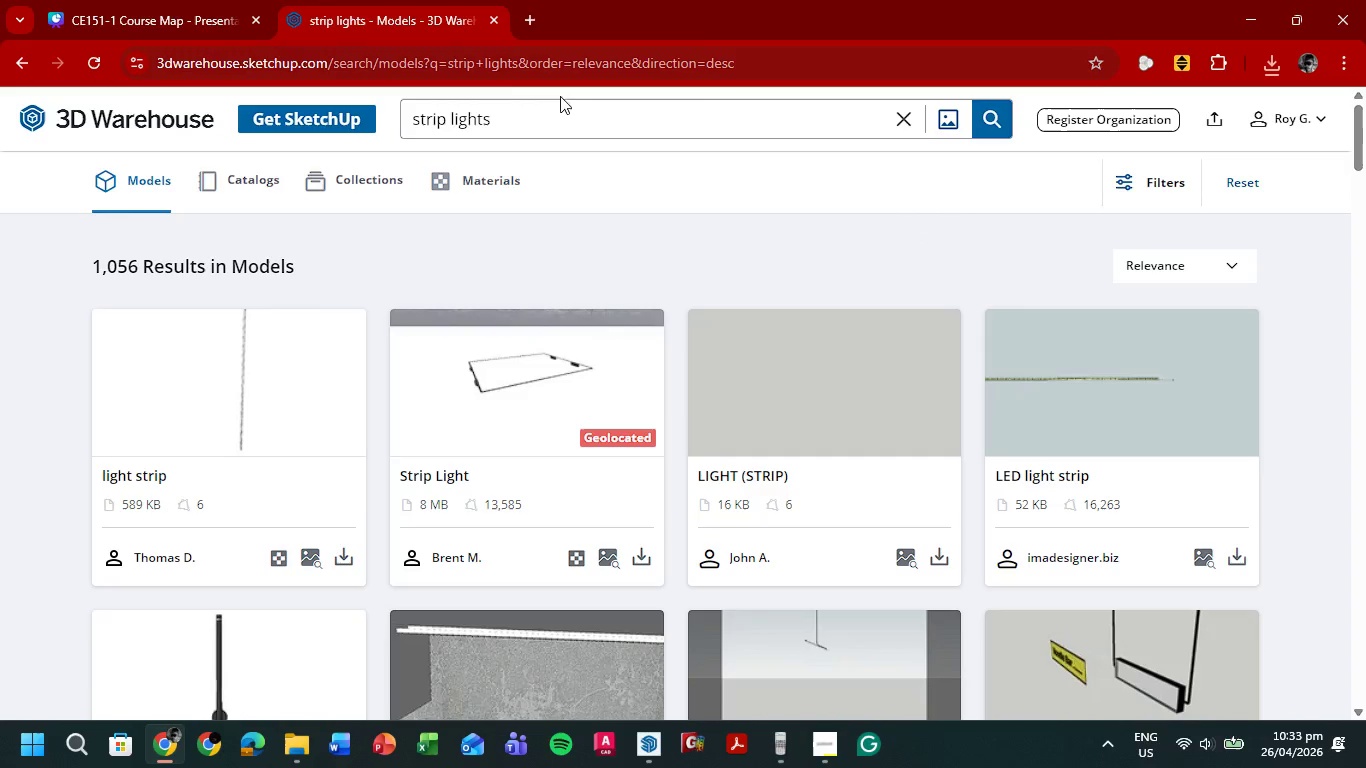 
left_click_drag(start_coordinate=[494, 124], to_coordinate=[398, 113])
 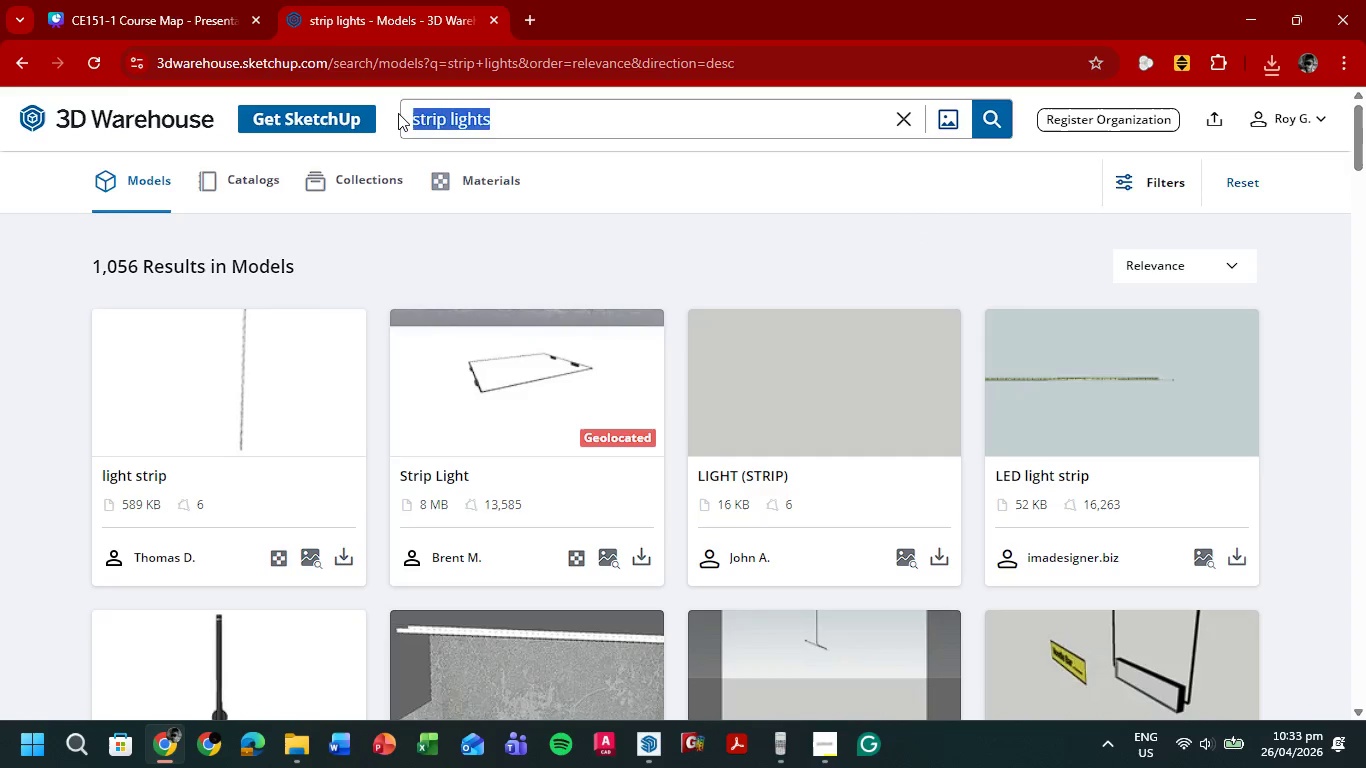 
type(lights)
 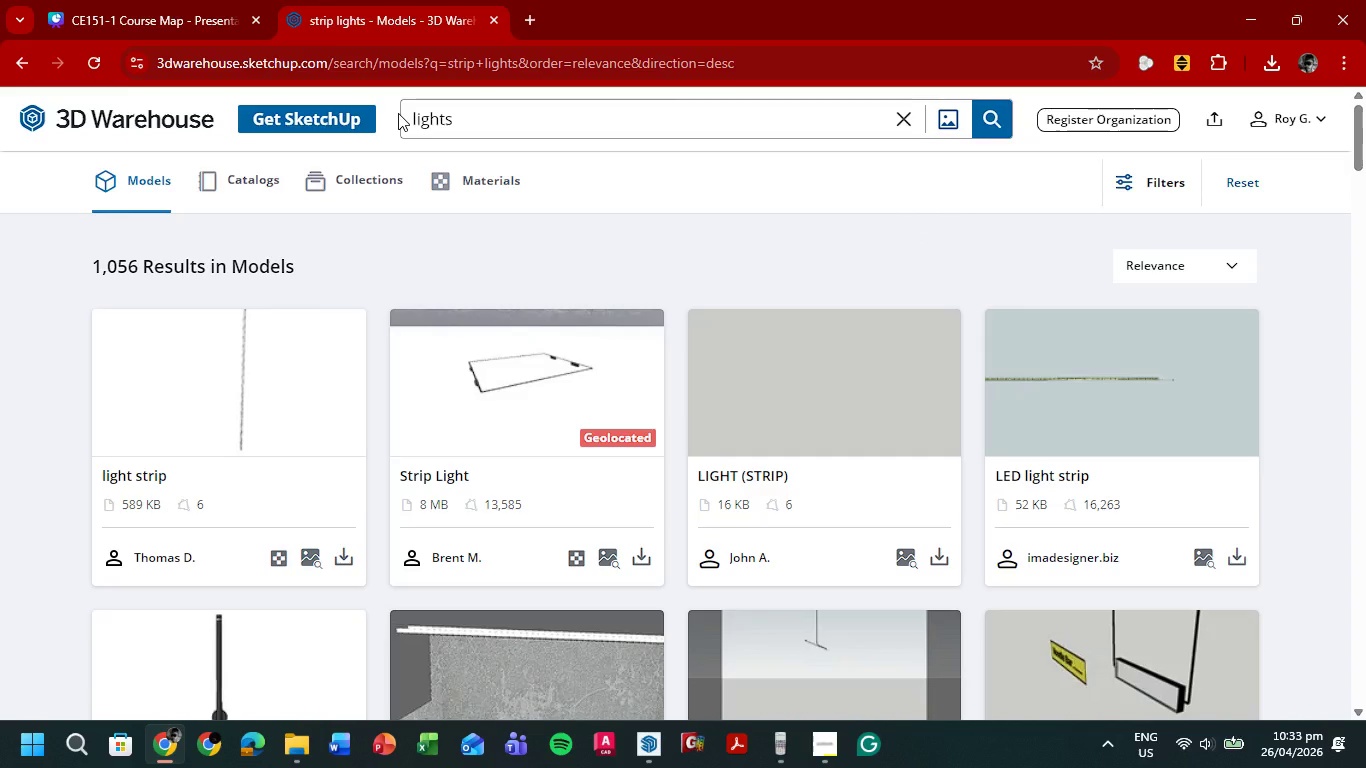 
key(Enter)
 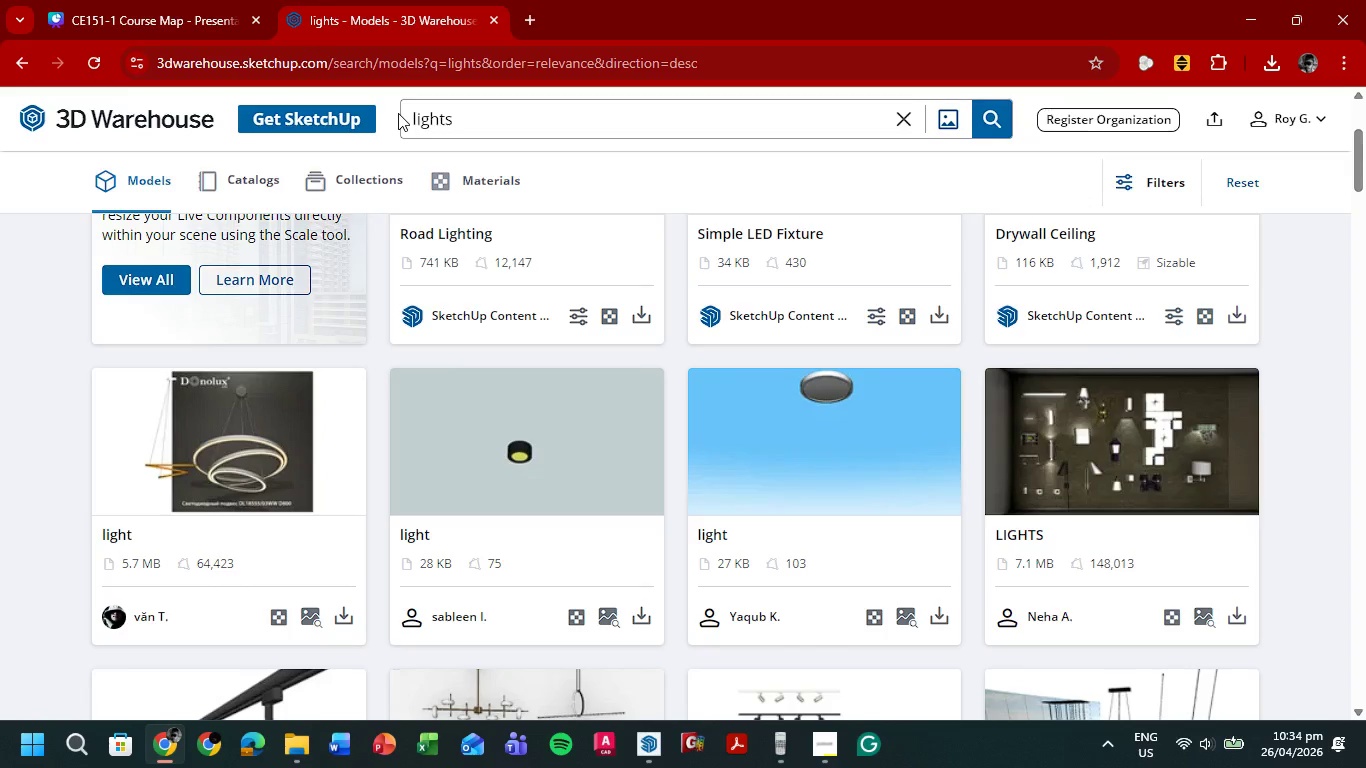 
wait(31.08)
 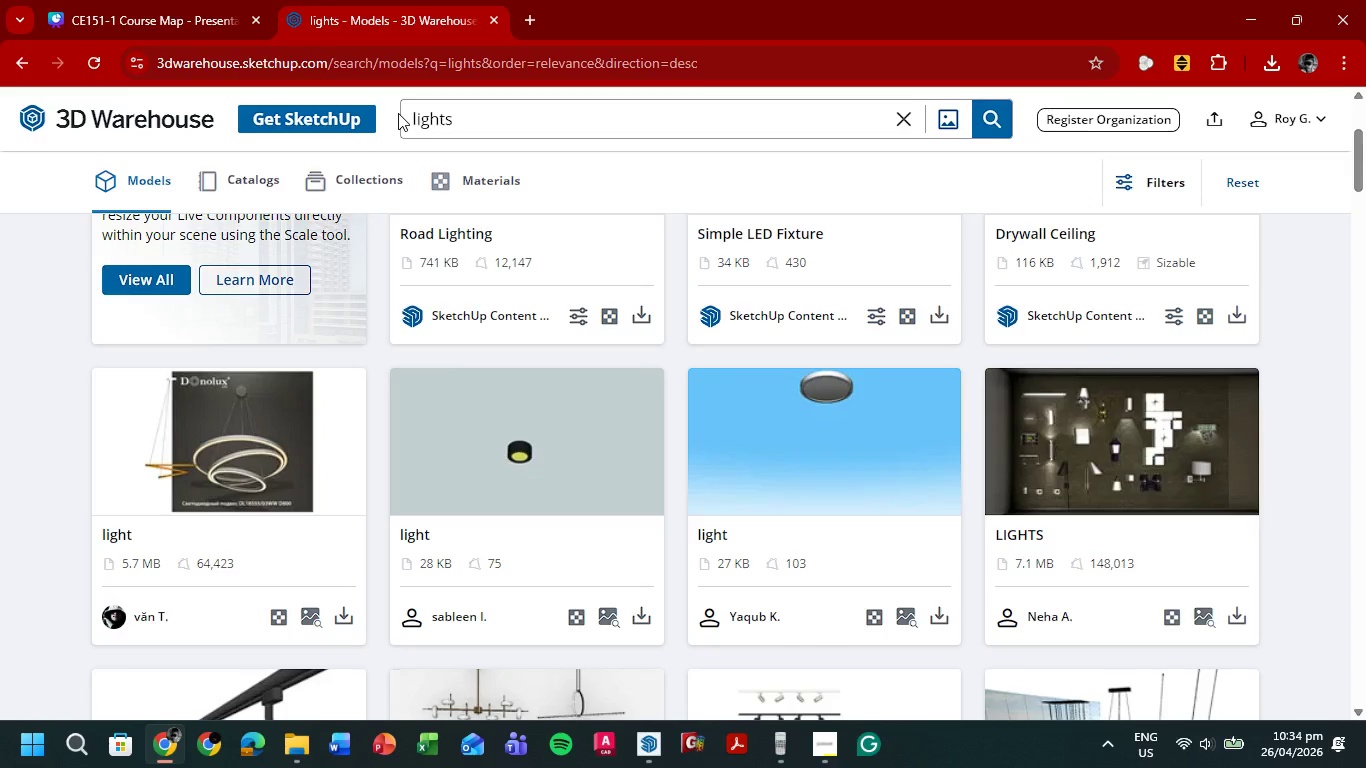 
scroll: coordinate [1090, 364], scroll_direction: down, amount: 22.0
 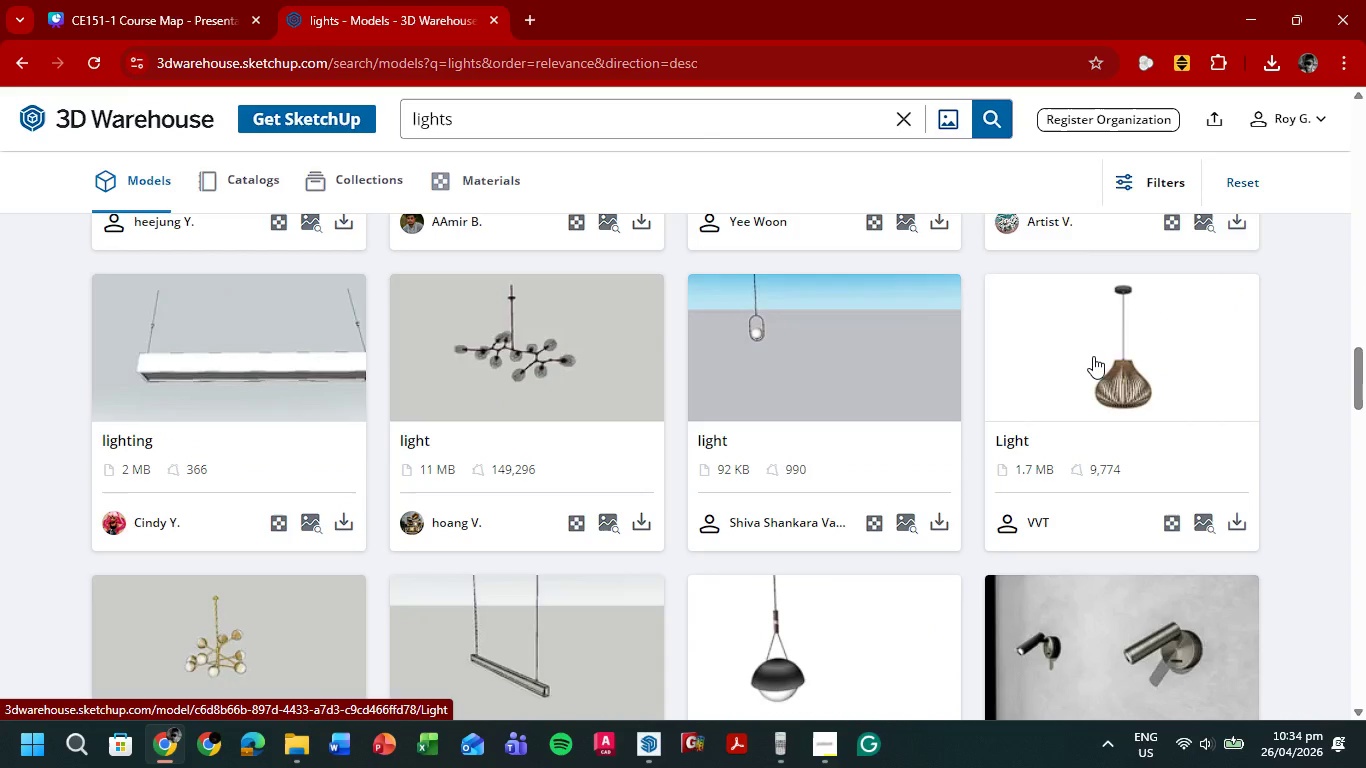 
scroll: coordinate [1096, 358], scroll_direction: down, amount: 8.0
 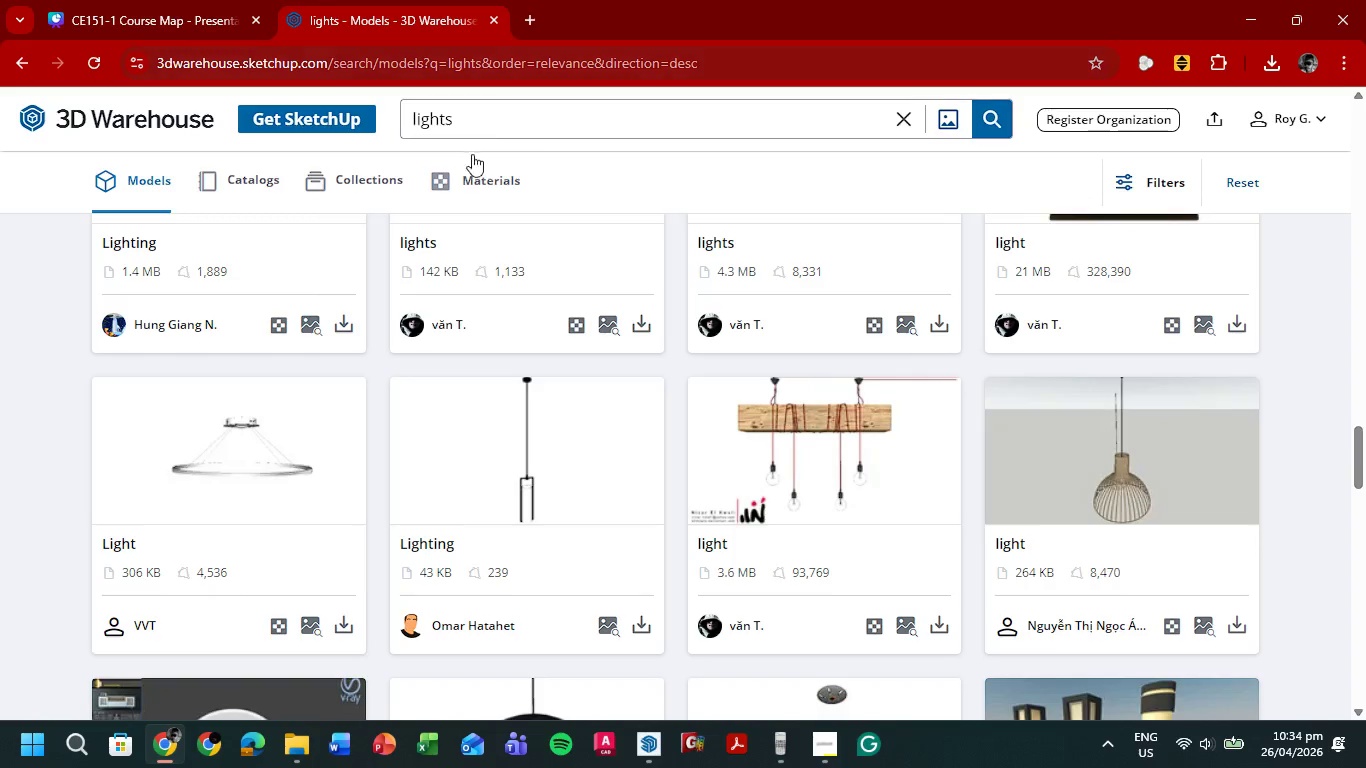 
left_click([504, 120])
 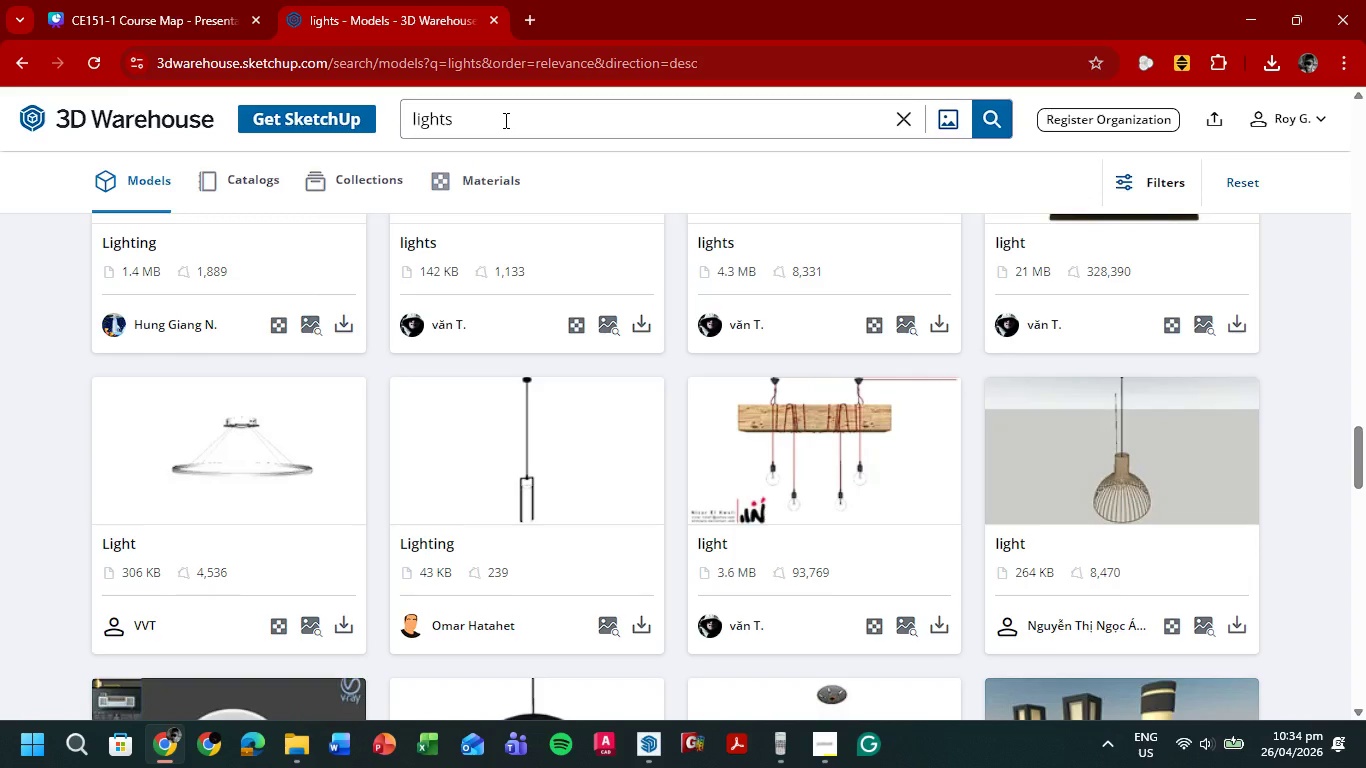 
key(Backspace)
type( beam)
 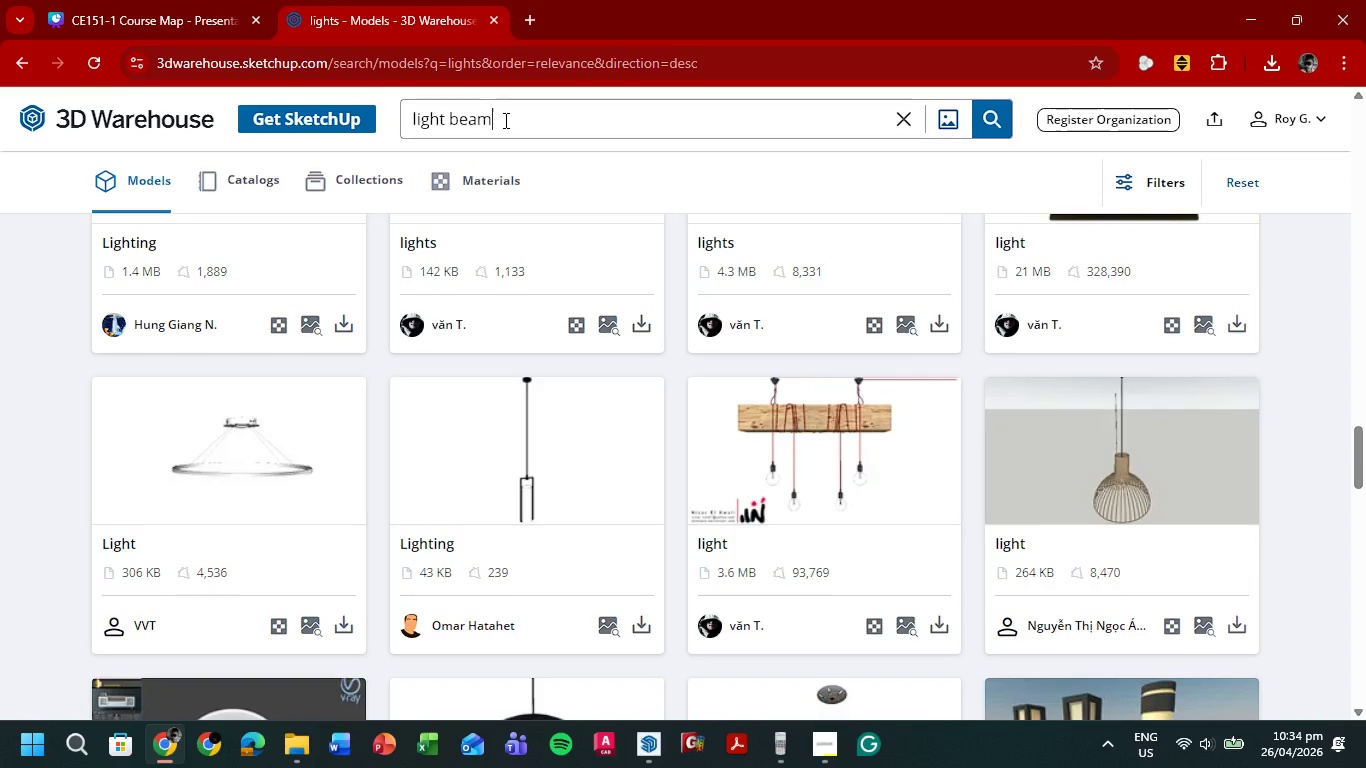 
key(Enter)
 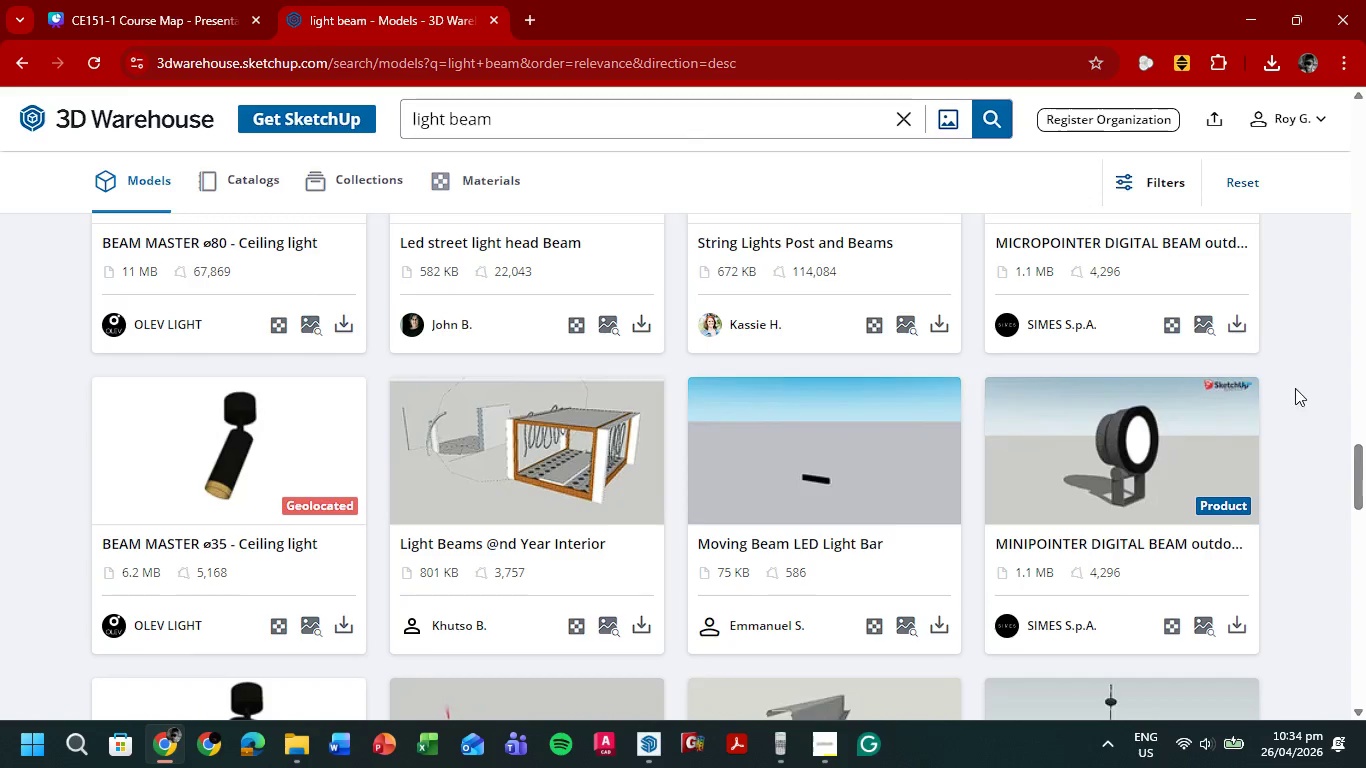 
wait(5.8)
 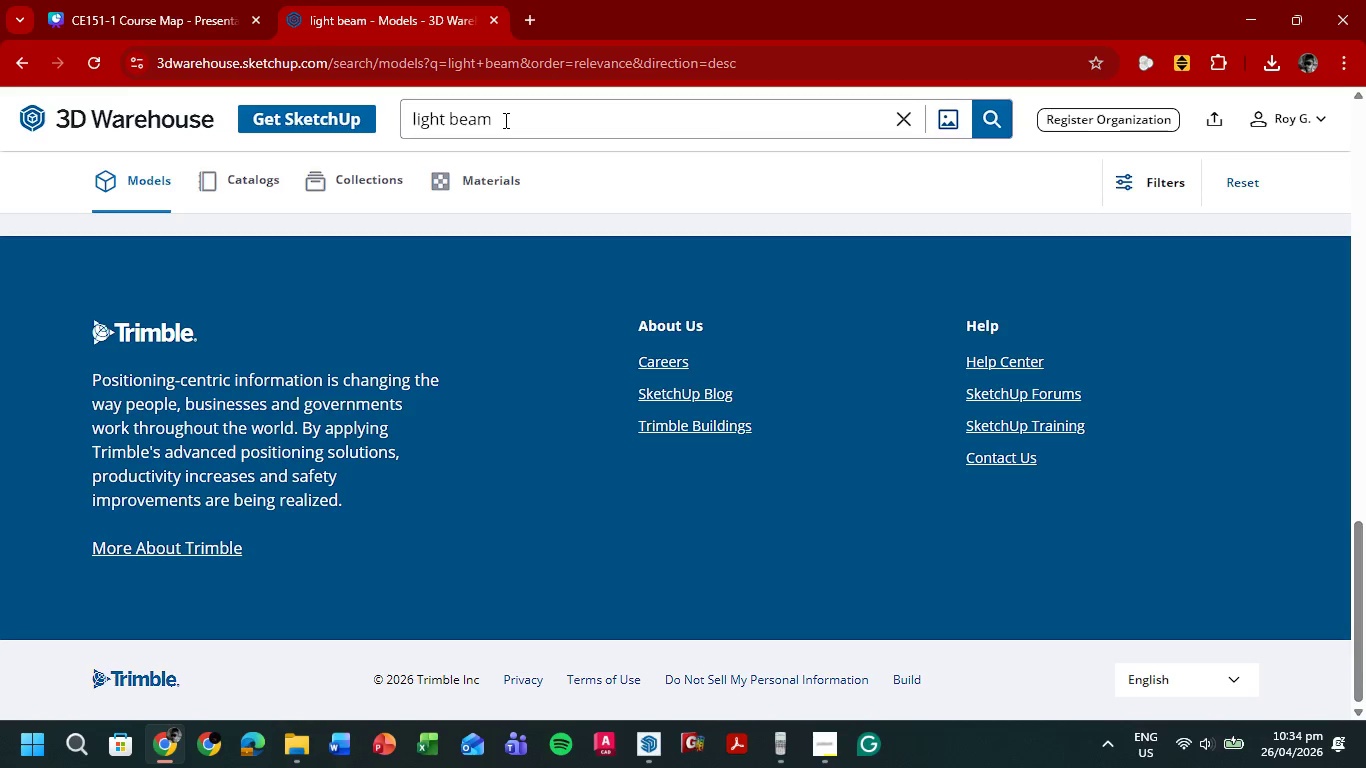 
left_click_drag(start_coordinate=[1365, 474], to_coordinate=[1365, 84])
 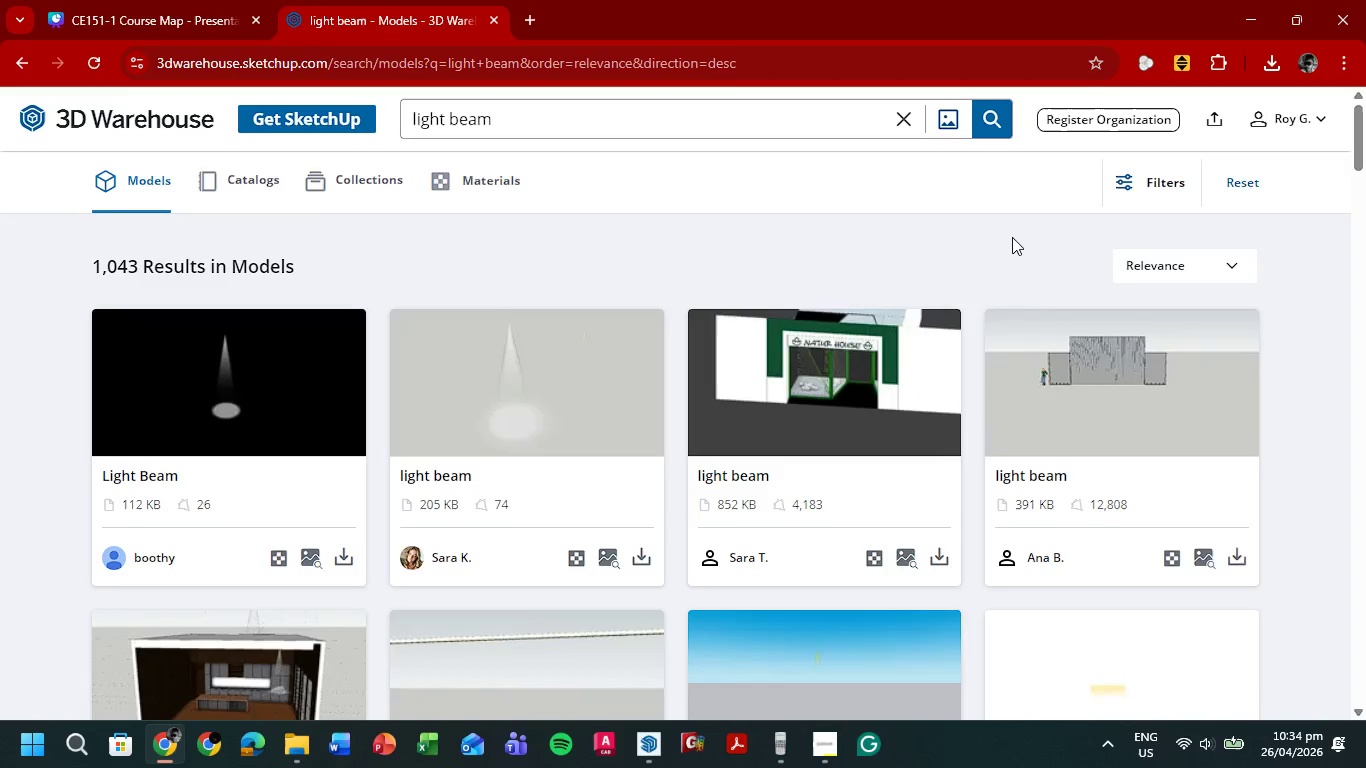 
scroll: coordinate [1012, 237], scroll_direction: down, amount: 2.0
 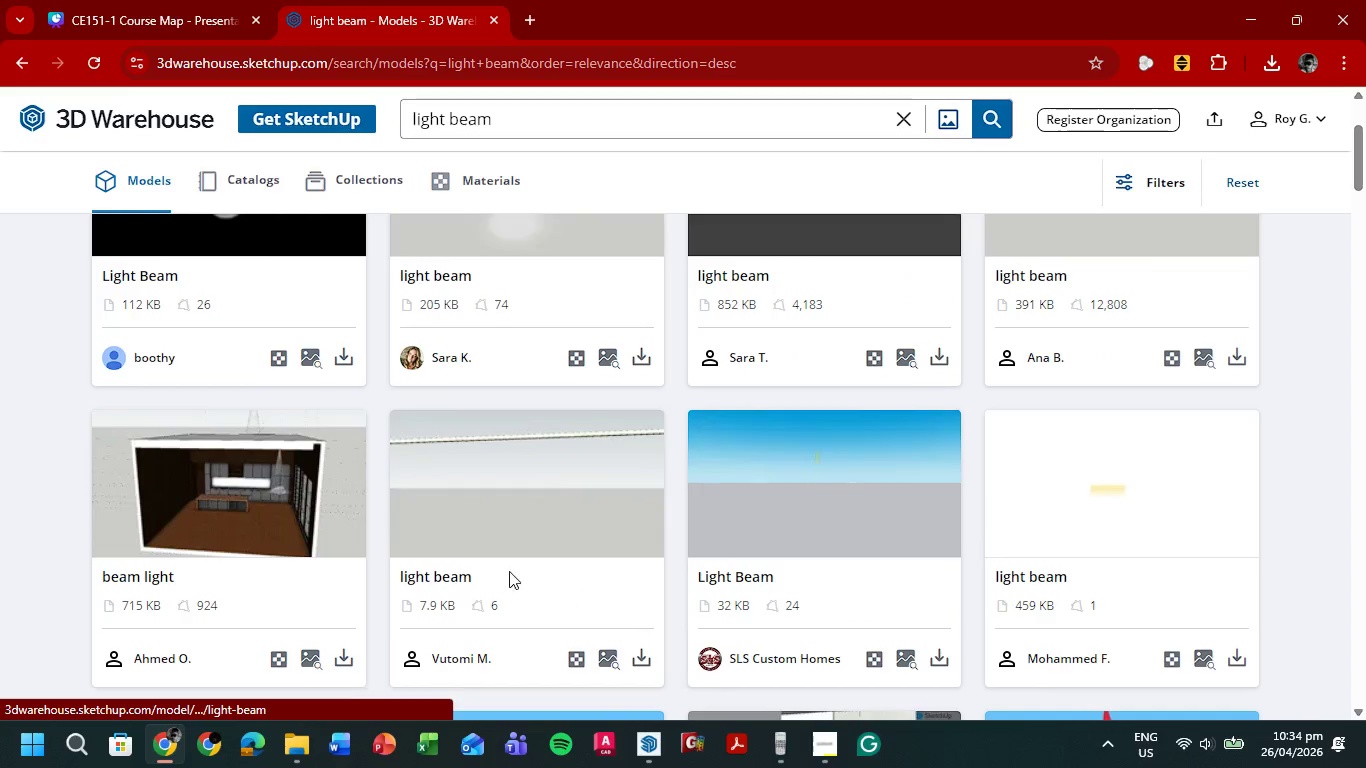 
left_click([561, 480])
 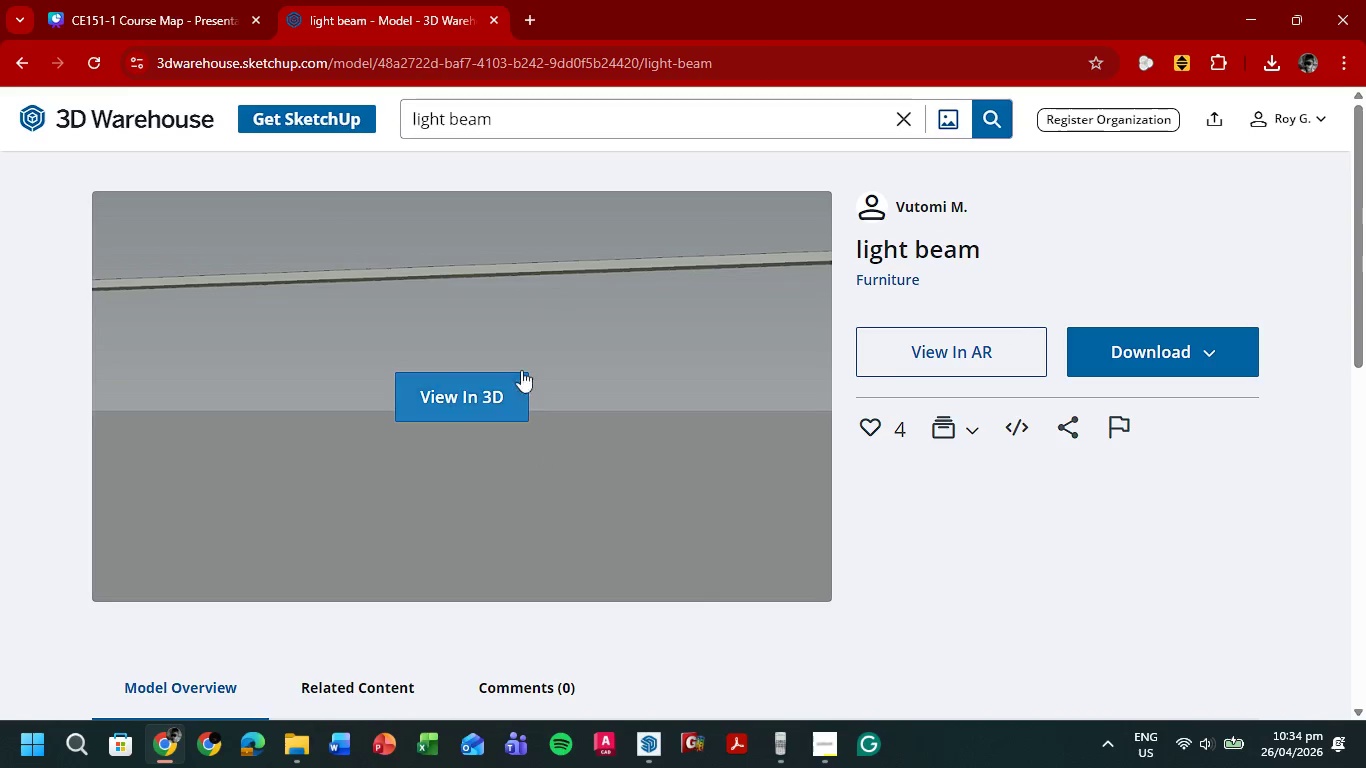 
left_click([493, 381])
 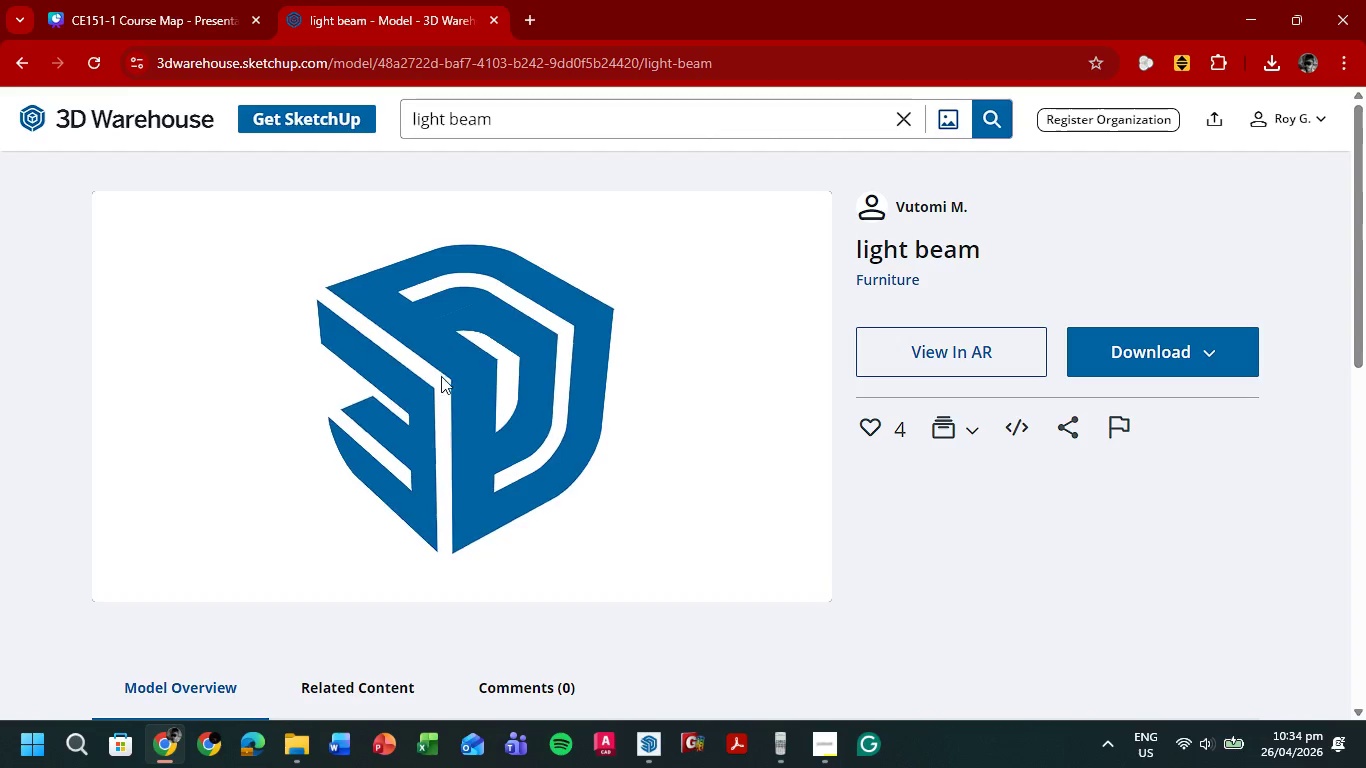 
wait(10.84)
 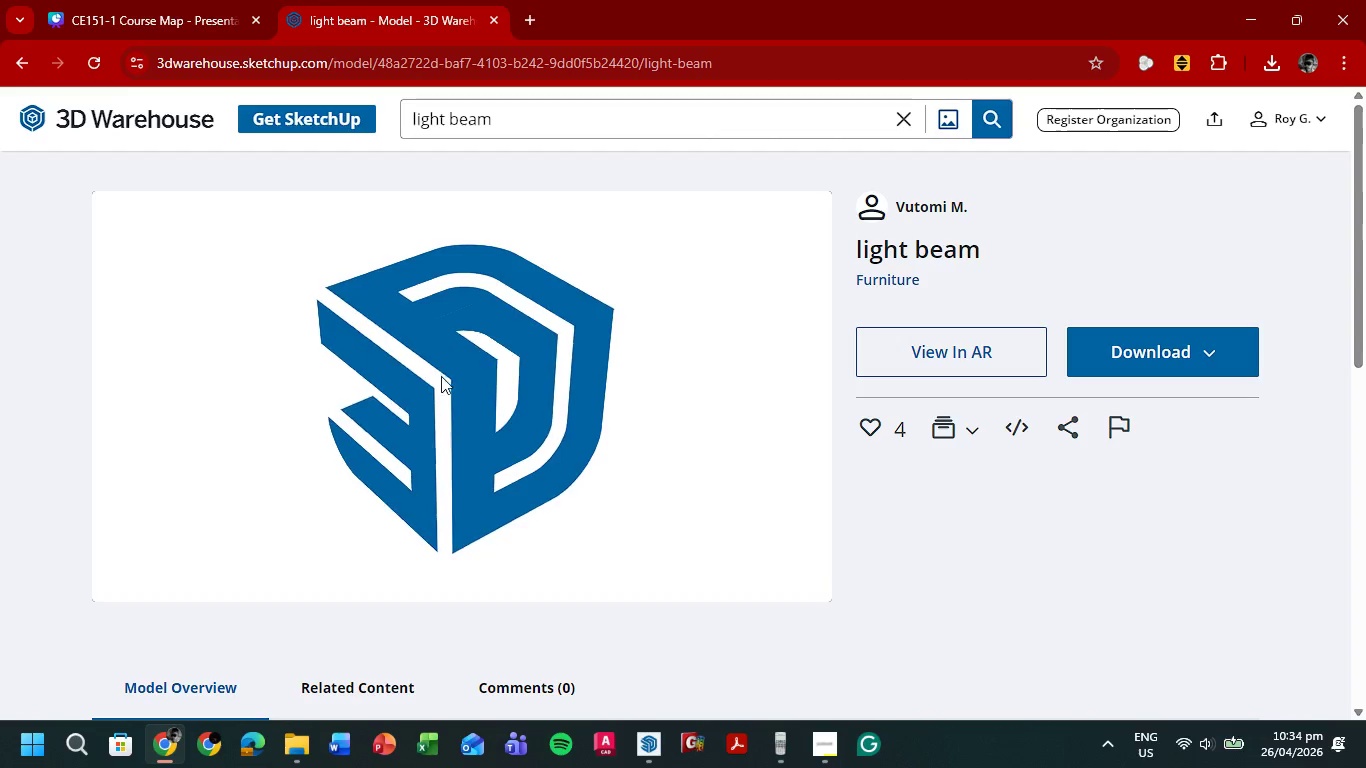 
left_click_drag(start_coordinate=[372, 356], to_coordinate=[586, 377])
 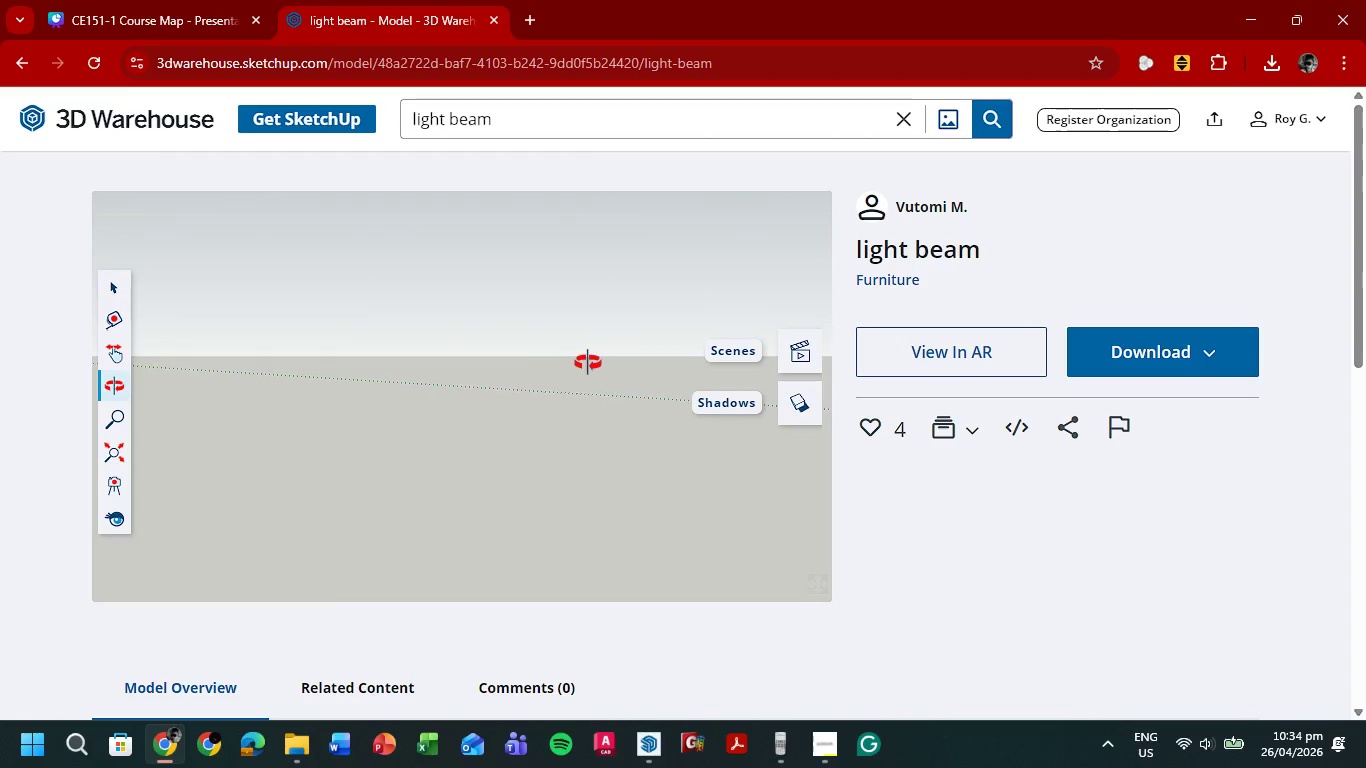 
left_click_drag(start_coordinate=[576, 269], to_coordinate=[472, 372])
 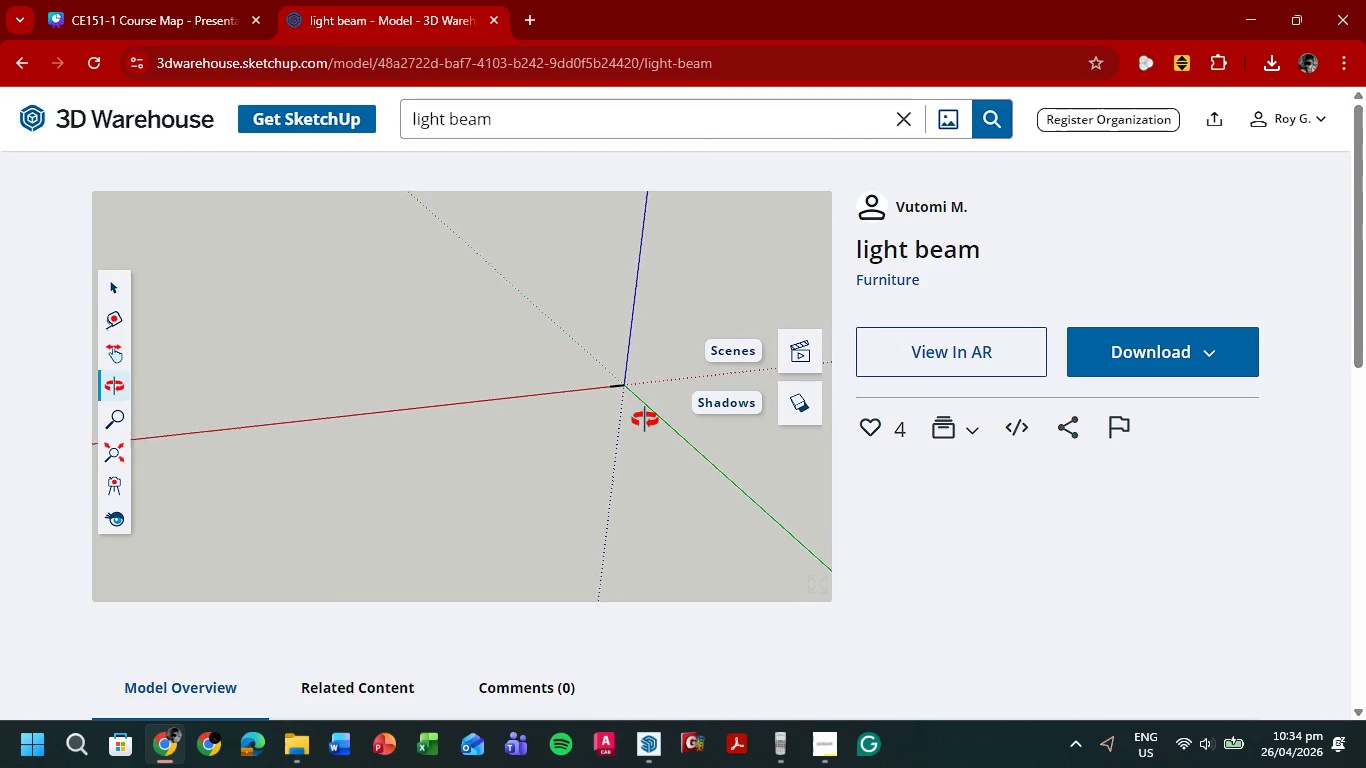 
scroll: coordinate [567, 355], scroll_direction: down, amount: 31.0
 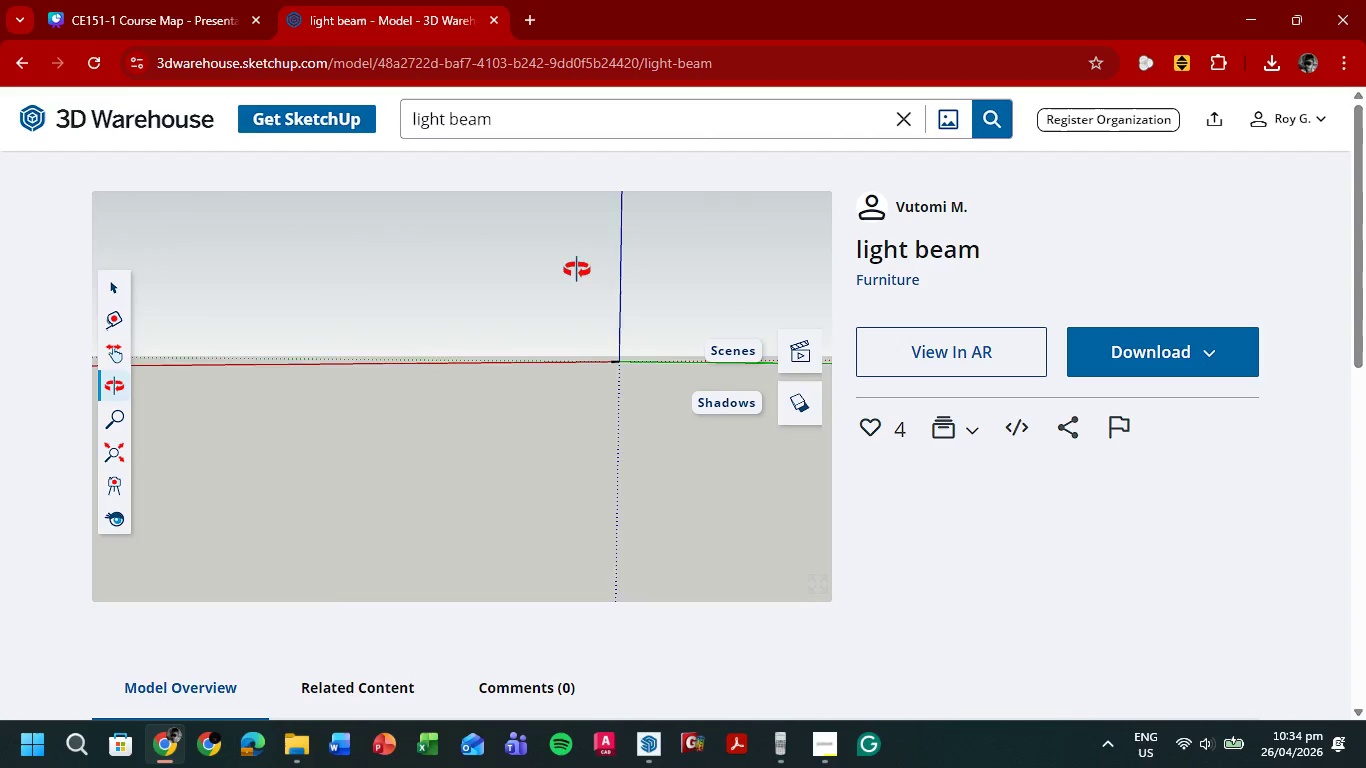 
scroll: coordinate [272, 403], scroll_direction: up, amount: 43.0
 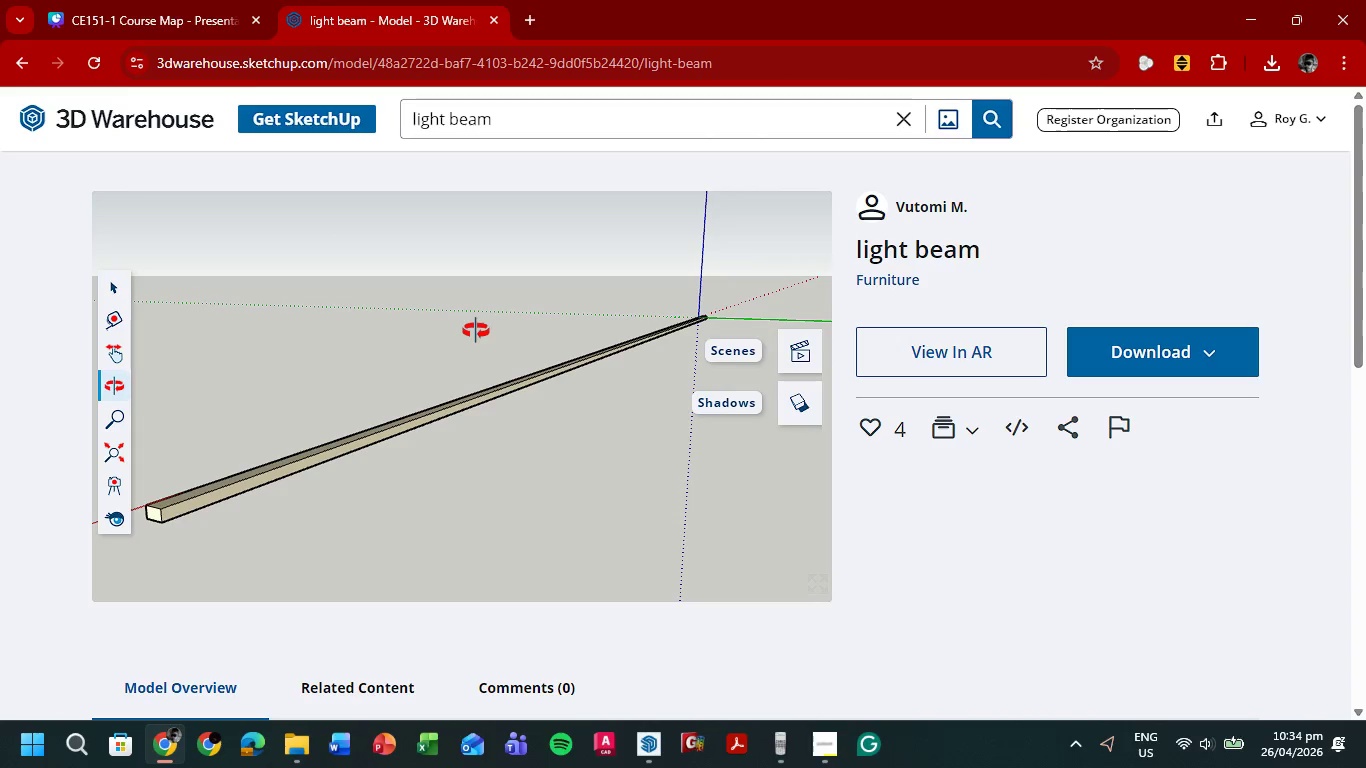 
left_click_drag(start_coordinate=[278, 391], to_coordinate=[197, 405])
 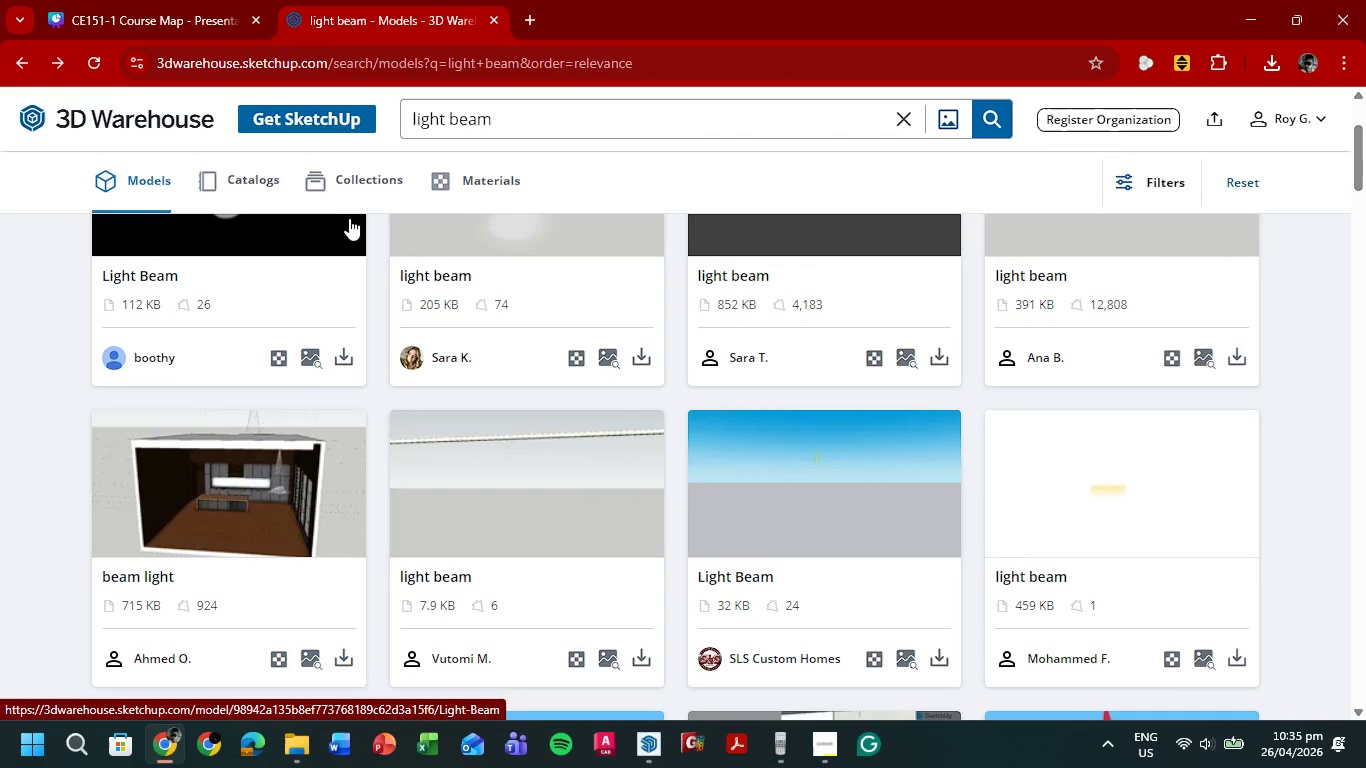 
wait(48.36)
 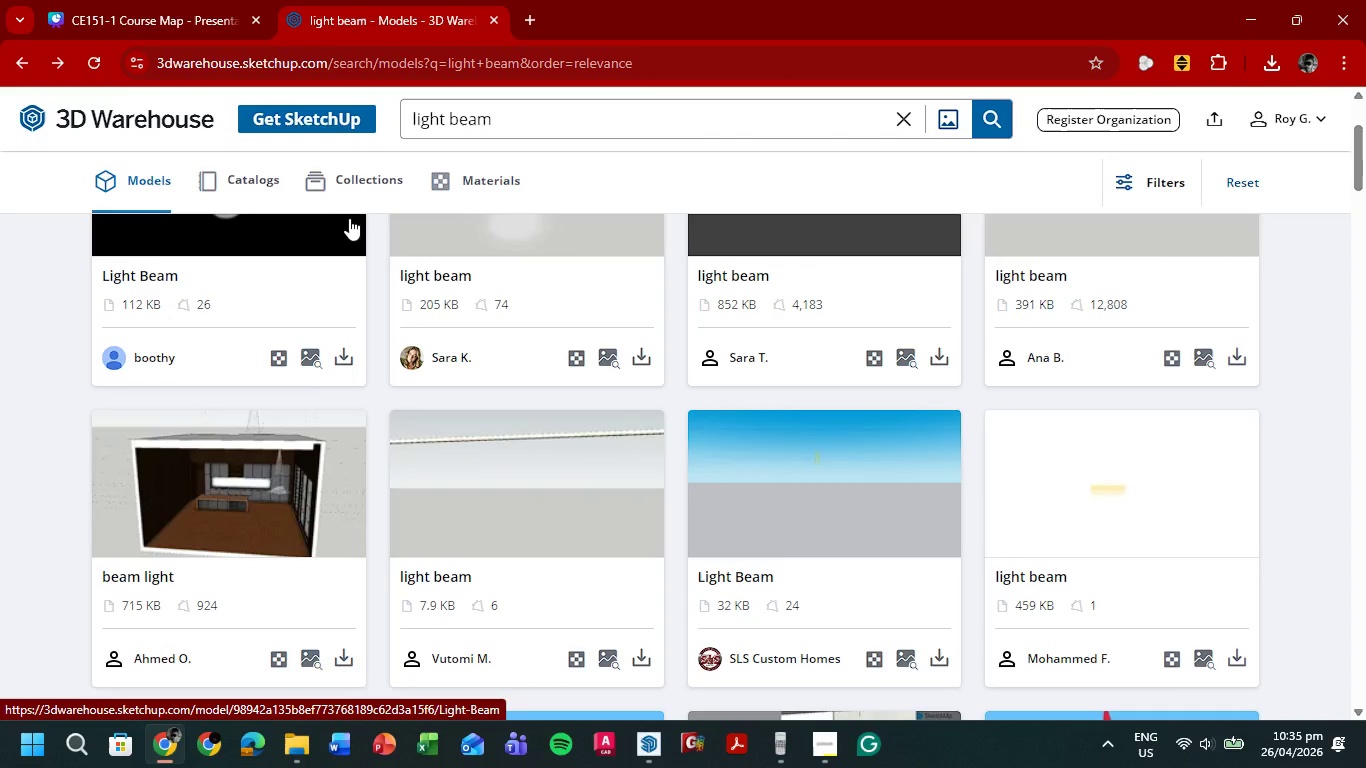 
scroll: coordinate [1037, 422], scroll_direction: down, amount: 16.0
 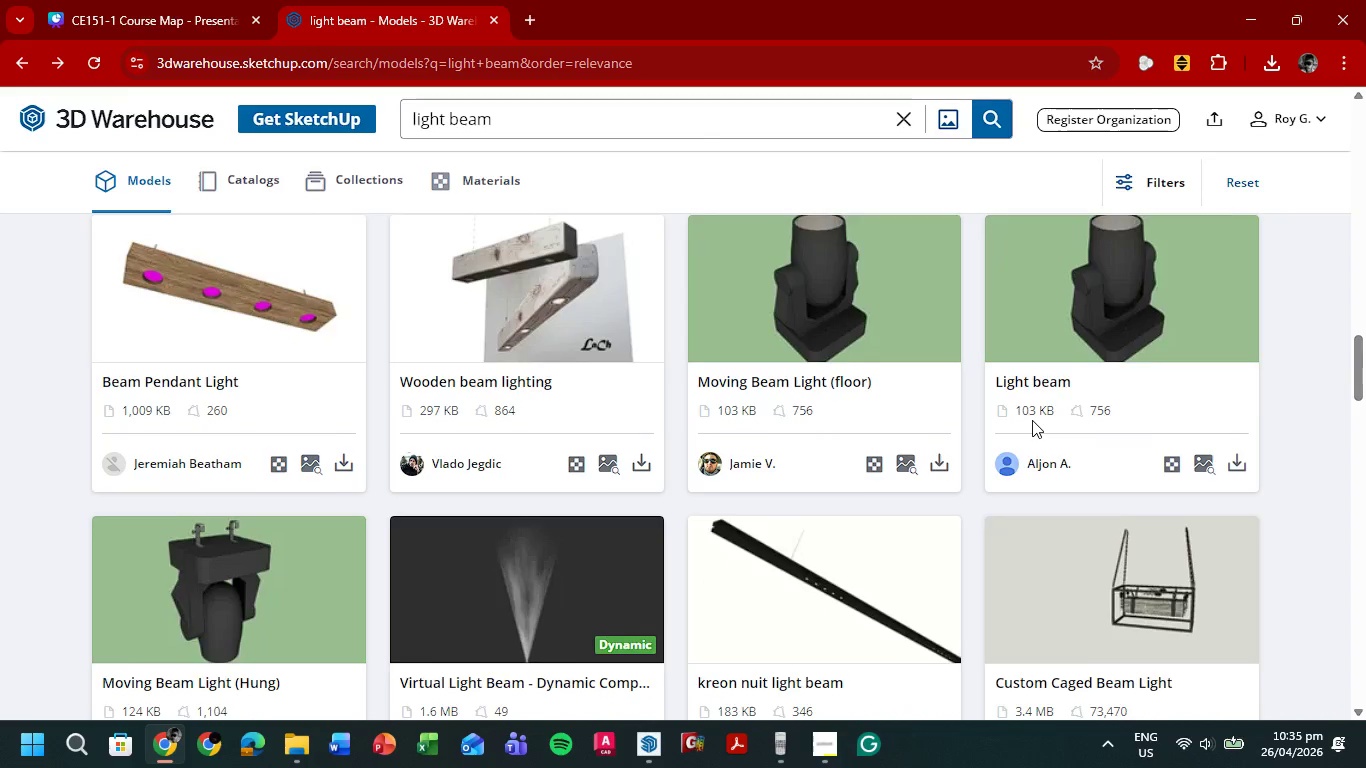 
scroll: coordinate [1032, 419], scroll_direction: down, amount: 5.0
 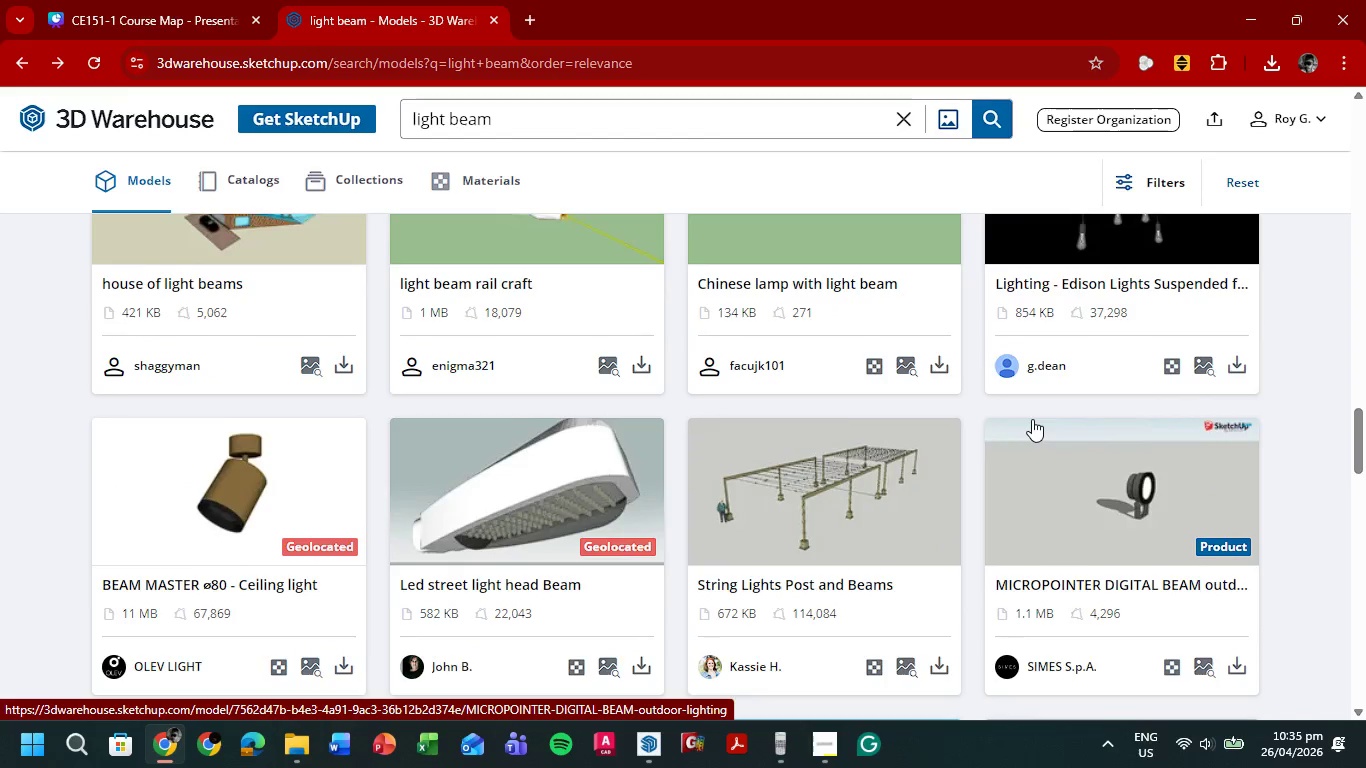 
scroll: coordinate [1032, 419], scroll_direction: up, amount: 2.0
 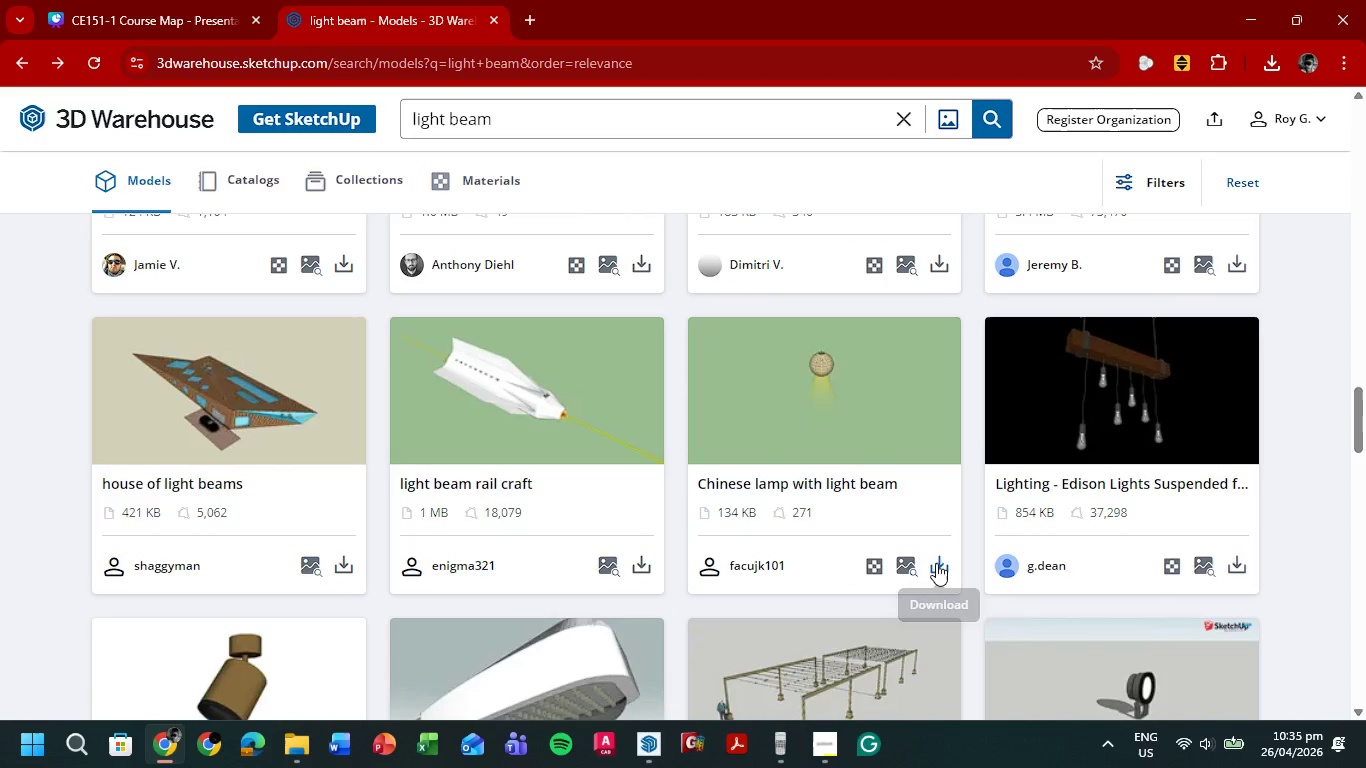 
left_click([940, 563])
 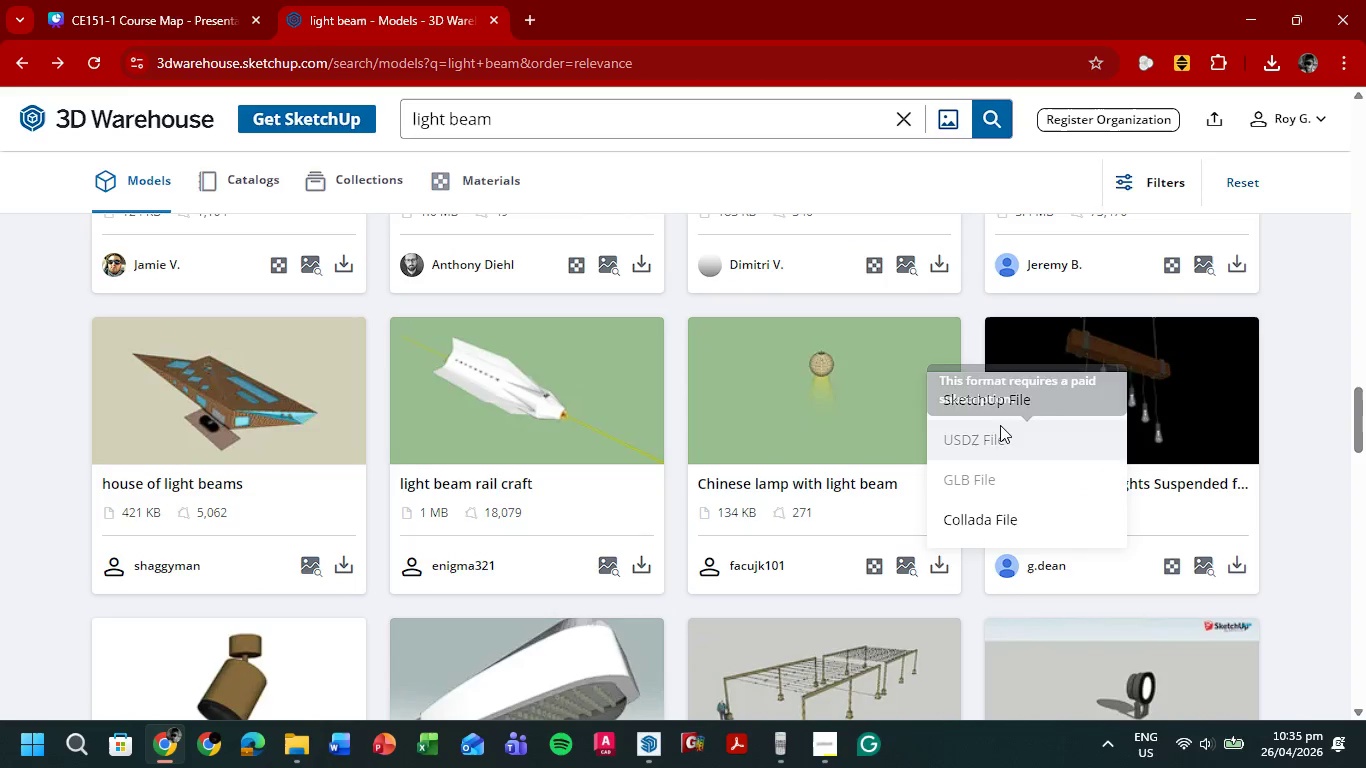 
left_click([1008, 410])
 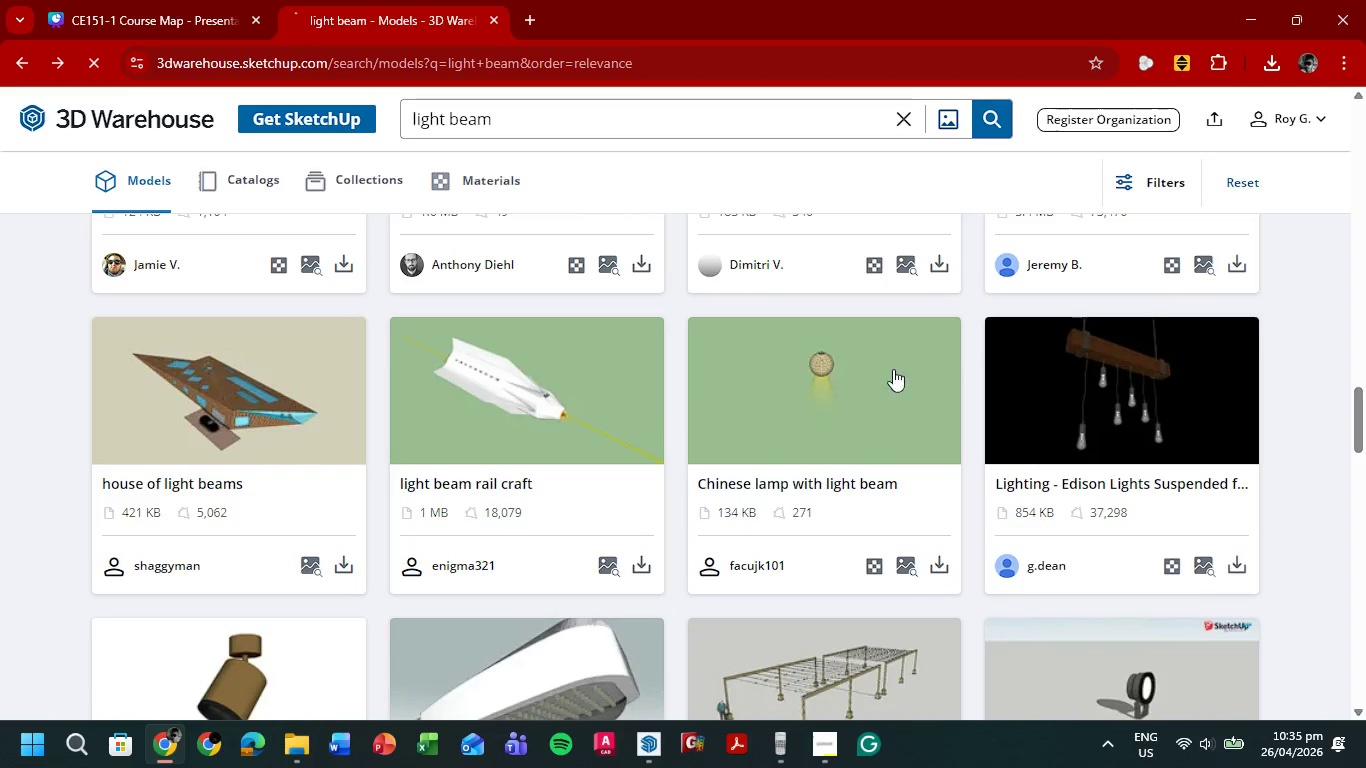 
scroll: coordinate [942, 407], scroll_direction: down, amount: 4.0
 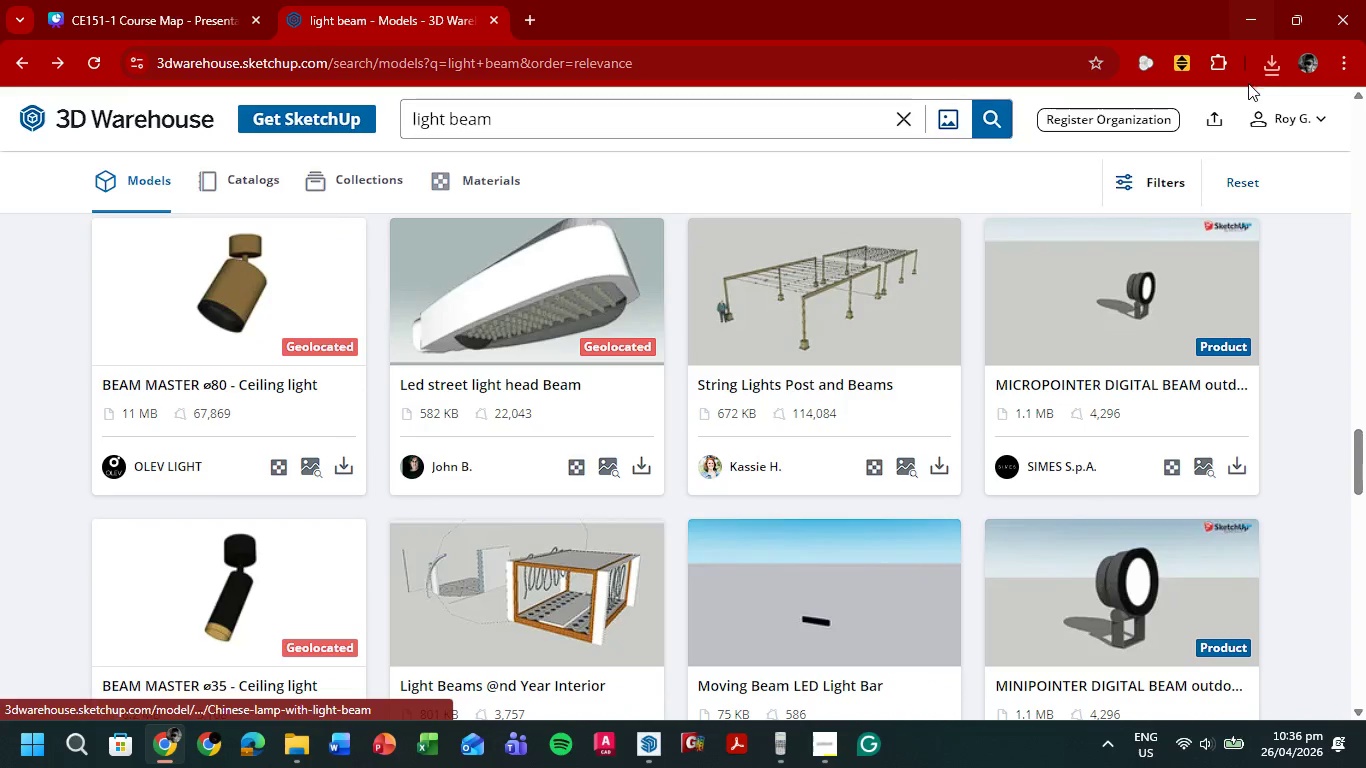 
left_click([1274, 67])
 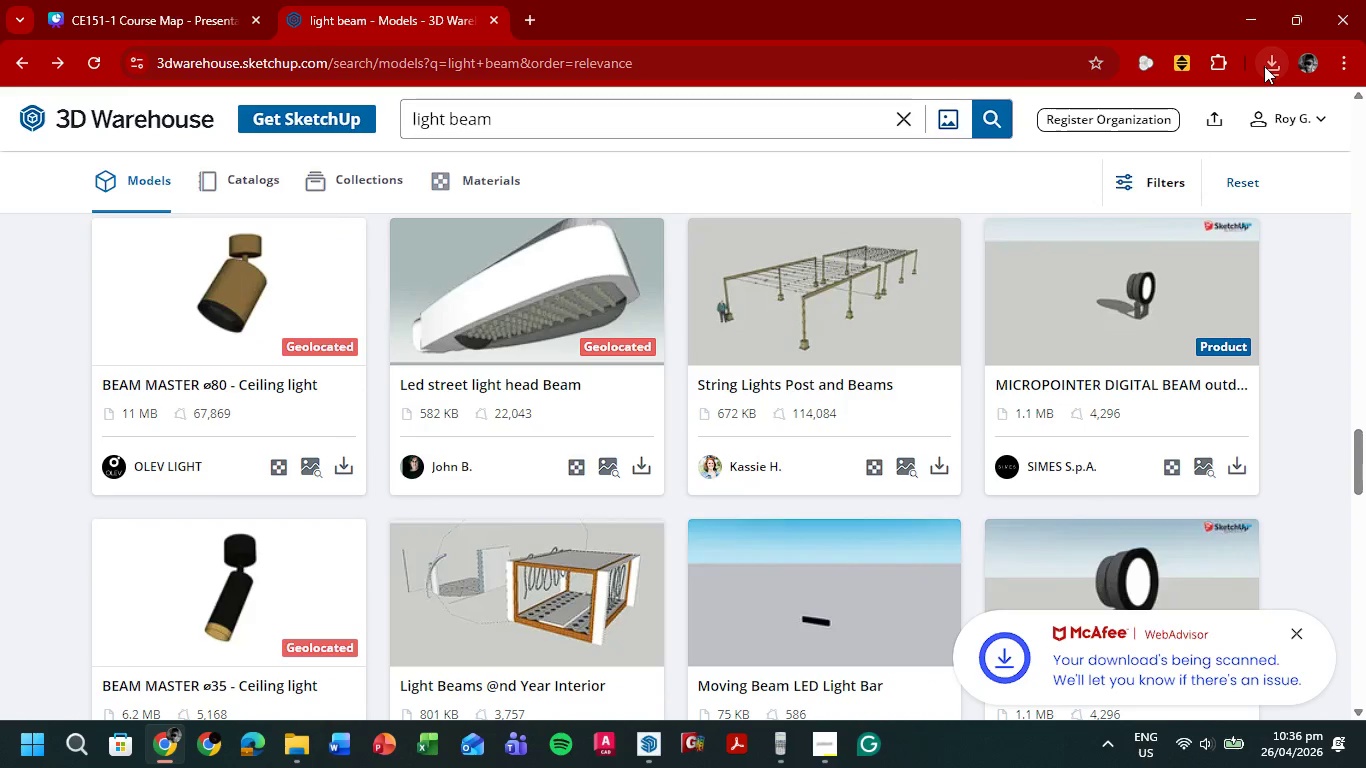 
left_click([1264, 66])
 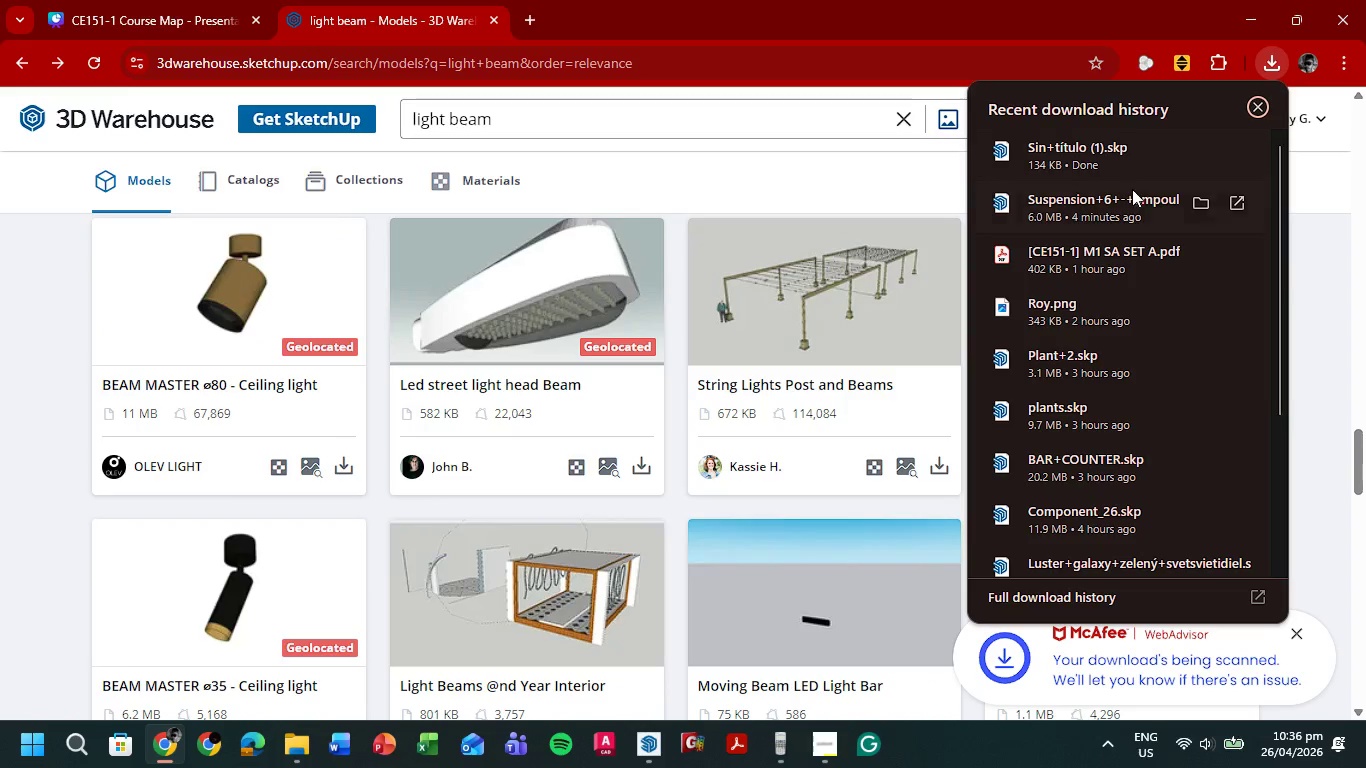 
left_click([1087, 216])
 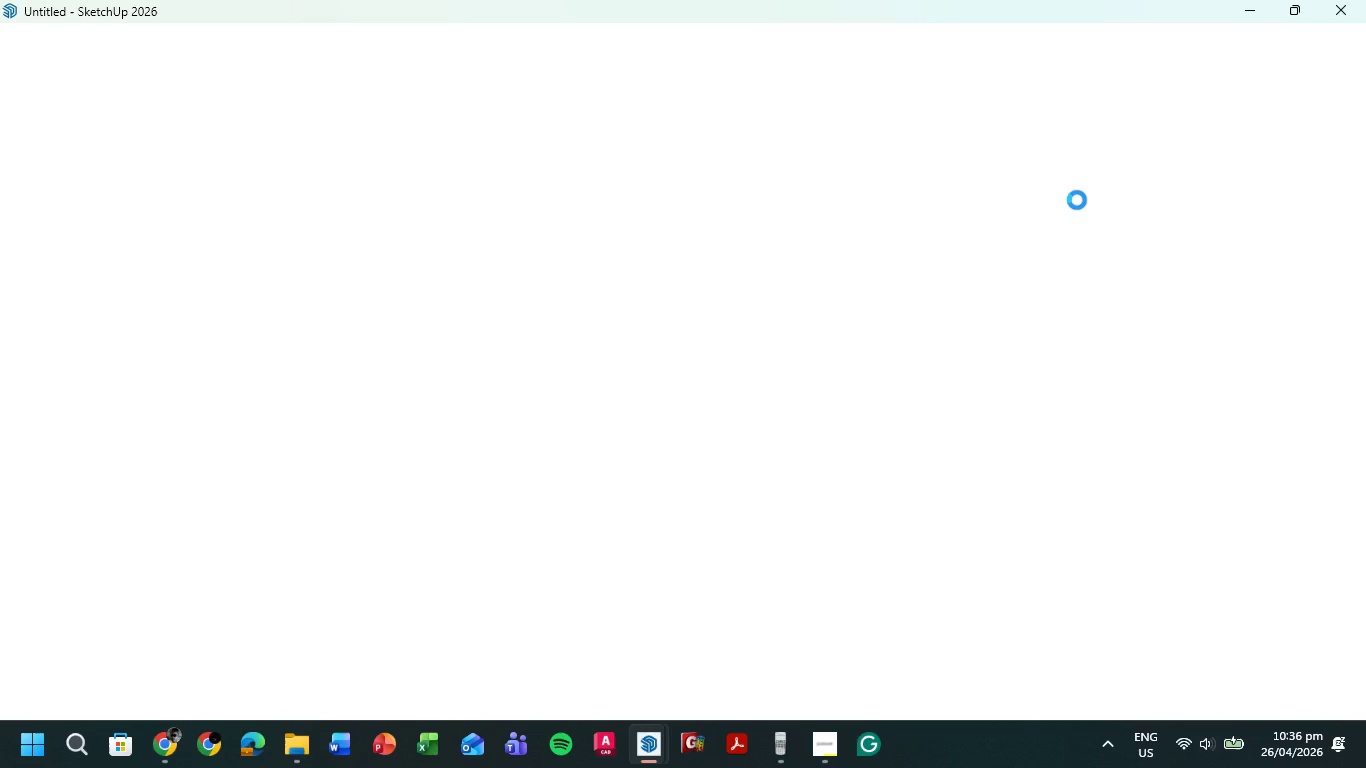 
wait(27.42)
 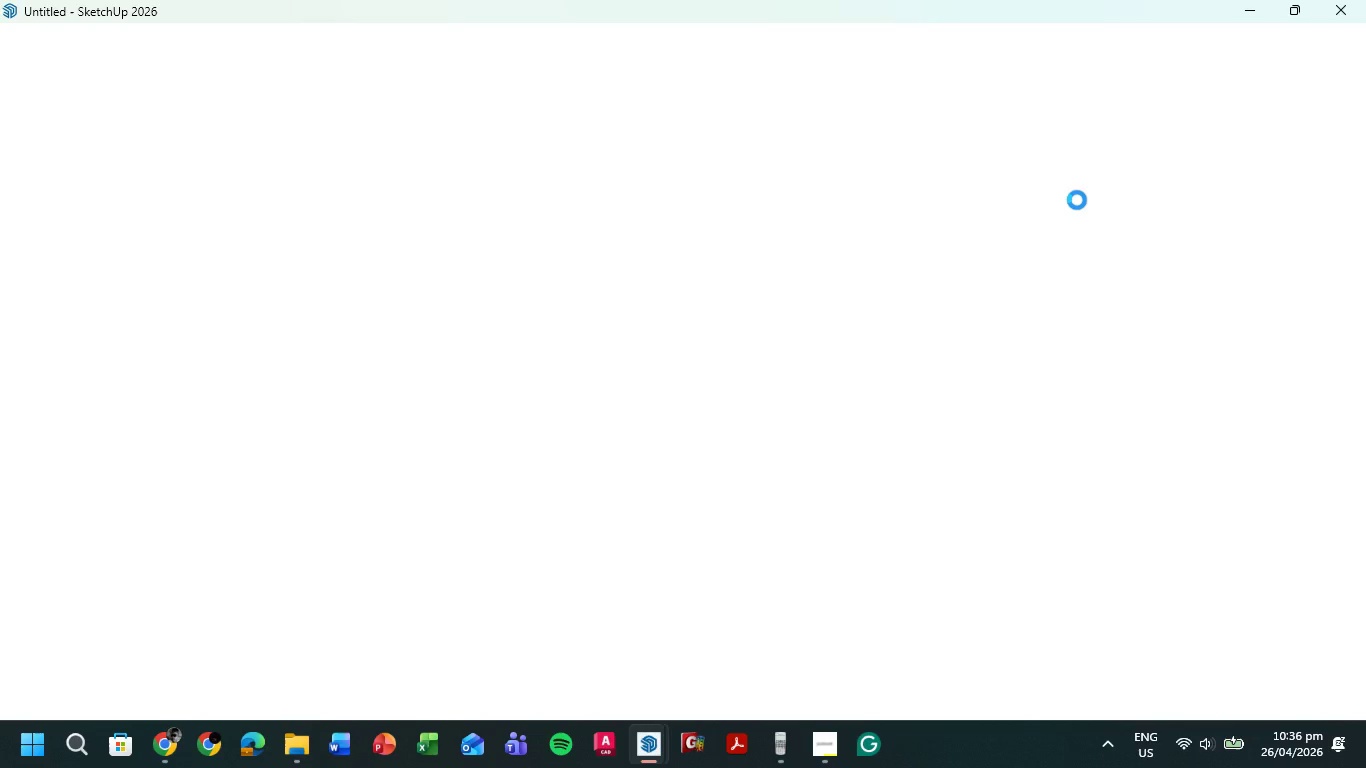 
scroll: coordinate [699, 163], scroll_direction: down, amount: 4.0
 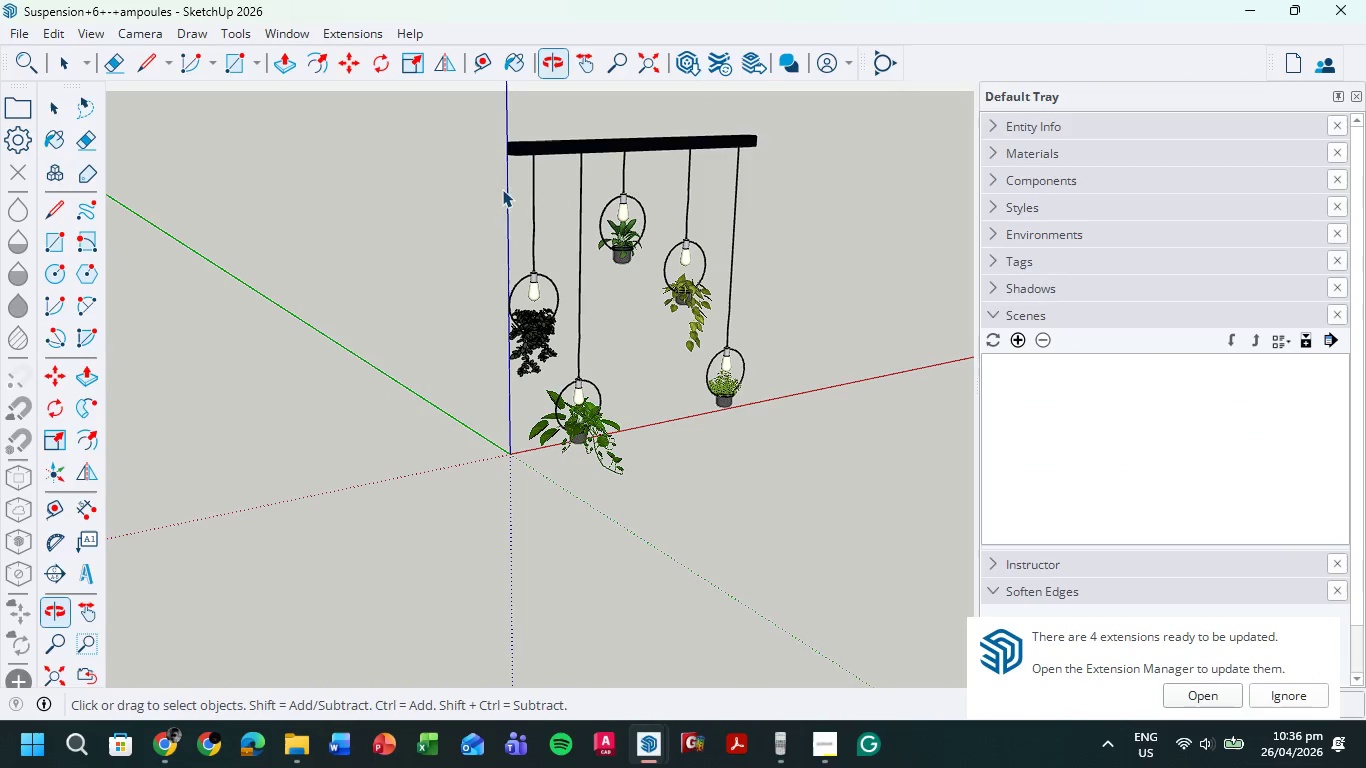 
left_click([565, 141])
 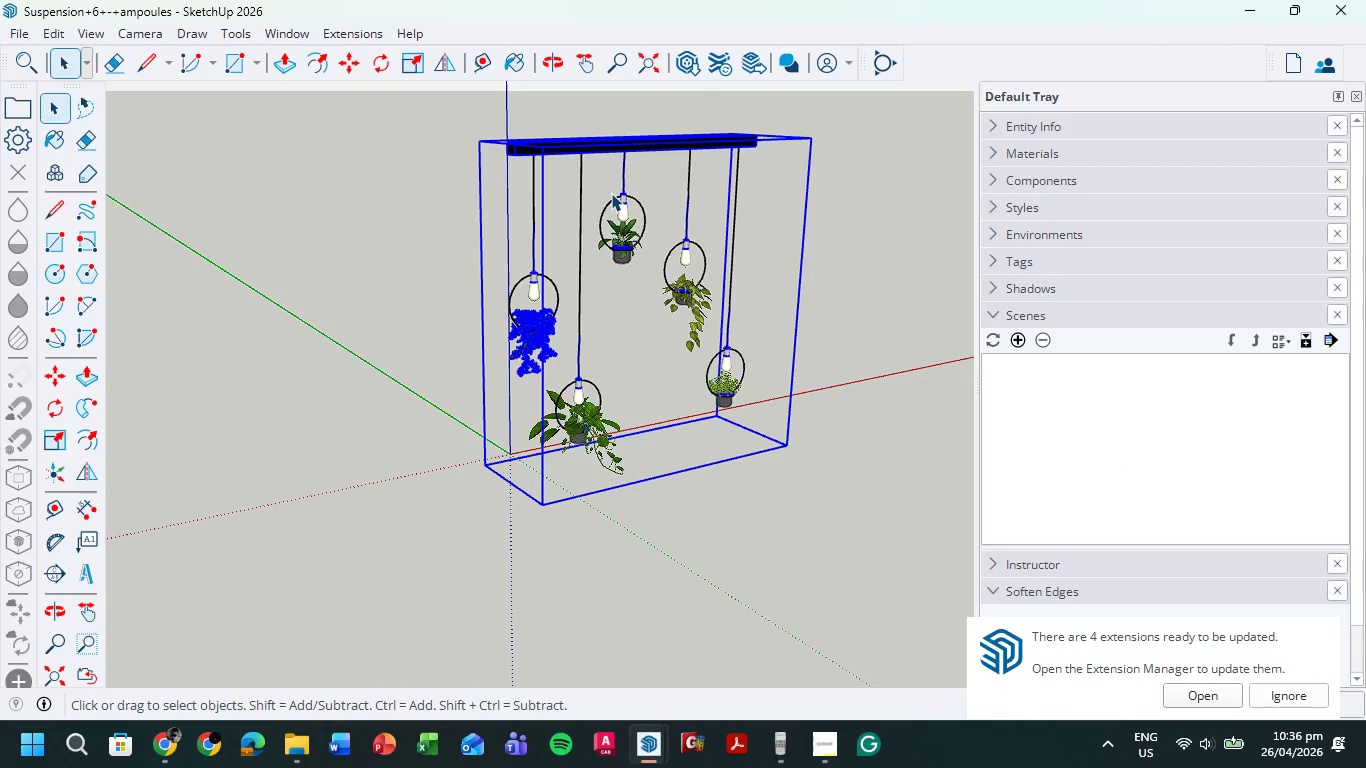 
key(Control+C)
 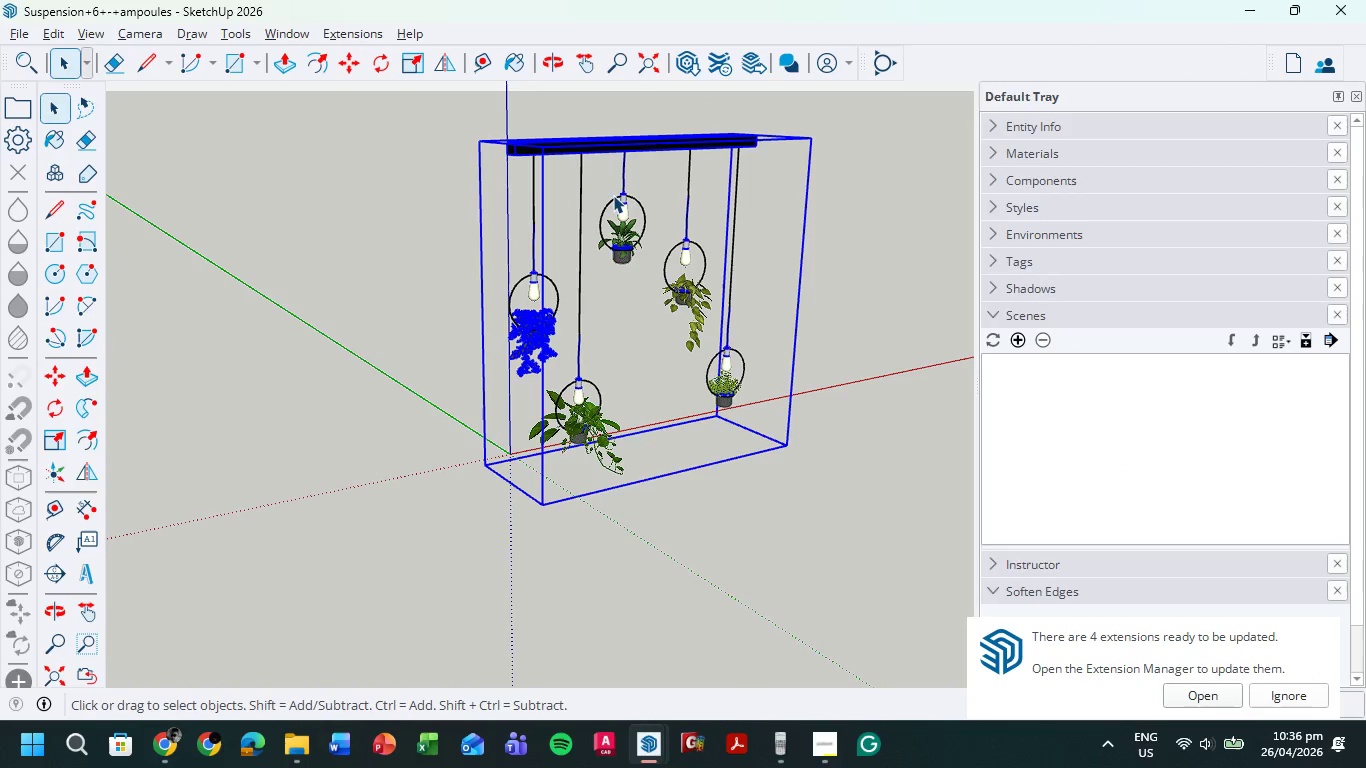 
key(Alt+Tab)
 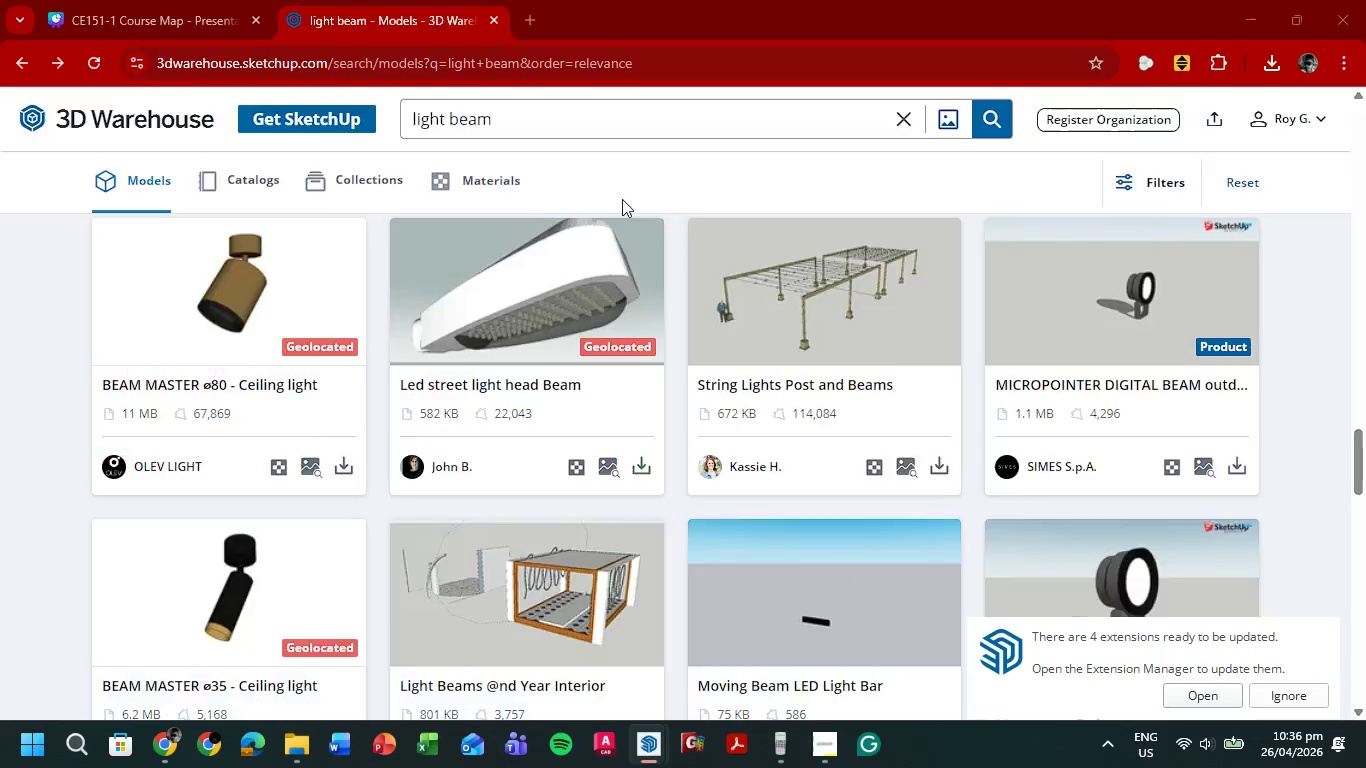 
key(Alt+Tab)
 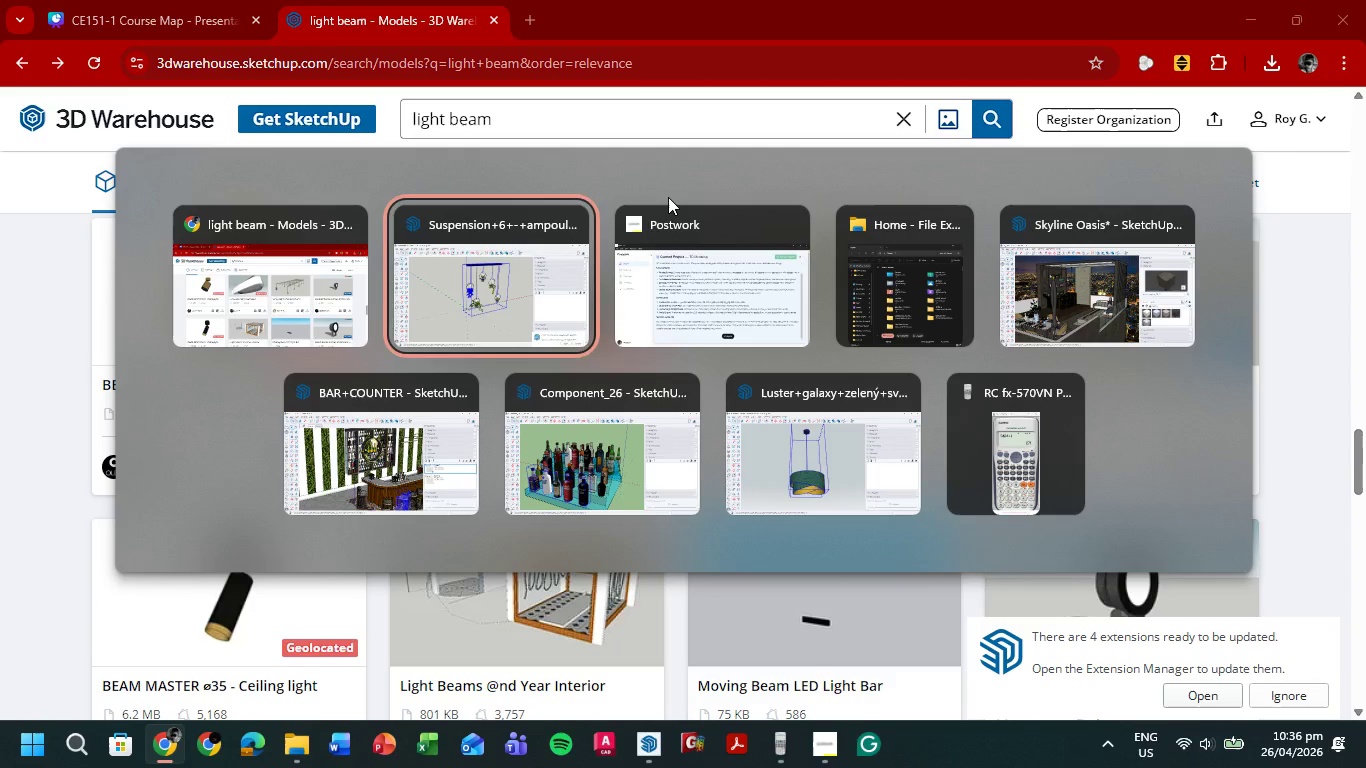 
key(Alt+Tab)
 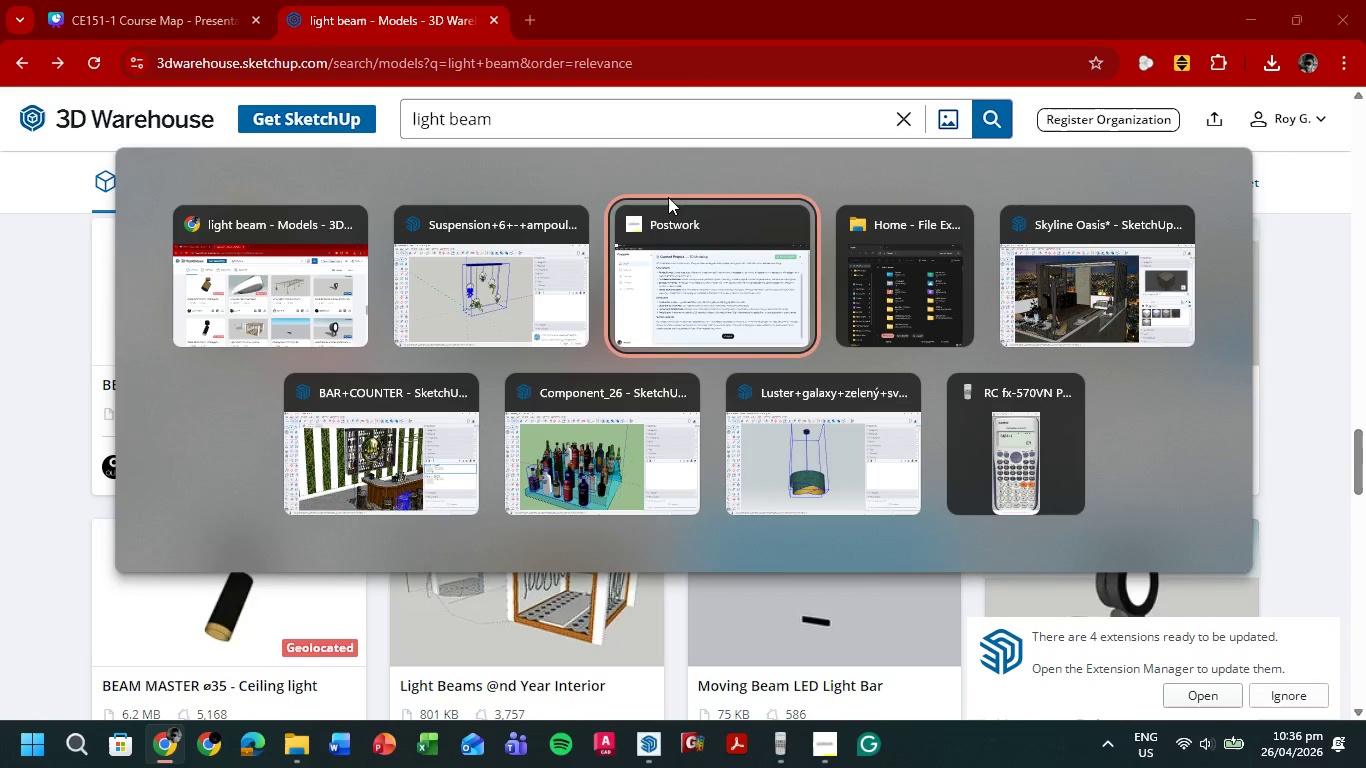 
key(Alt+Tab)
 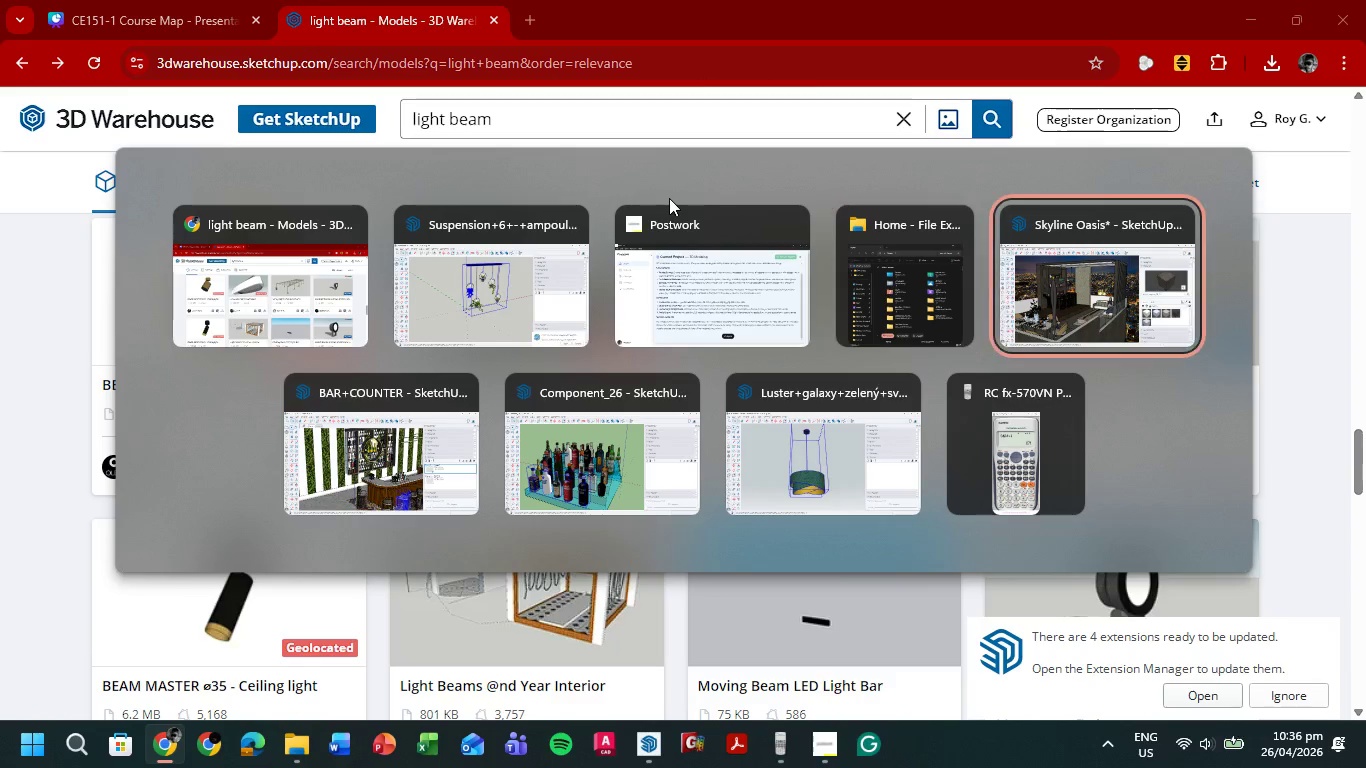 
key(Alt+Tab)
 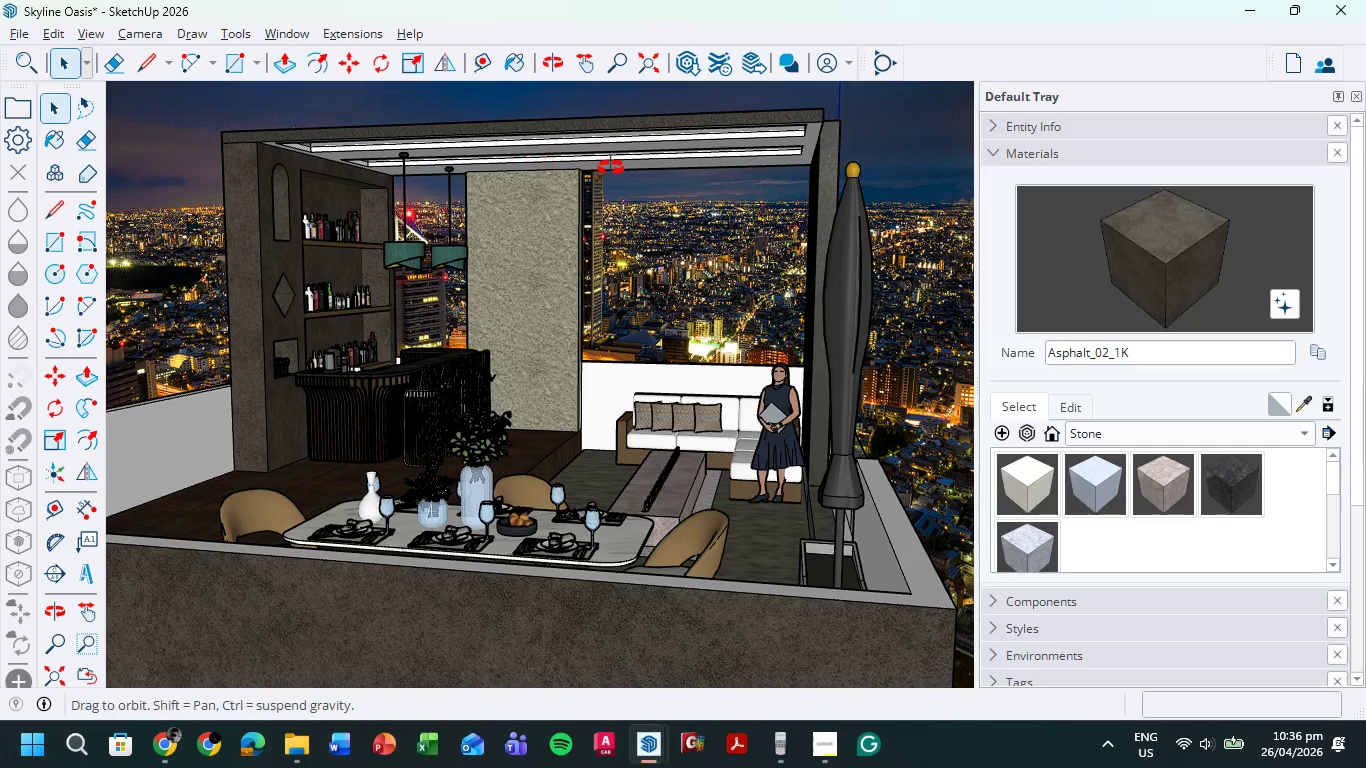 
scroll: coordinate [704, 154], scroll_direction: up, amount: 13.0
 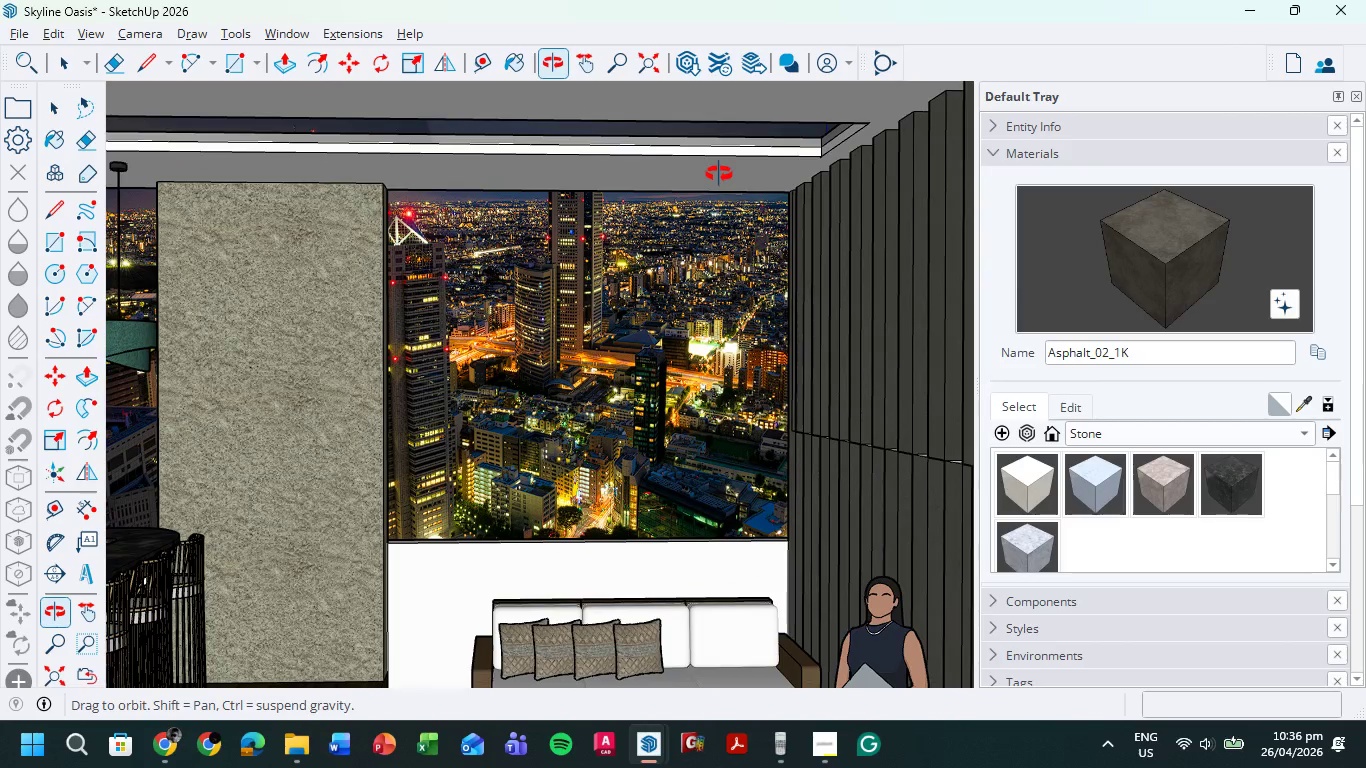 
scroll: coordinate [718, 174], scroll_direction: down, amount: 4.0
 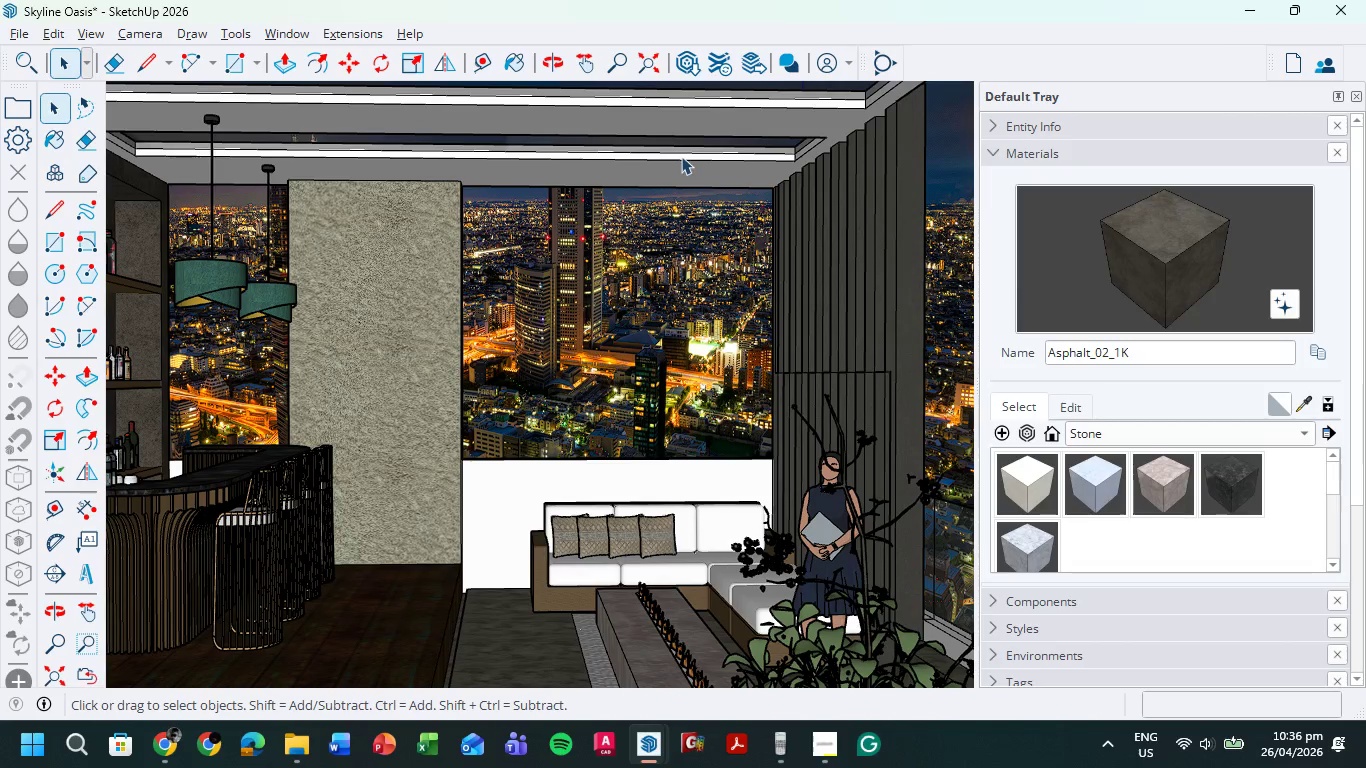 
hold_key(key=ShiftLeft, duration=0.83)
 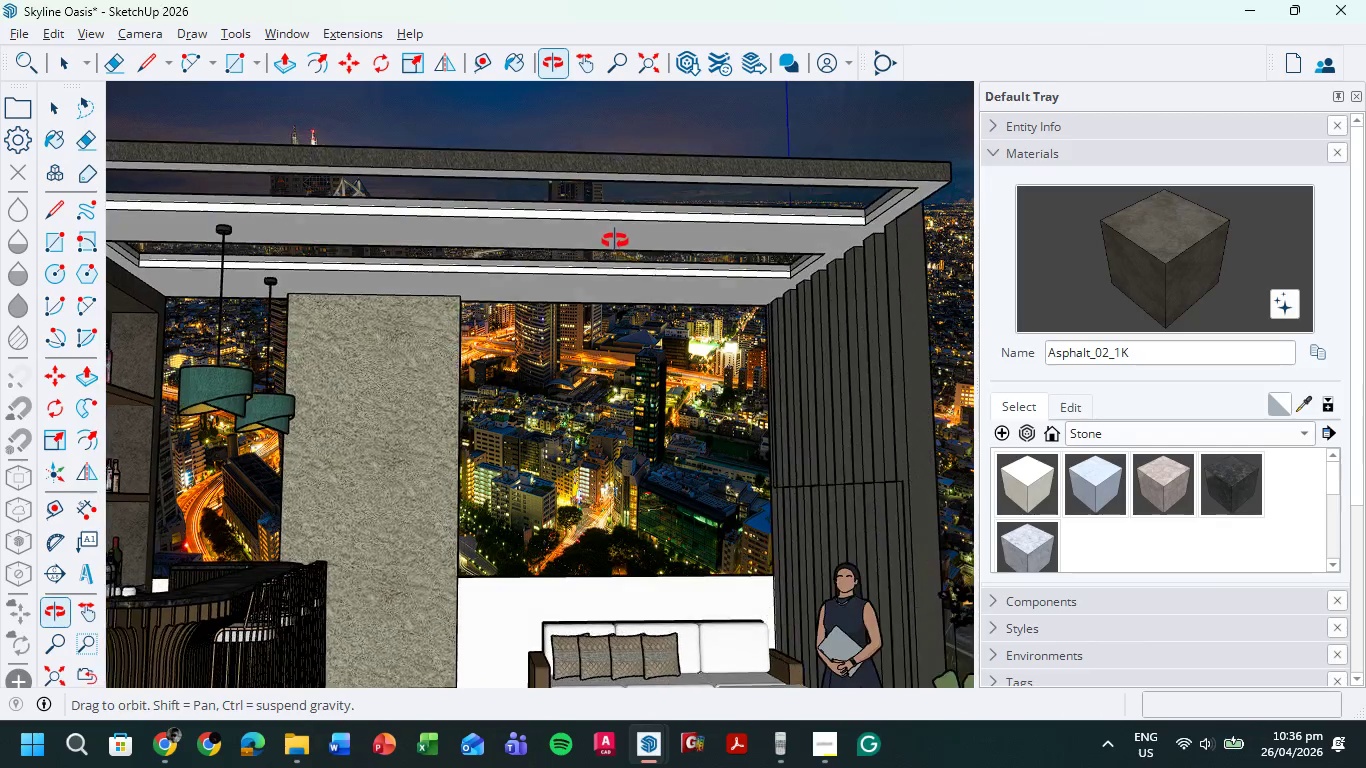 
scroll: coordinate [623, 236], scroll_direction: up, amount: 5.0
 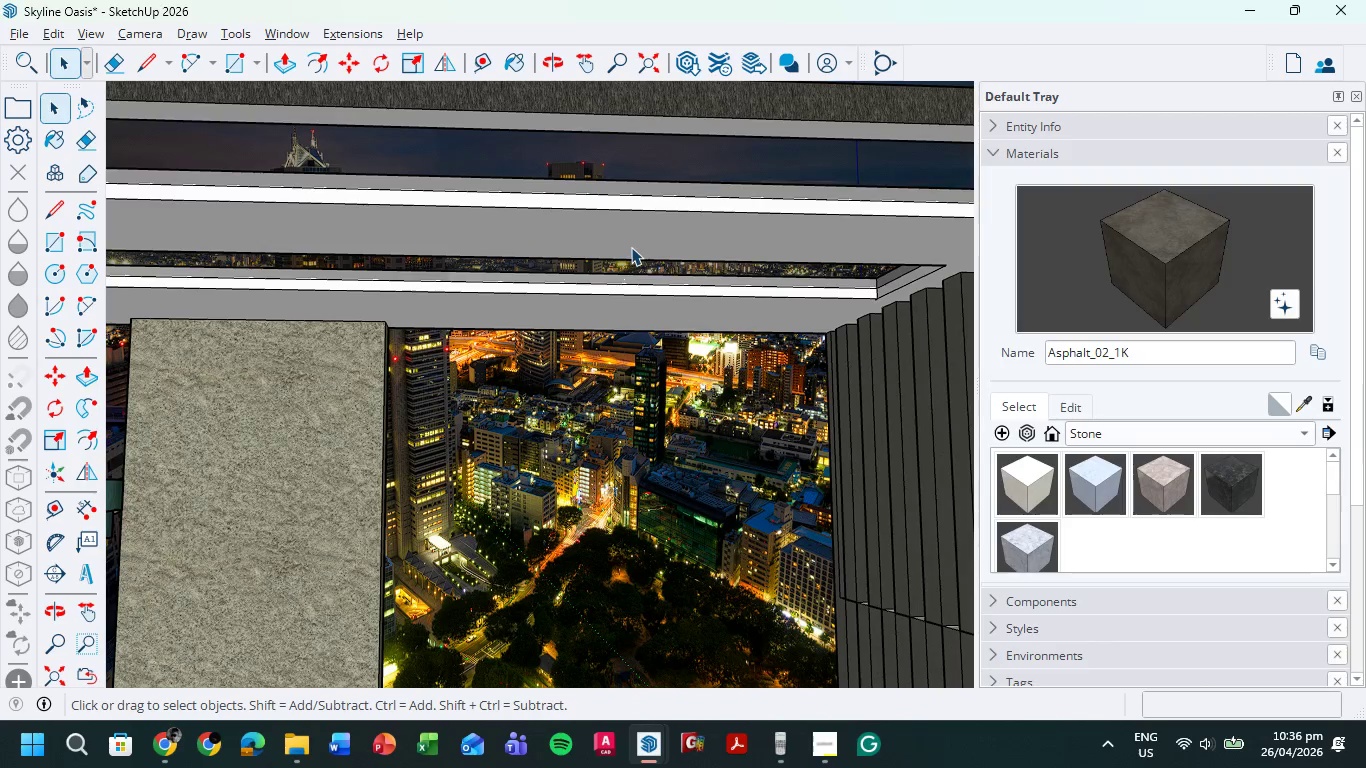 
key(Control+V)
 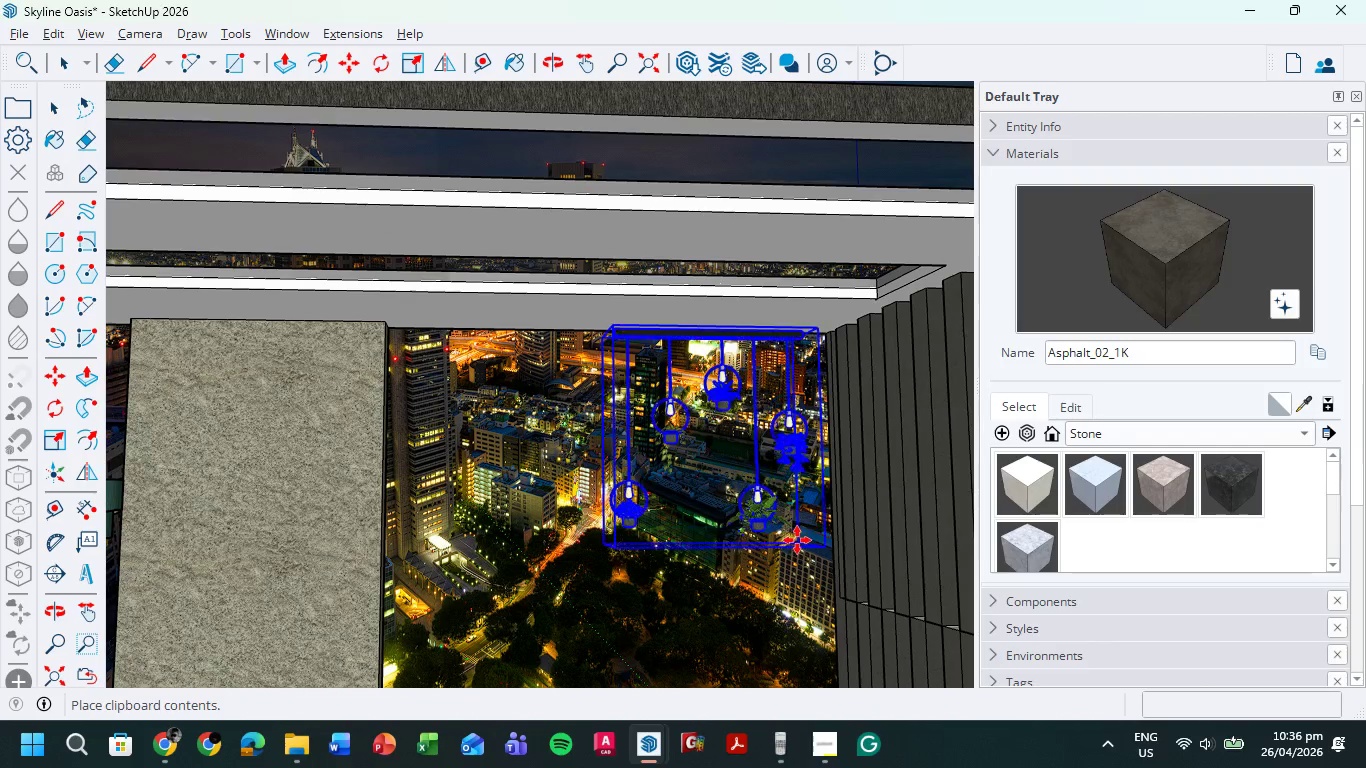 
wait(6.39)
 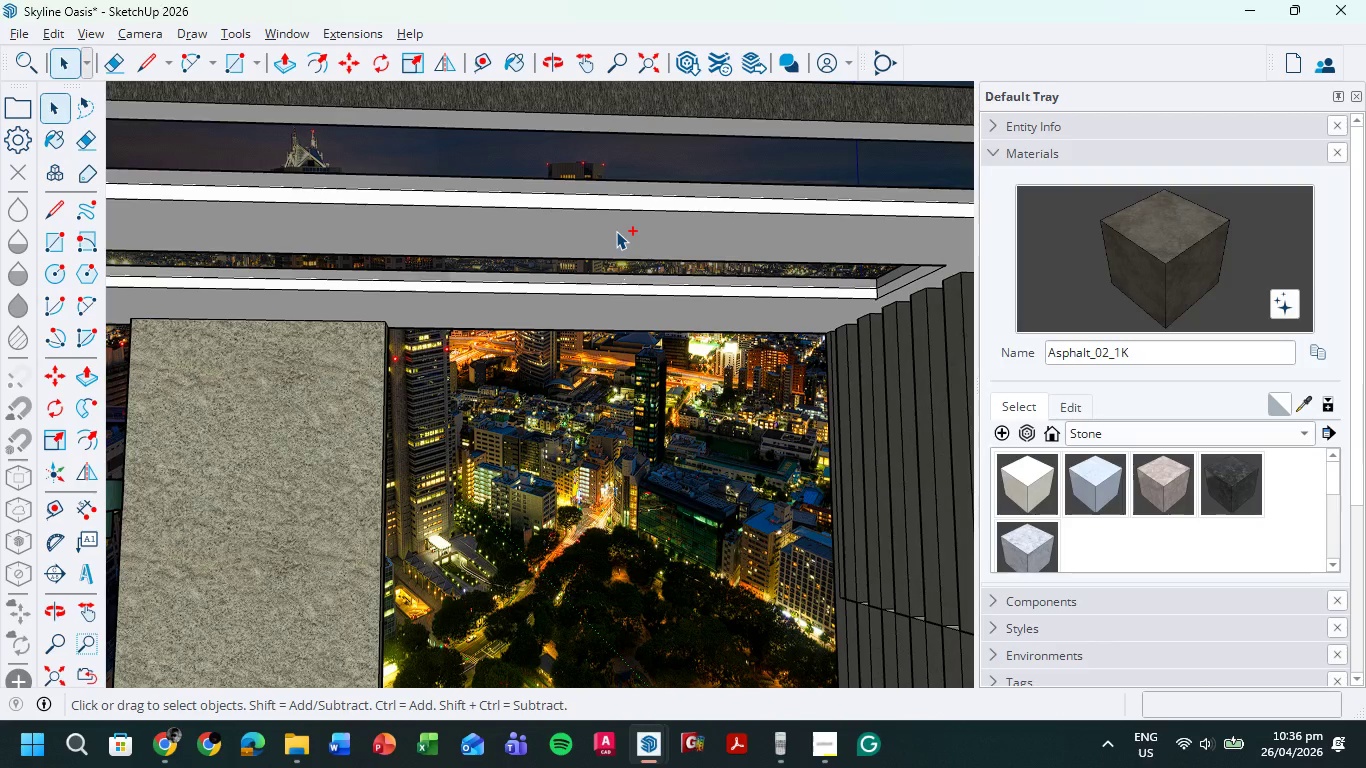 
left_click([796, 535])
 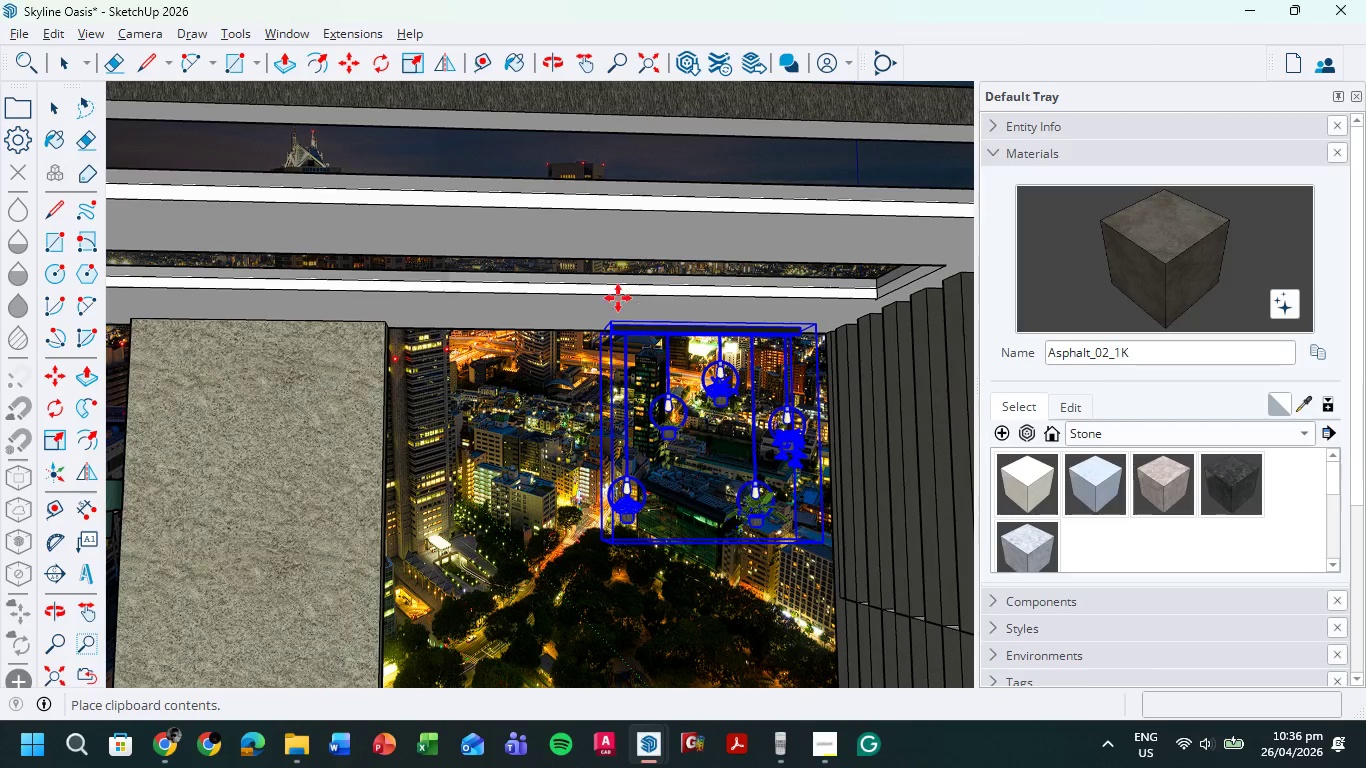 
scroll: coordinate [616, 314], scroll_direction: up, amount: 14.0
 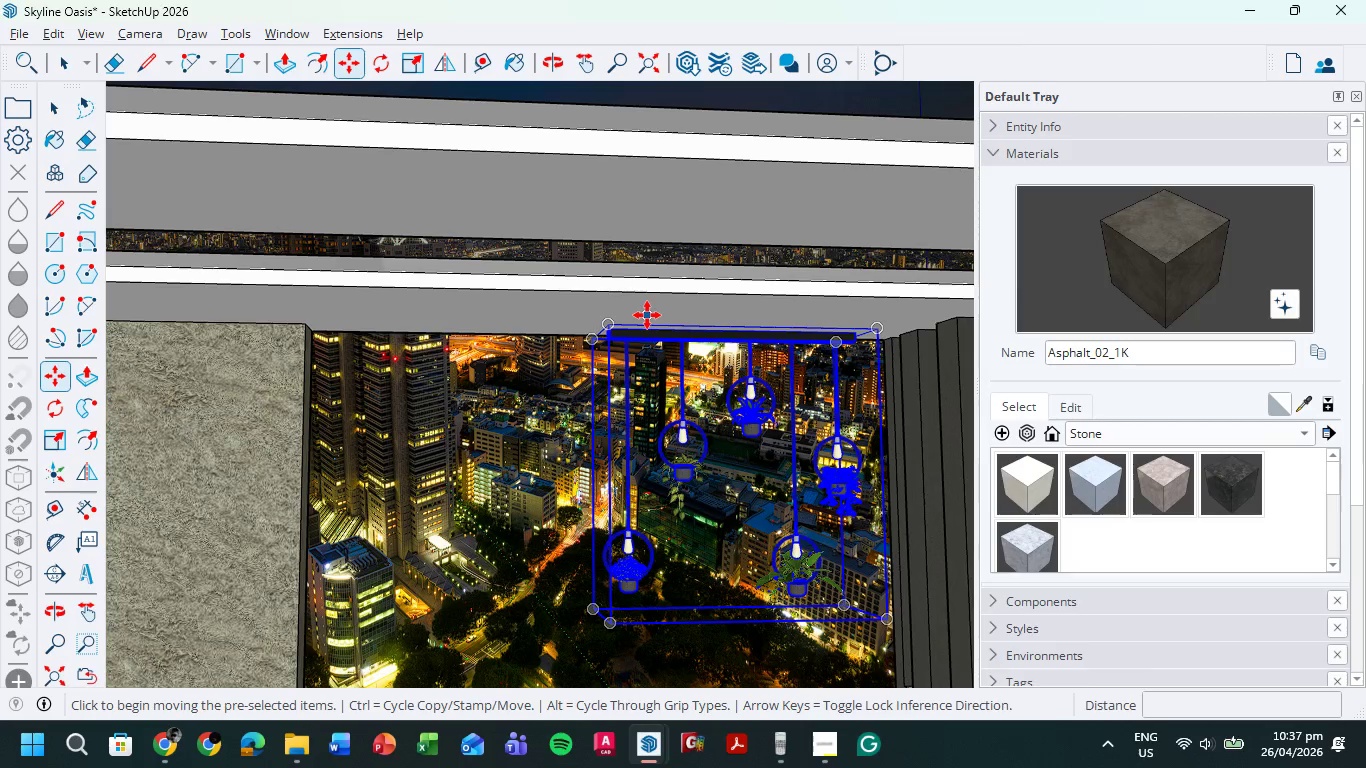 
wait(23.24)
 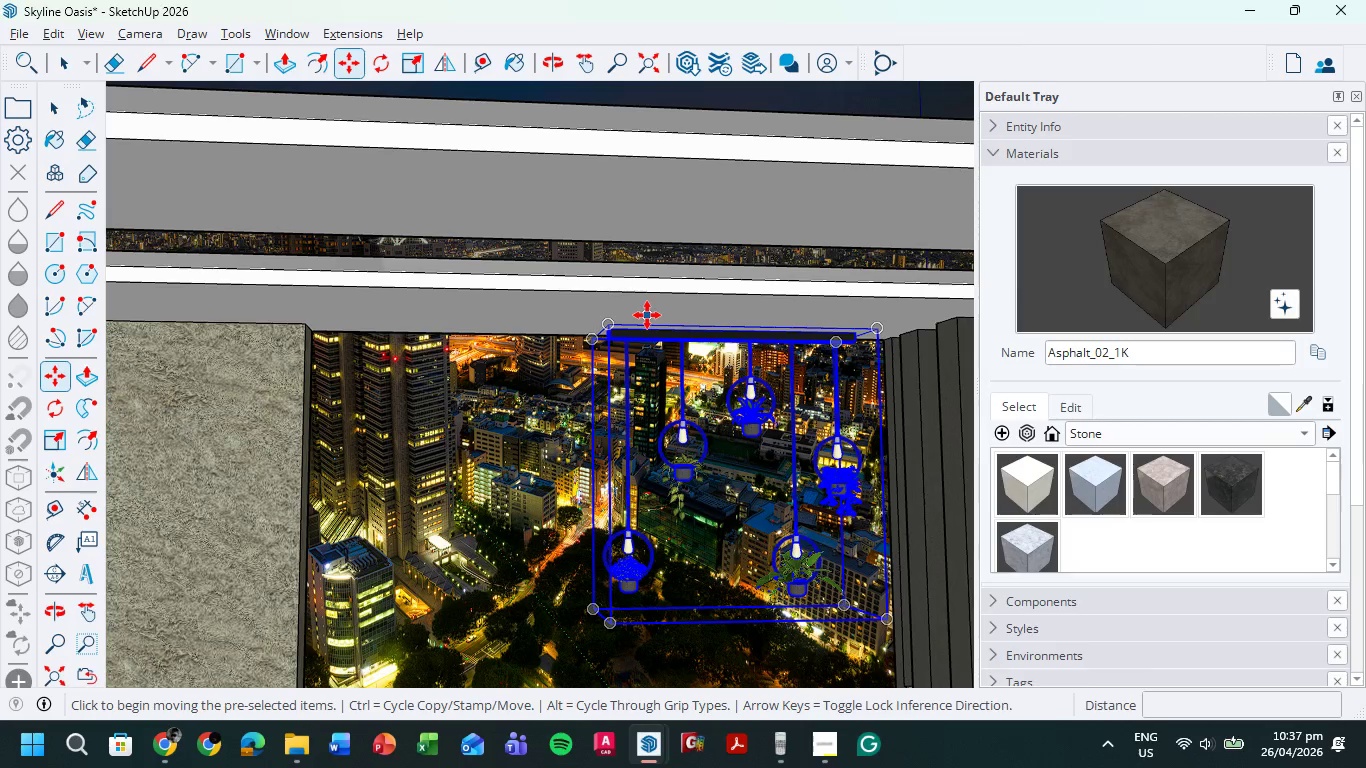 
scroll: coordinate [708, 421], scroll_direction: down, amount: 10.0
 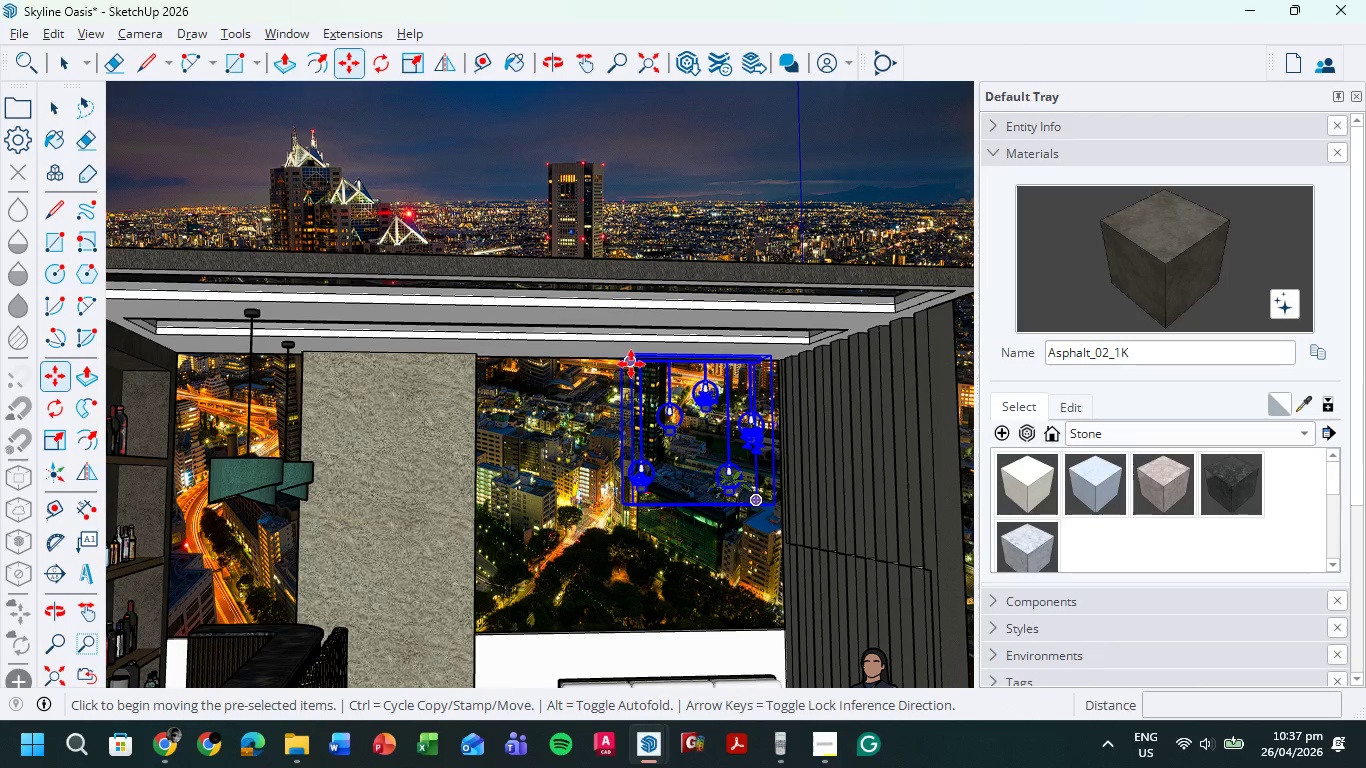 
scroll: coordinate [685, 365], scroll_direction: up, amount: 26.0
 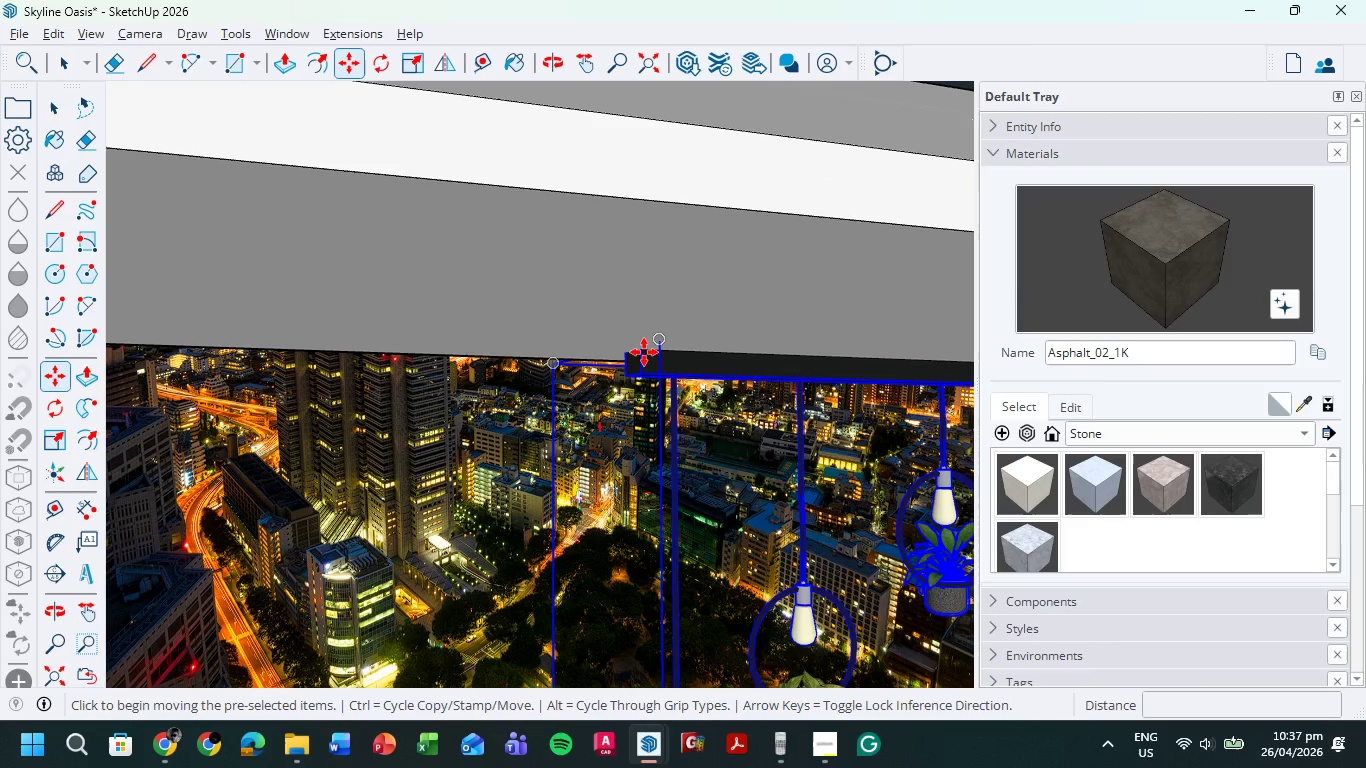 
left_click([642, 352])
 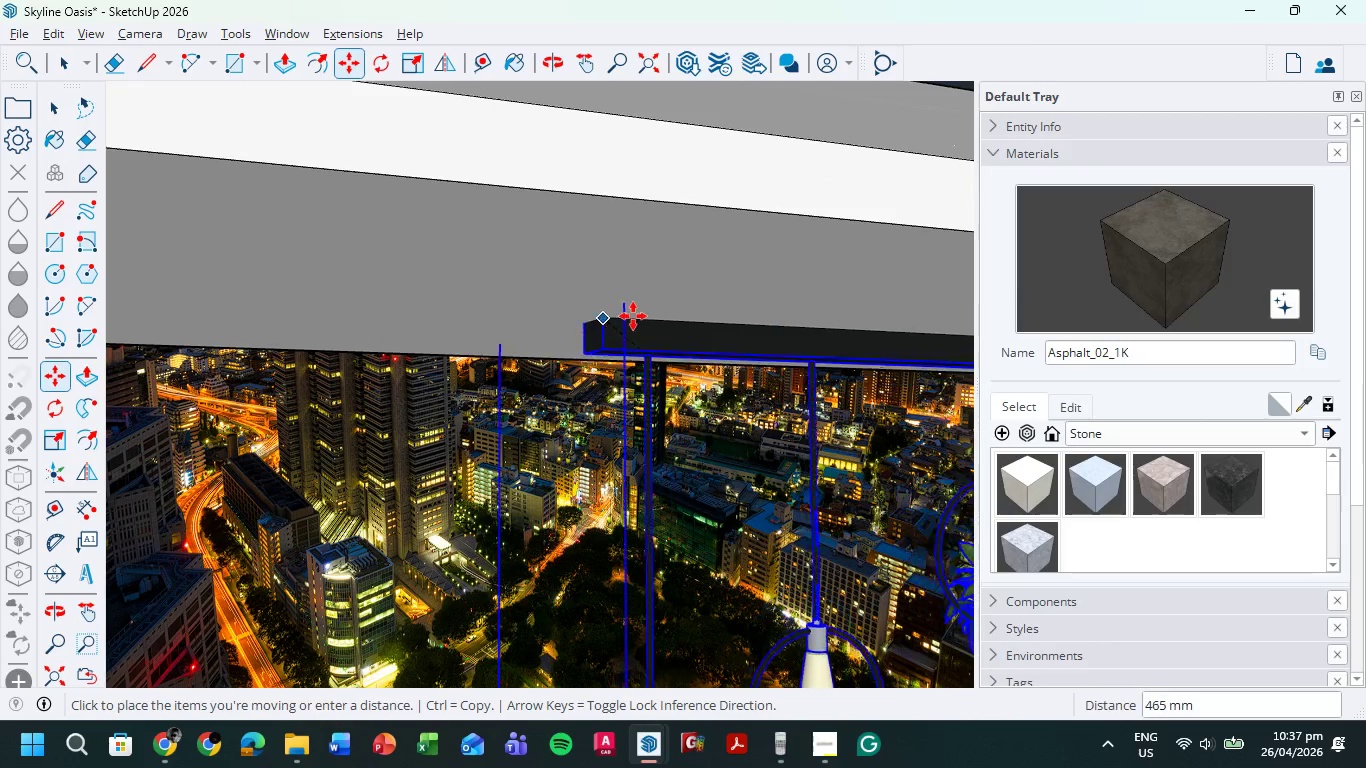 
scroll: coordinate [630, 374], scroll_direction: down, amount: 31.0
 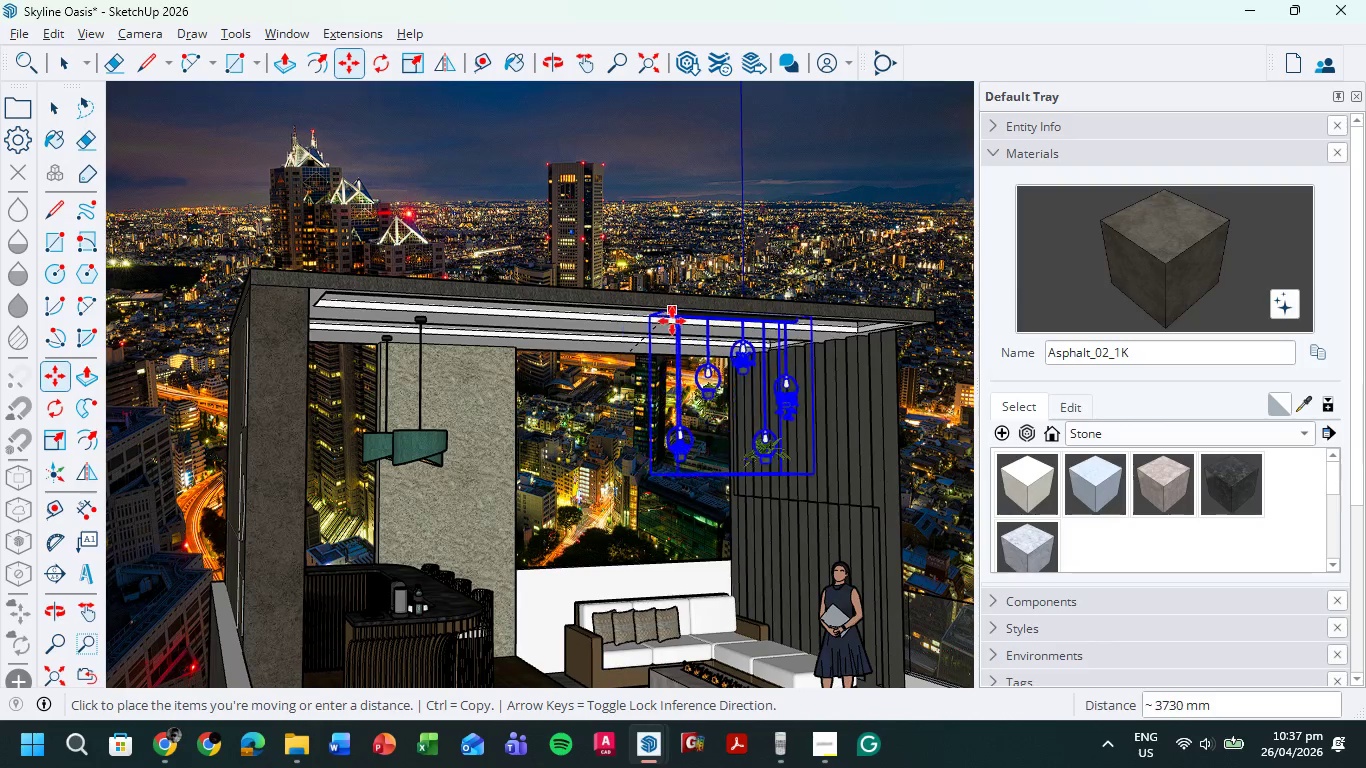 
scroll: coordinate [619, 341], scroll_direction: up, amount: 26.0
 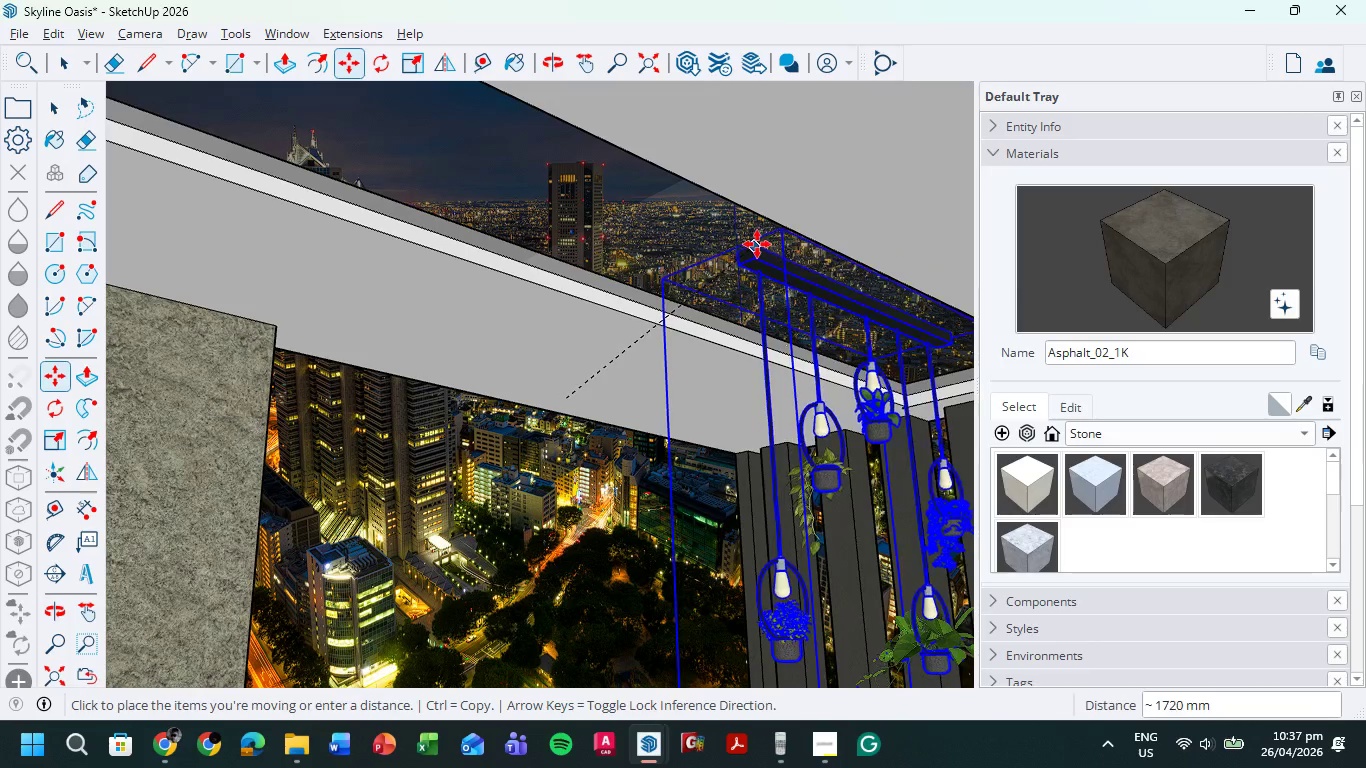 
scroll: coordinate [680, 259], scroll_direction: down, amount: 15.0
 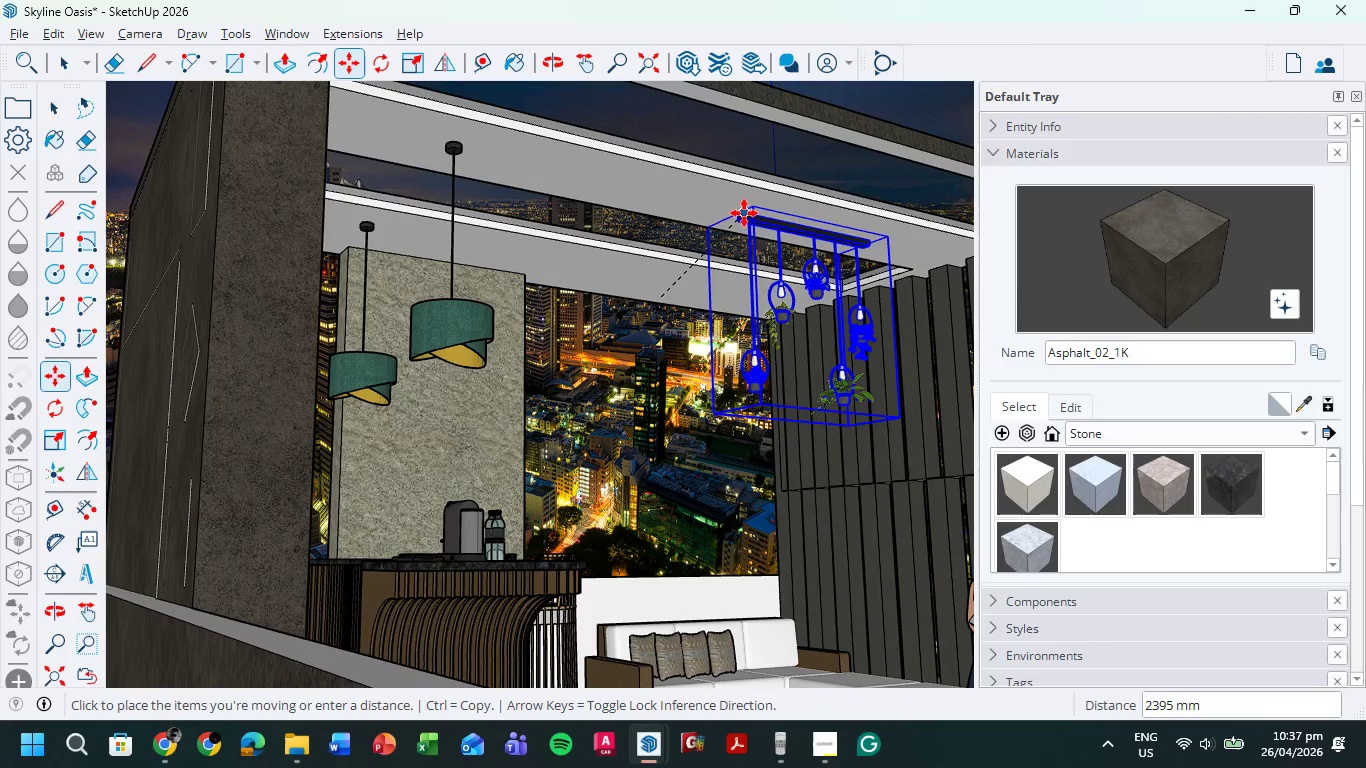 
left_click([750, 211])
 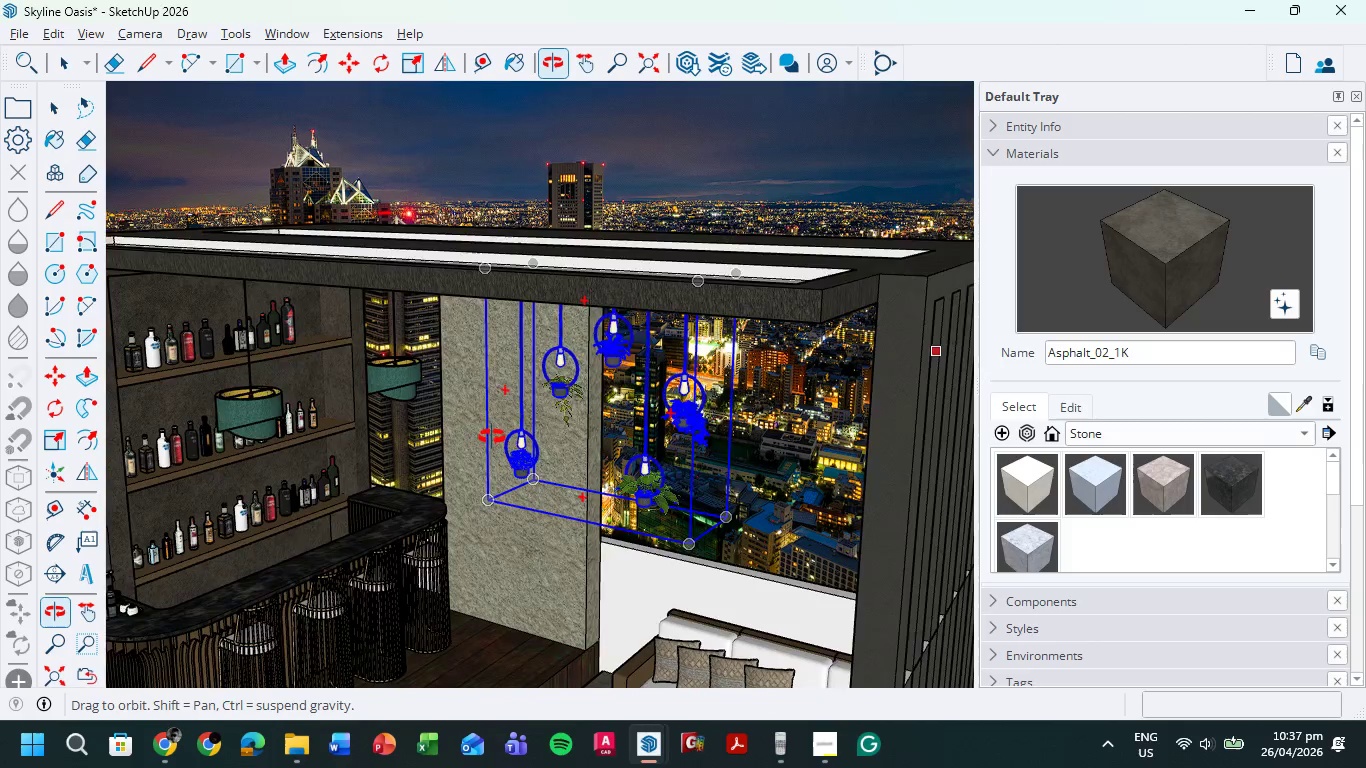 
scroll: coordinate [820, 286], scroll_direction: up, amount: 9.0
 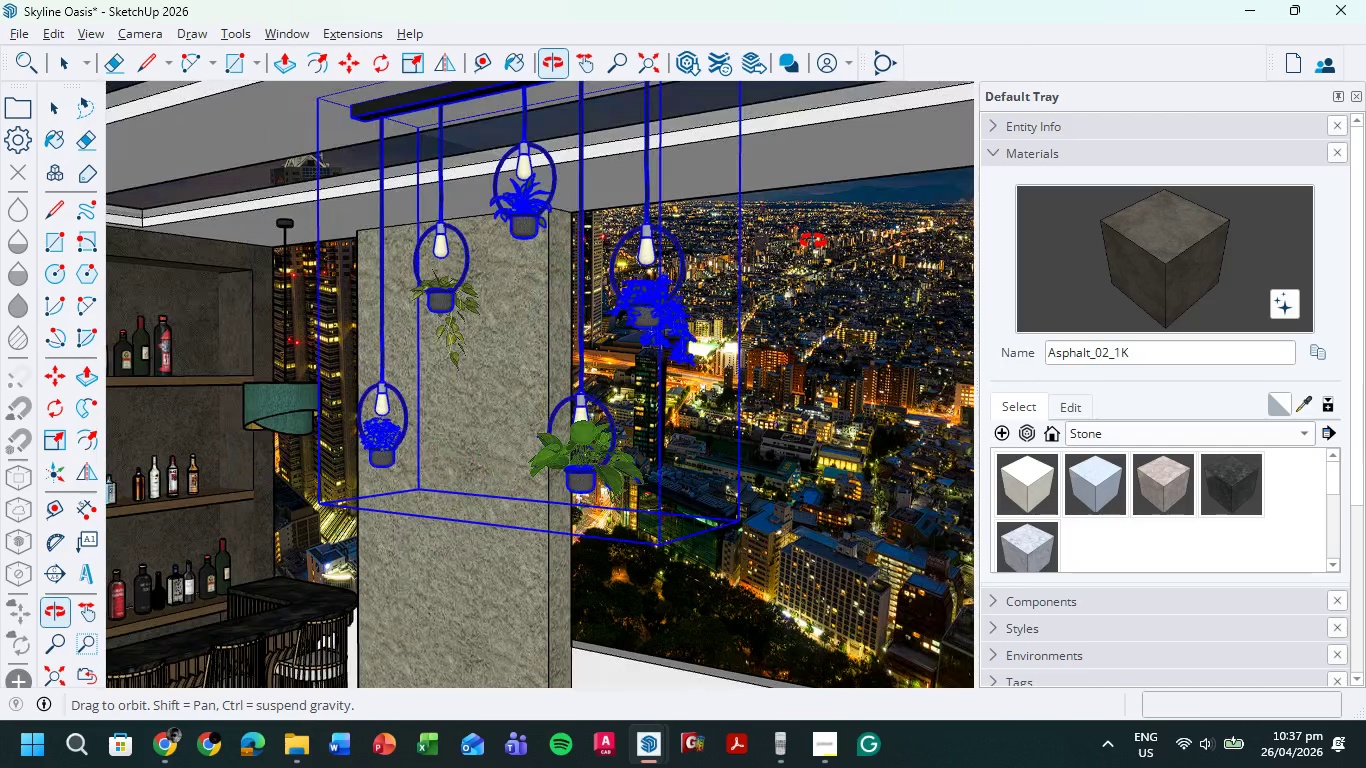 
scroll: coordinate [727, 121], scroll_direction: down, amount: 3.0
 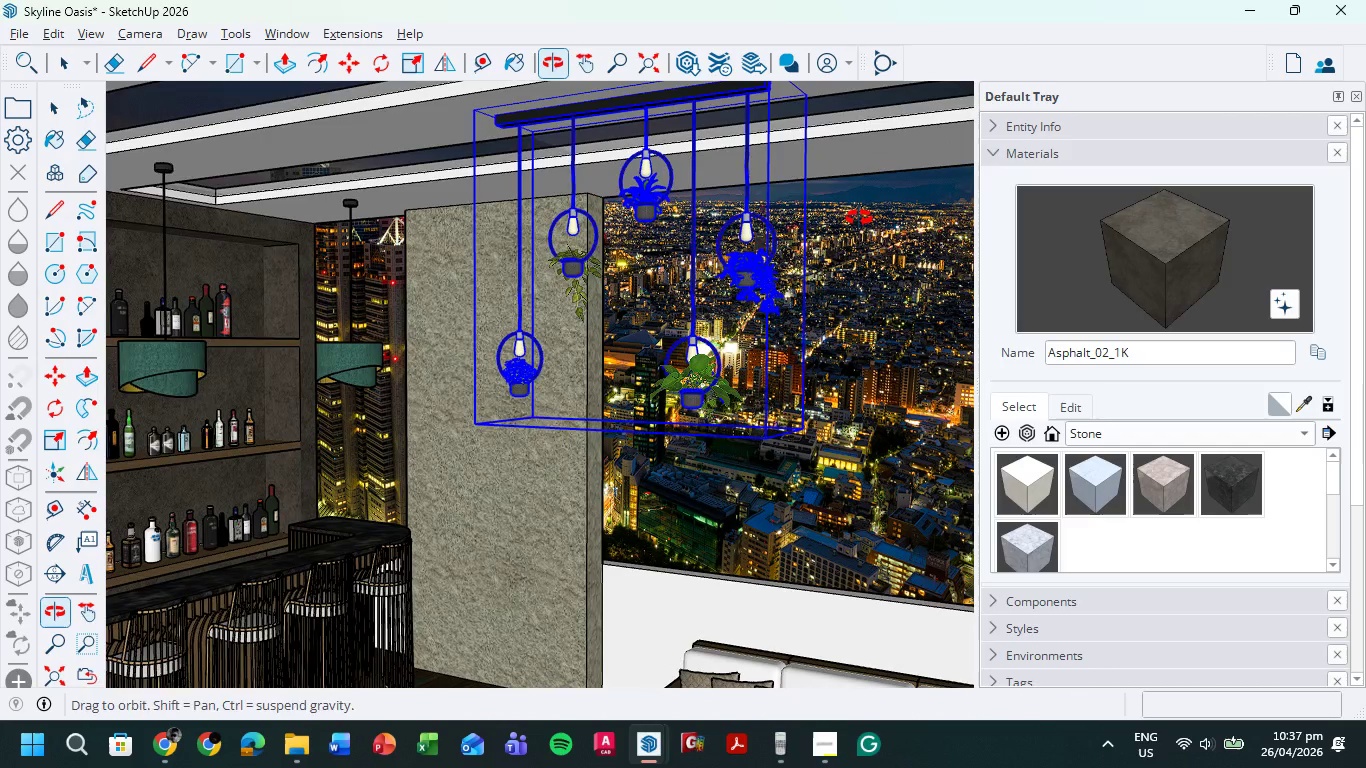 
hold_key(key=ShiftLeft, duration=0.48)
 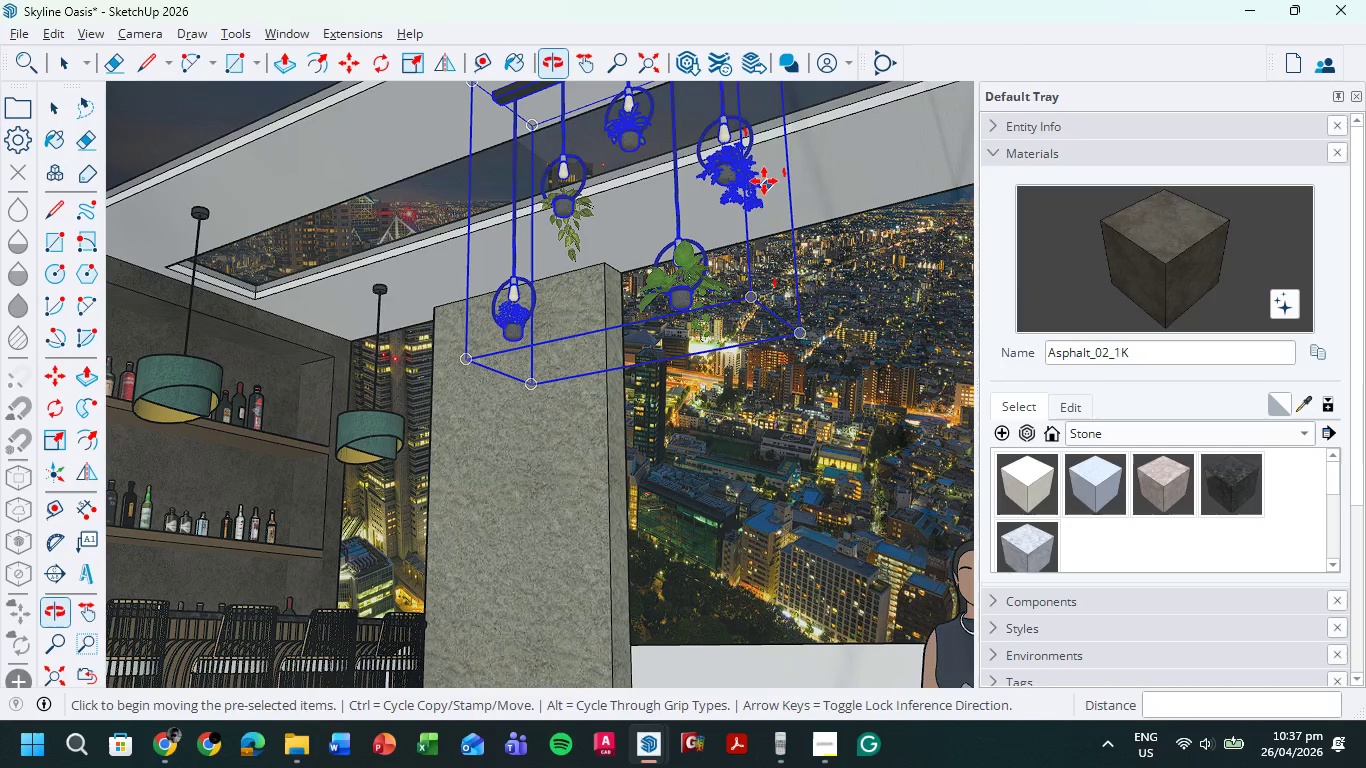 
hold_key(key=ShiftLeft, duration=0.91)
 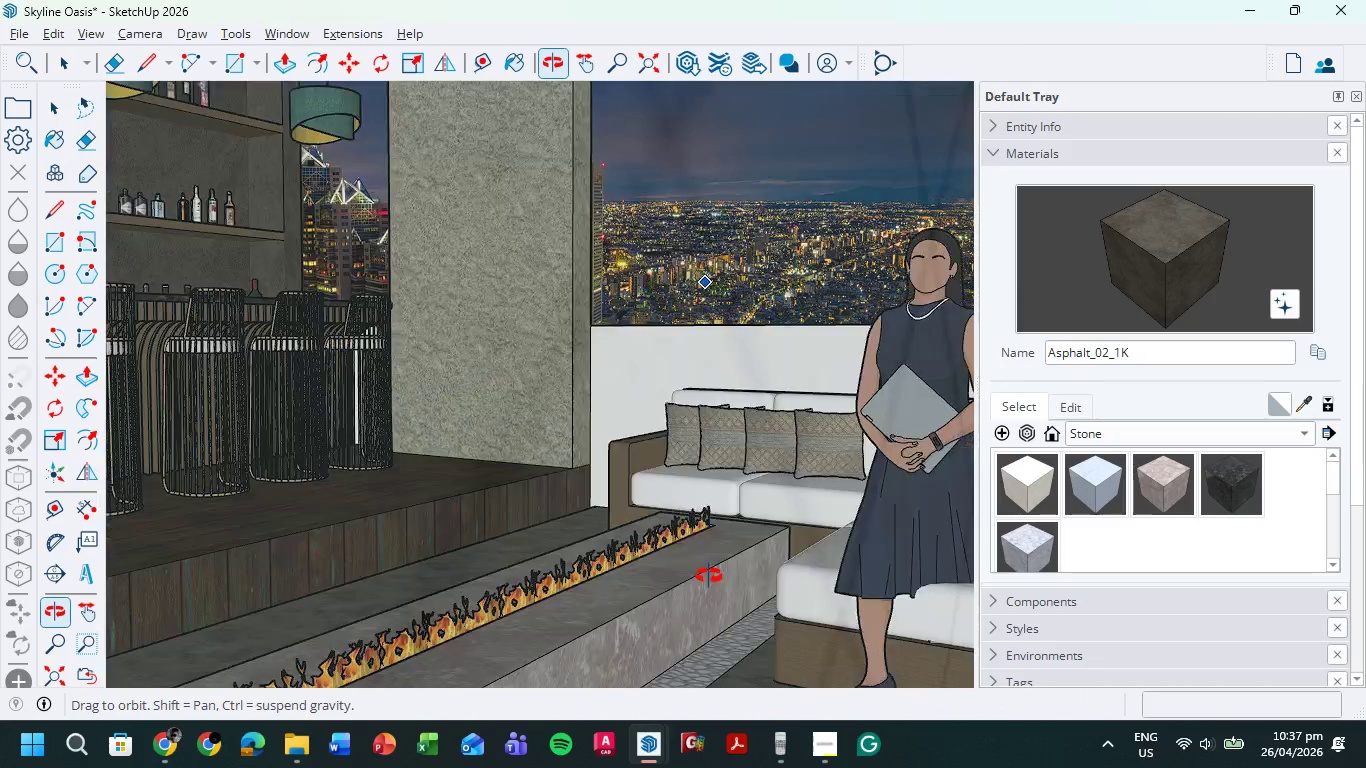 
key(Shift+ShiftLeft)
 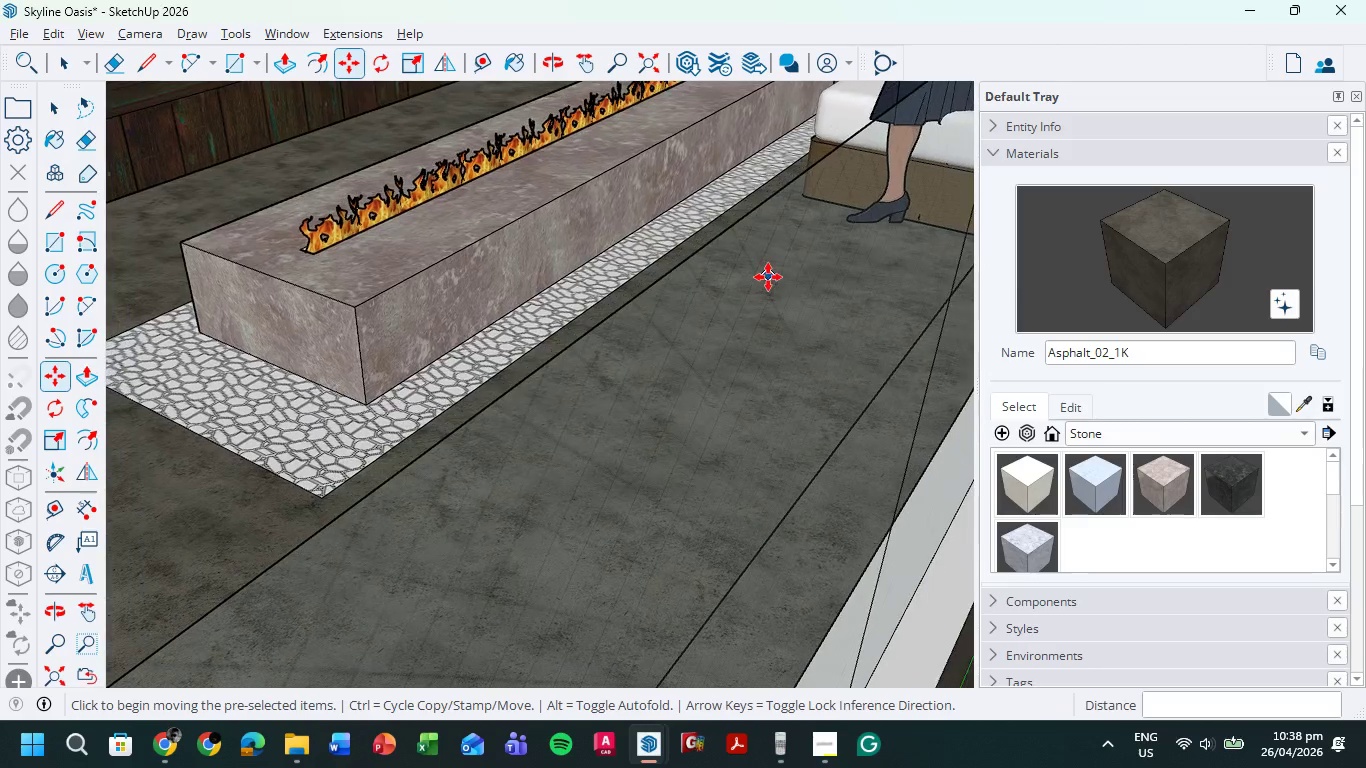 
hold_key(key=ShiftLeft, duration=0.44)
 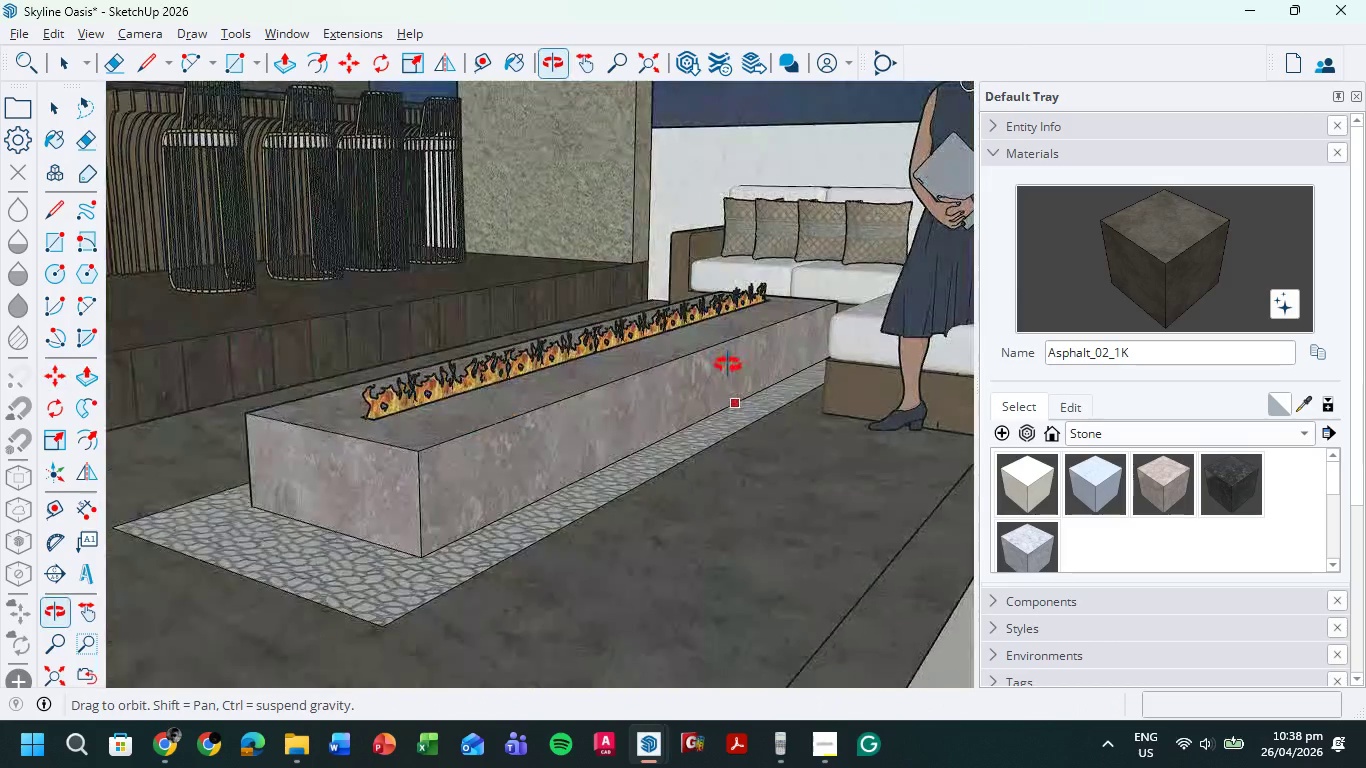 
scroll: coordinate [767, 276], scroll_direction: down, amount: 65.0
 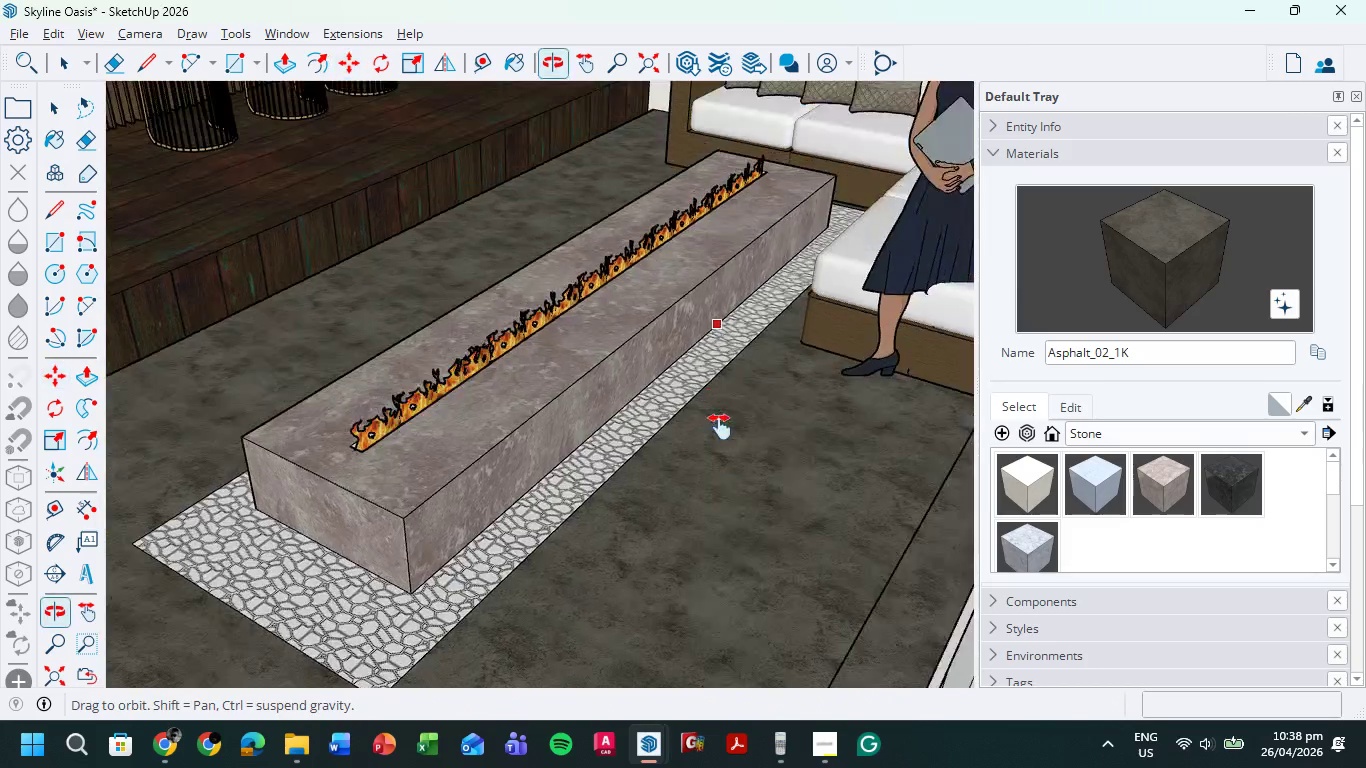 
hold_key(key=ShiftLeft, duration=0.48)
 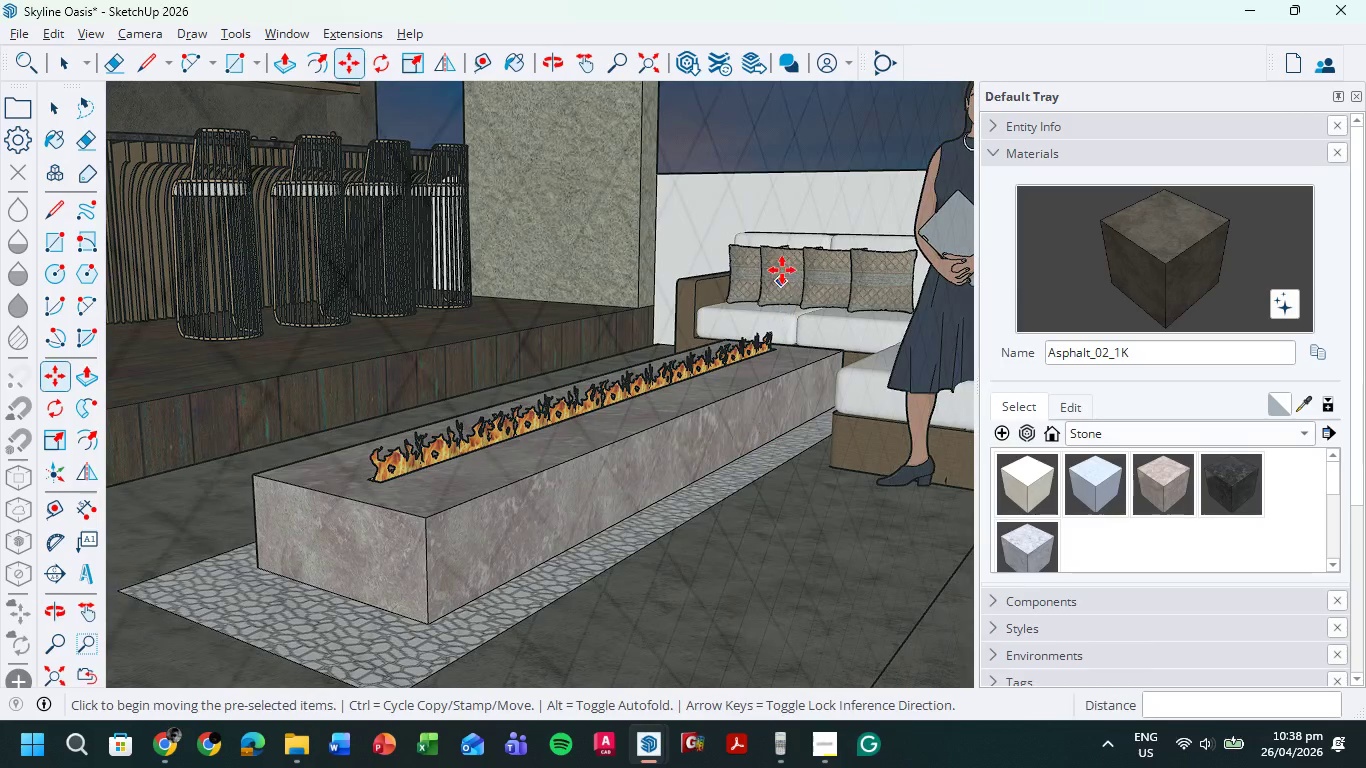 
scroll: coordinate [799, 280], scroll_direction: down, amount: 16.0
 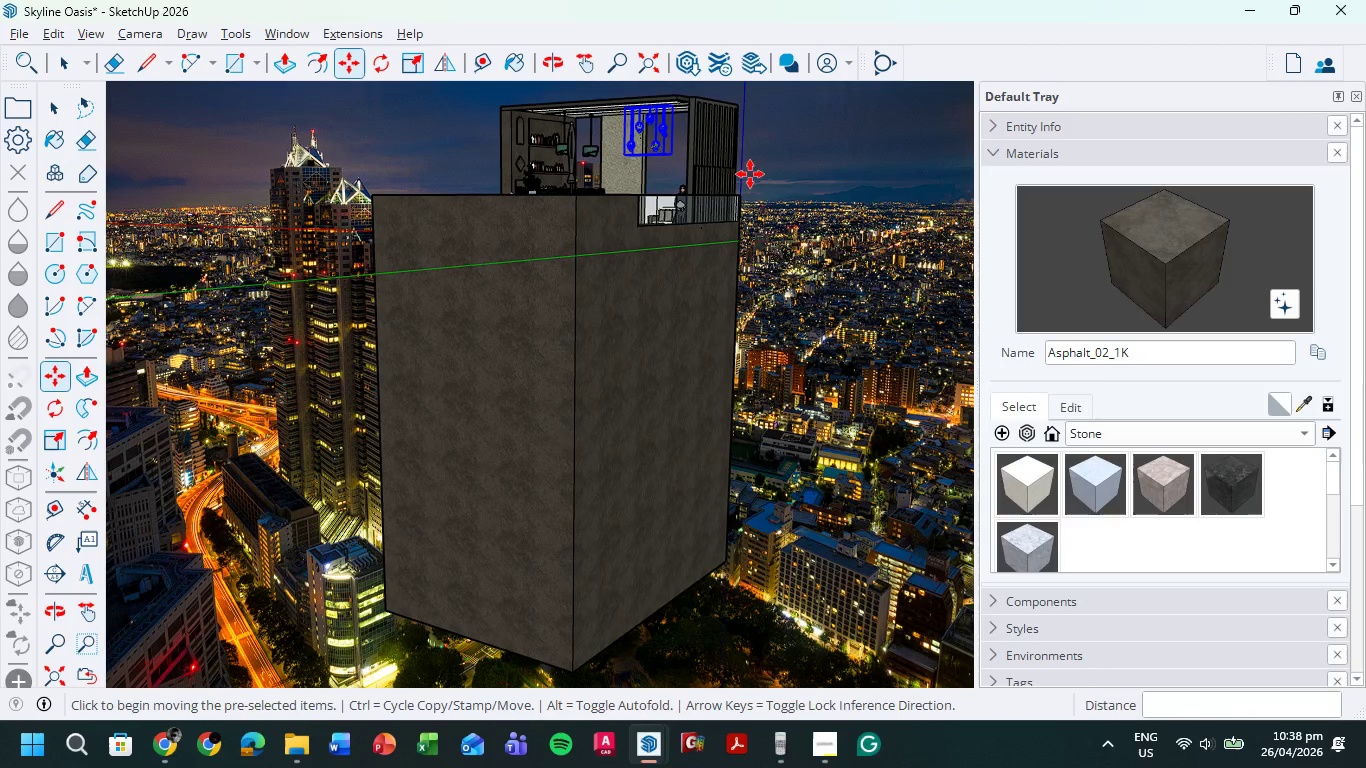 
hold_key(key=ShiftLeft, duration=0.48)
 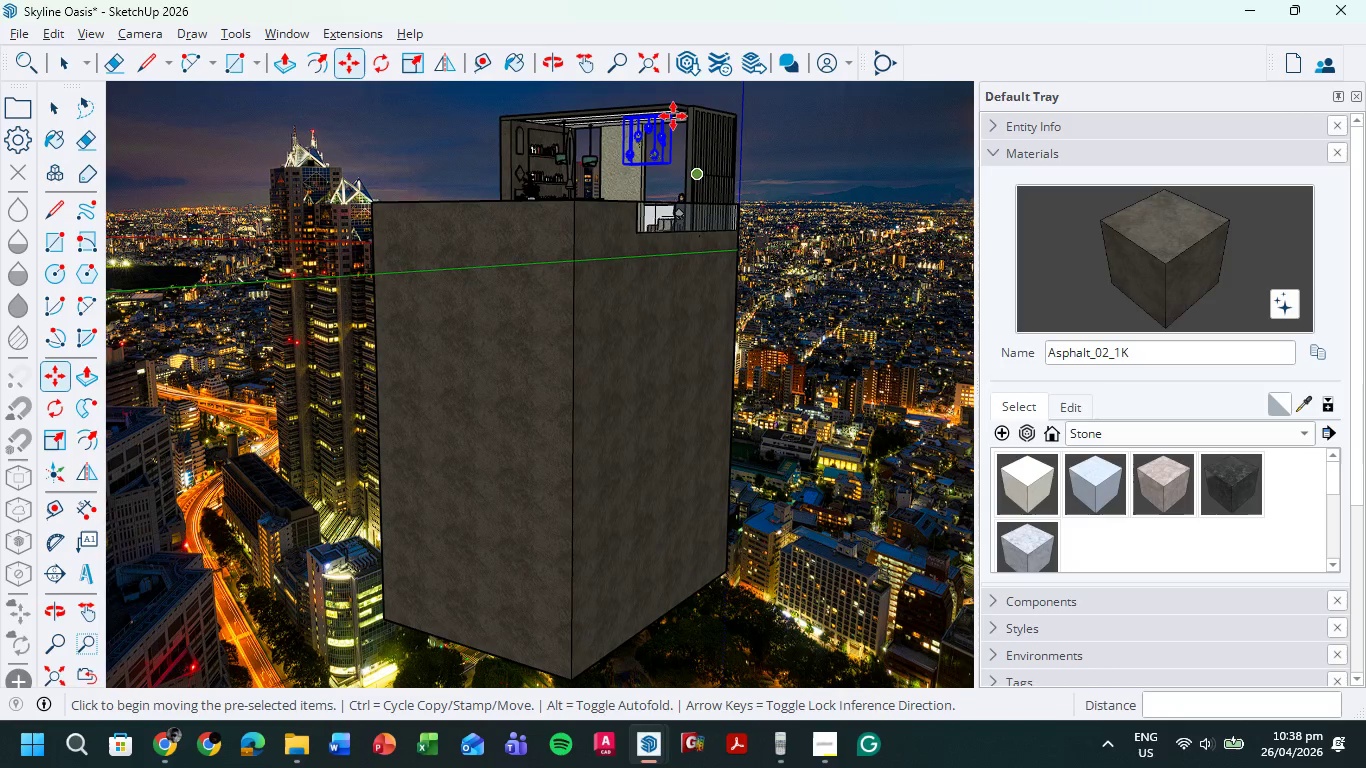 
hold_key(key=ShiftLeft, duration=0.52)
 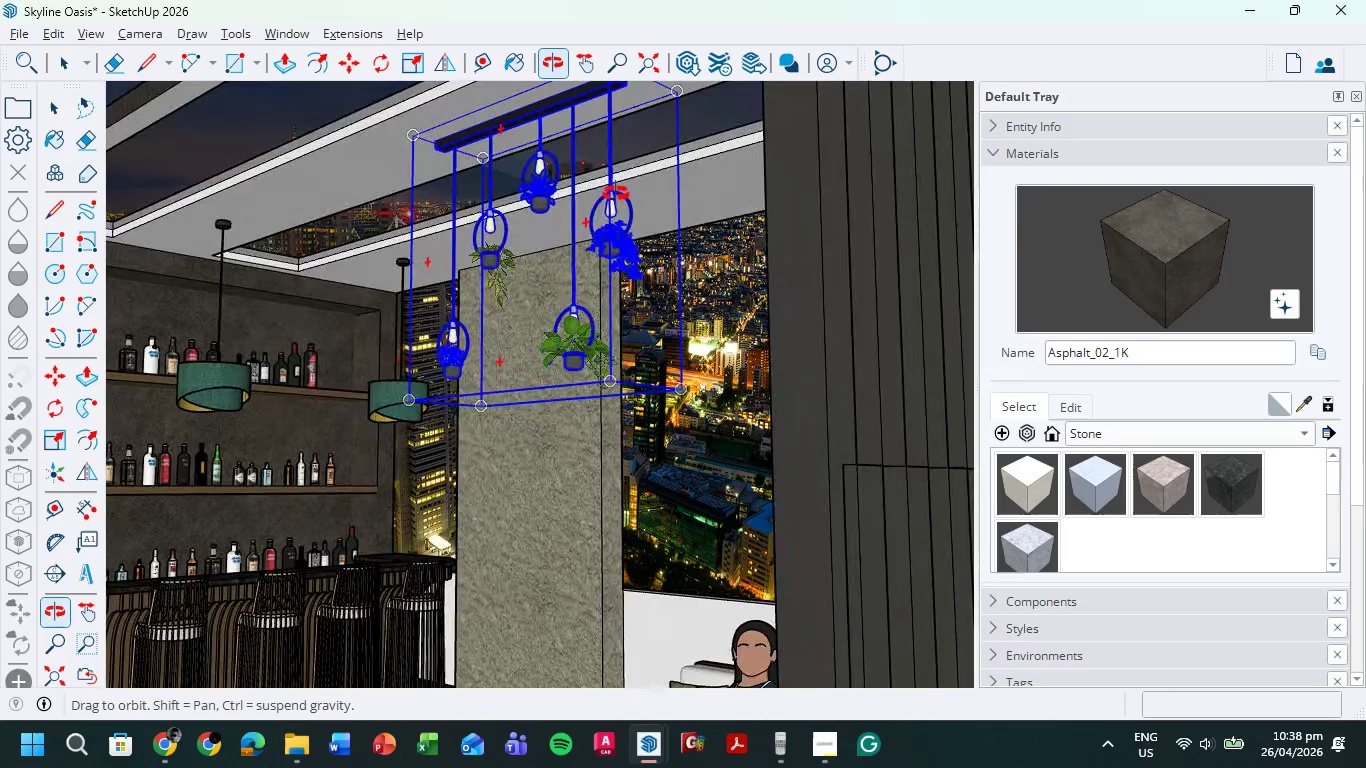 
scroll: coordinate [694, 150], scroll_direction: up, amount: 43.0
 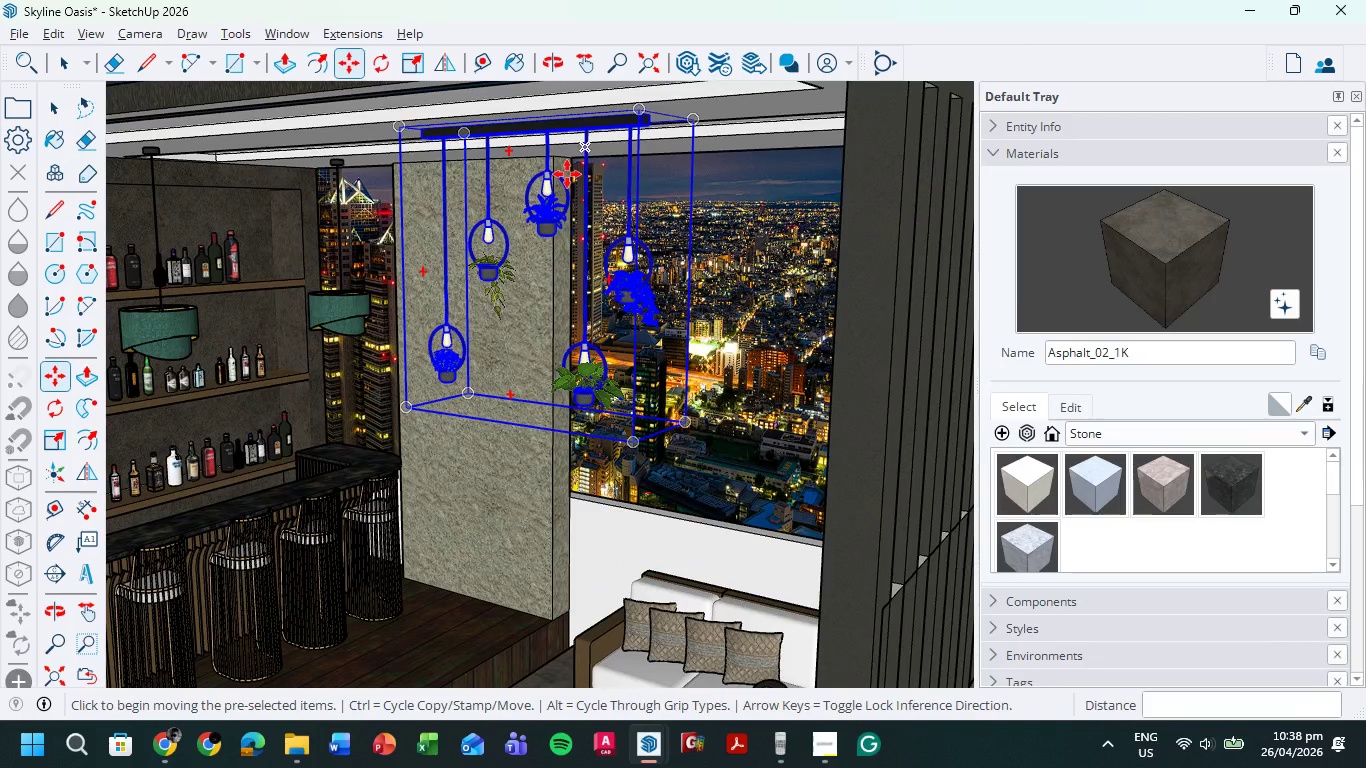 
hold_key(key=ShiftLeft, duration=0.58)
 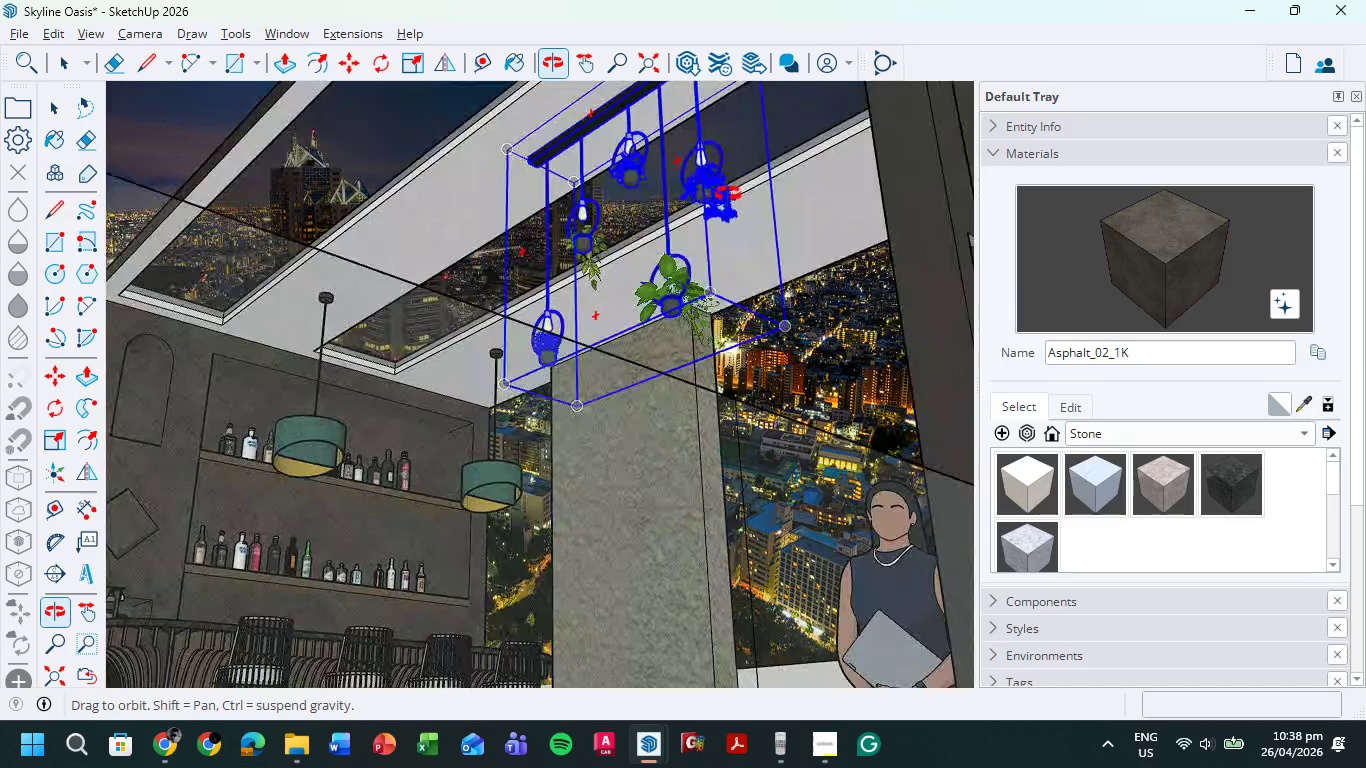 
hold_key(key=ShiftLeft, duration=0.7)
 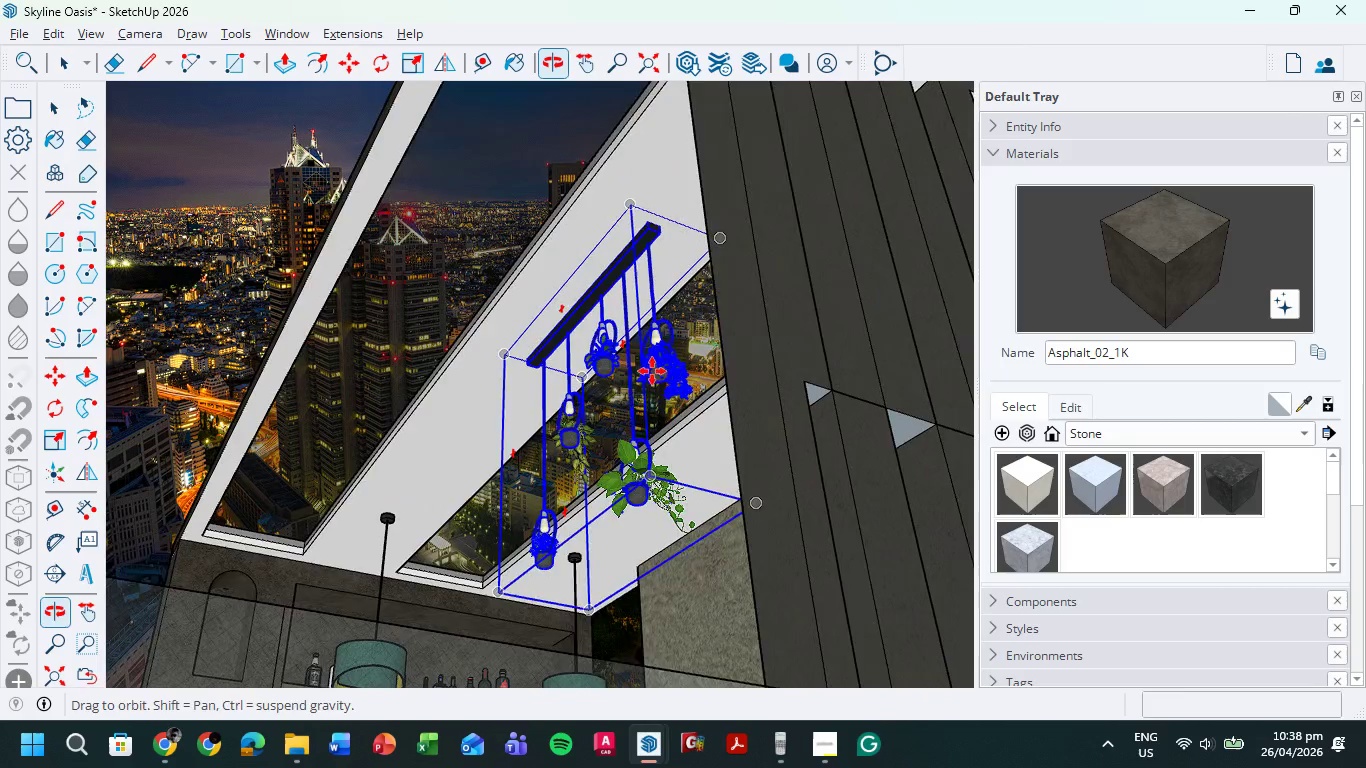 
hold_key(key=ShiftLeft, duration=0.42)
 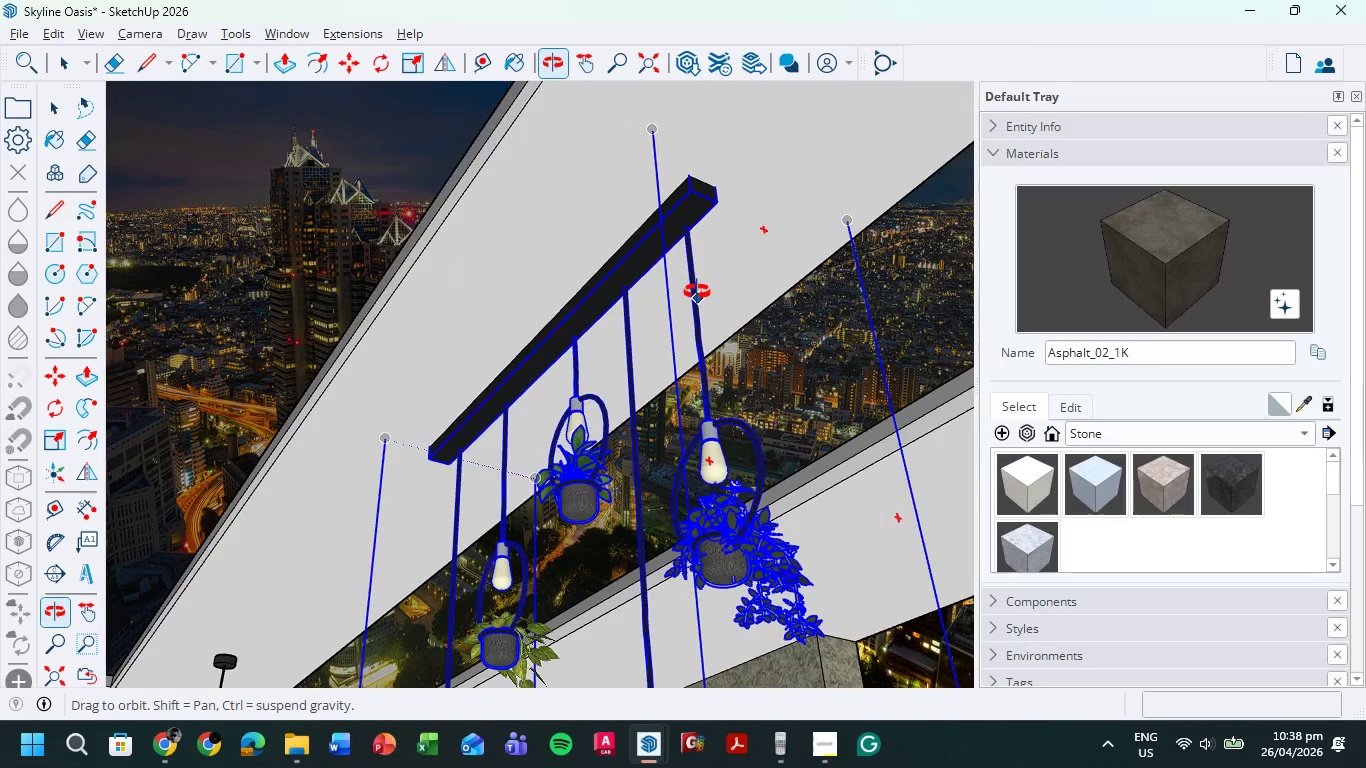 
scroll: coordinate [609, 227], scroll_direction: up, amount: 8.0
 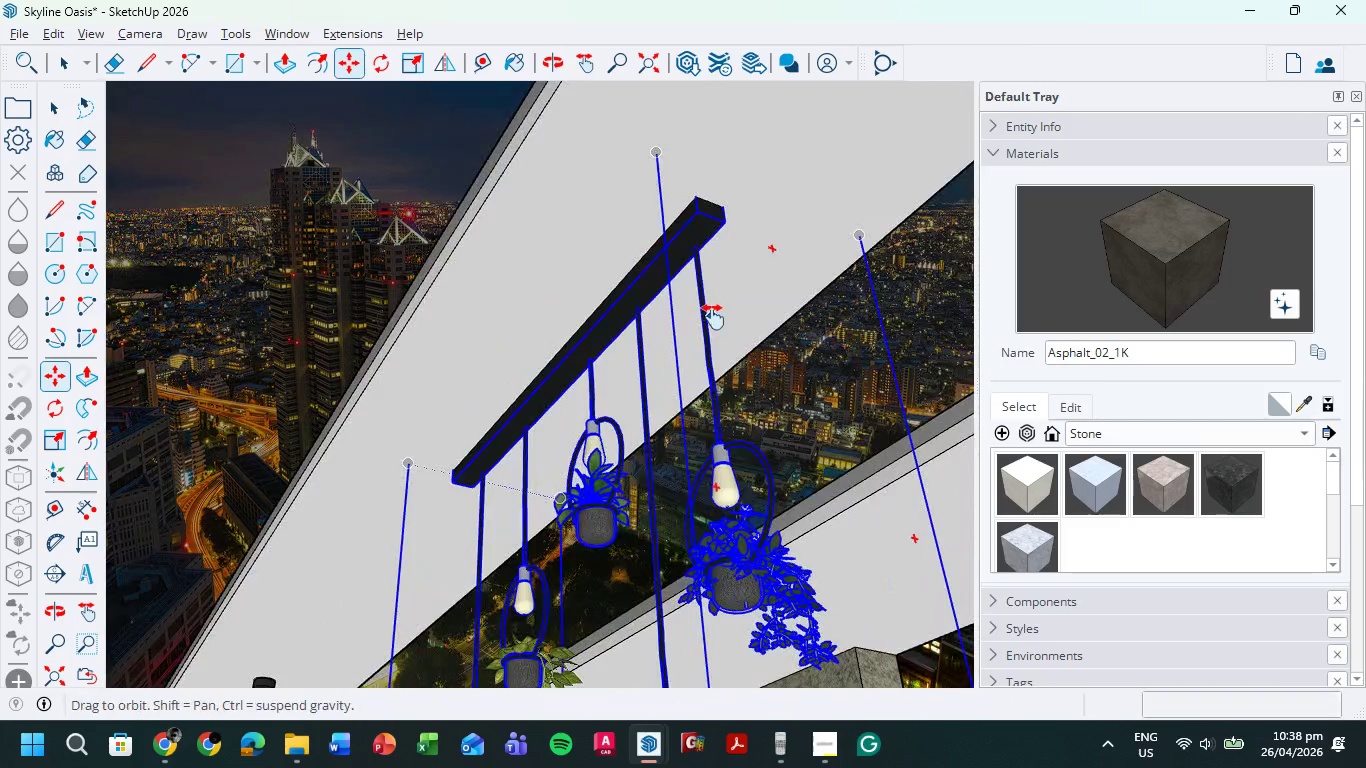 
scroll: coordinate [714, 263], scroll_direction: down, amount: 2.0
 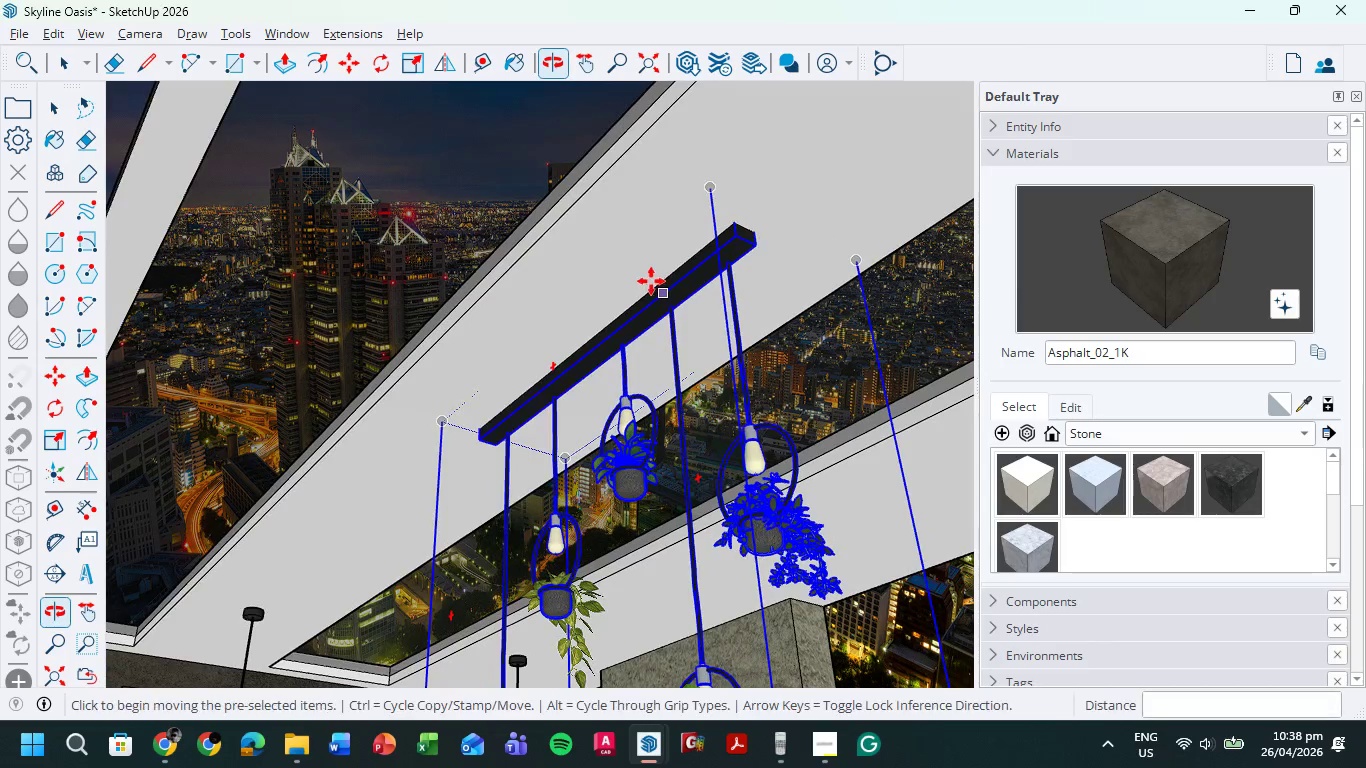 
hold_key(key=ShiftLeft, duration=1.03)
 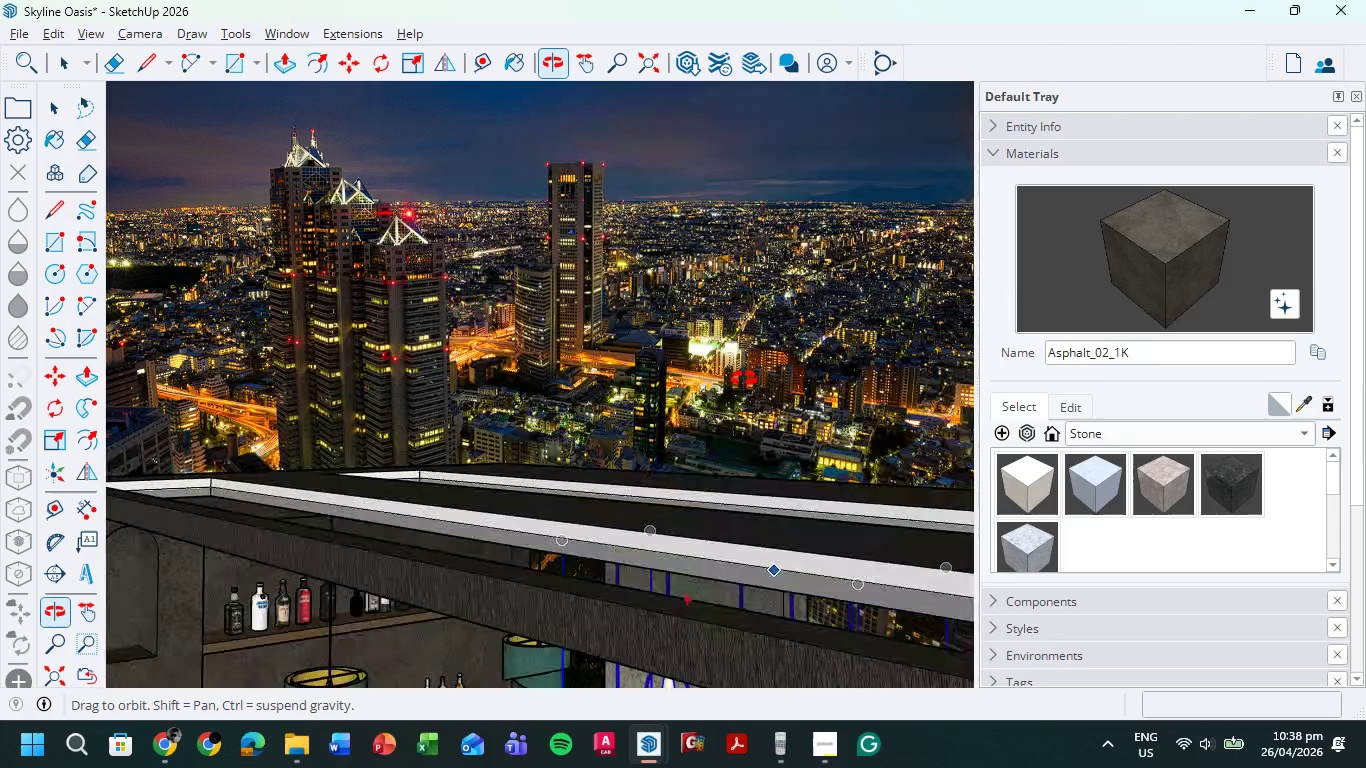 
scroll: coordinate [657, 277], scroll_direction: down, amount: 2.0
 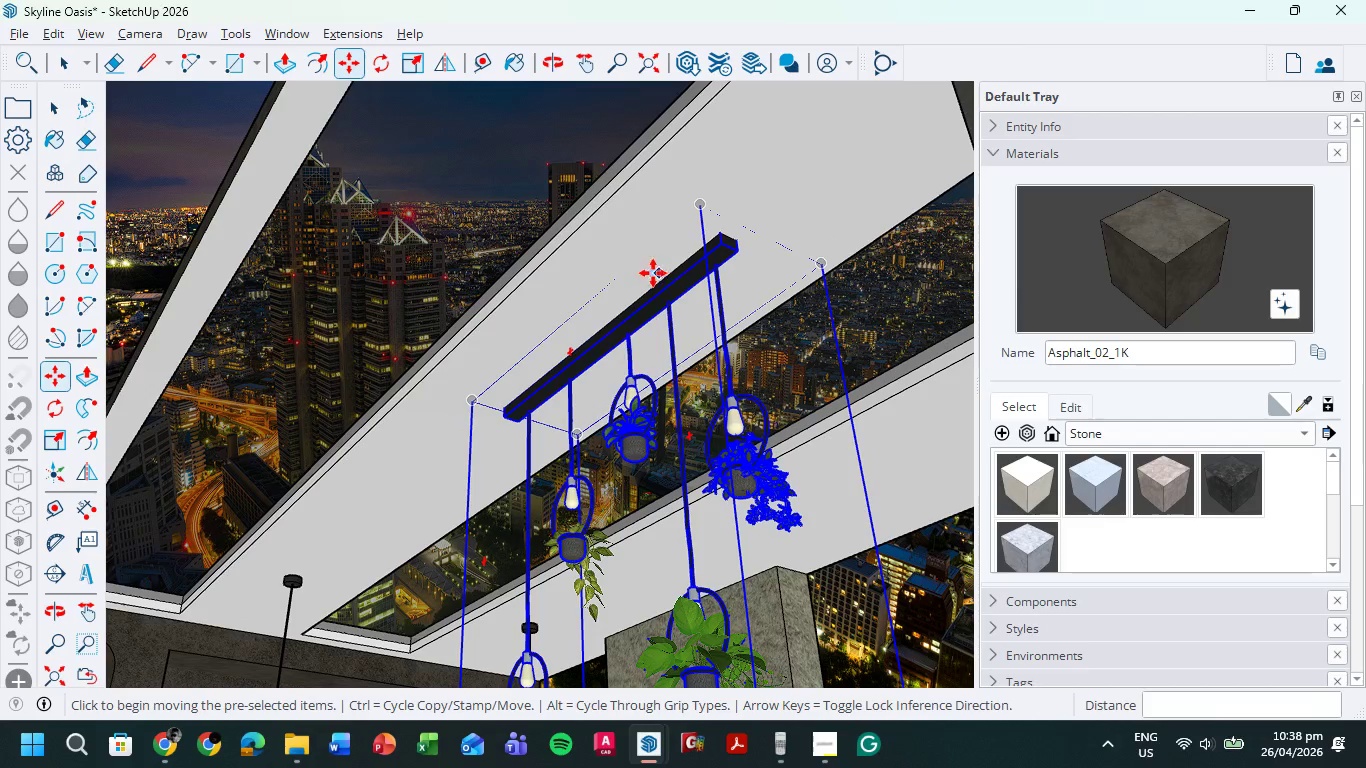 
hold_key(key=ShiftLeft, duration=0.69)
 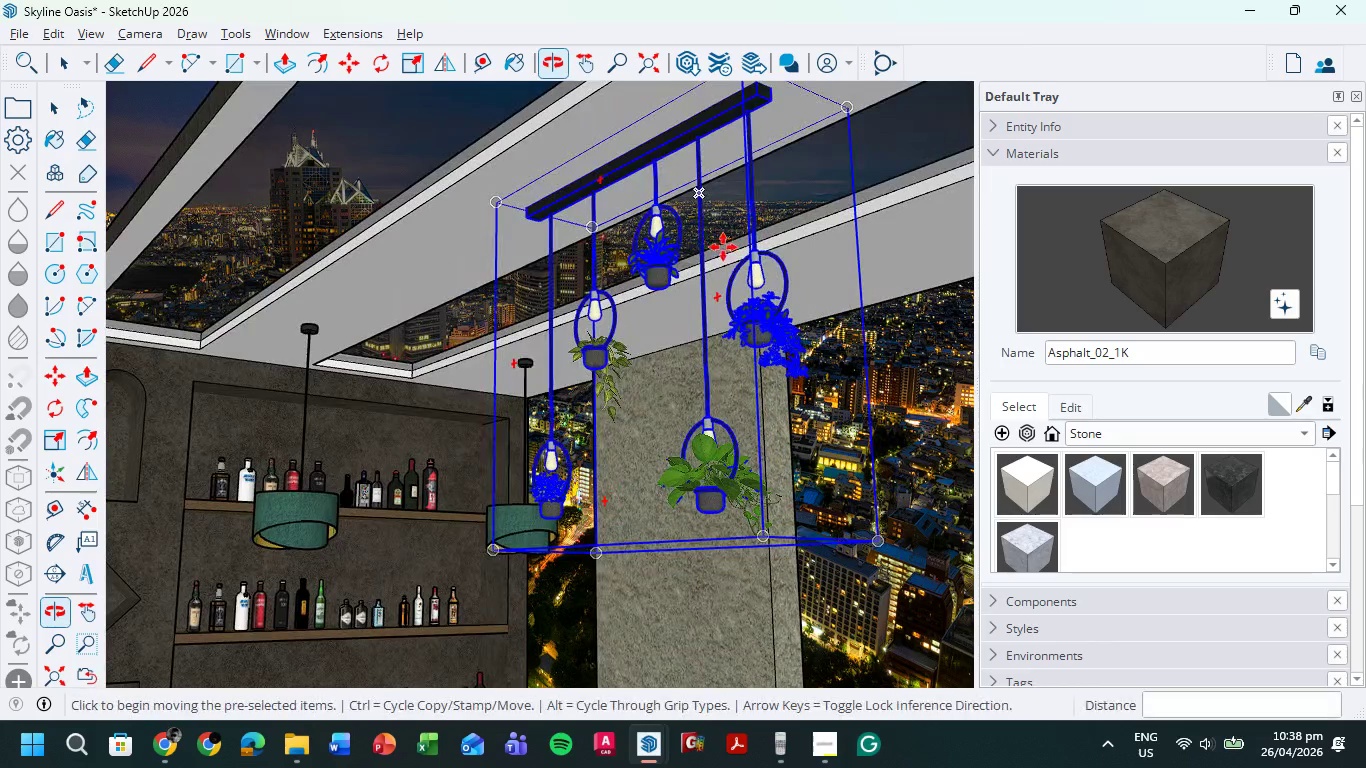 
hold_key(key=ShiftLeft, duration=0.47)
 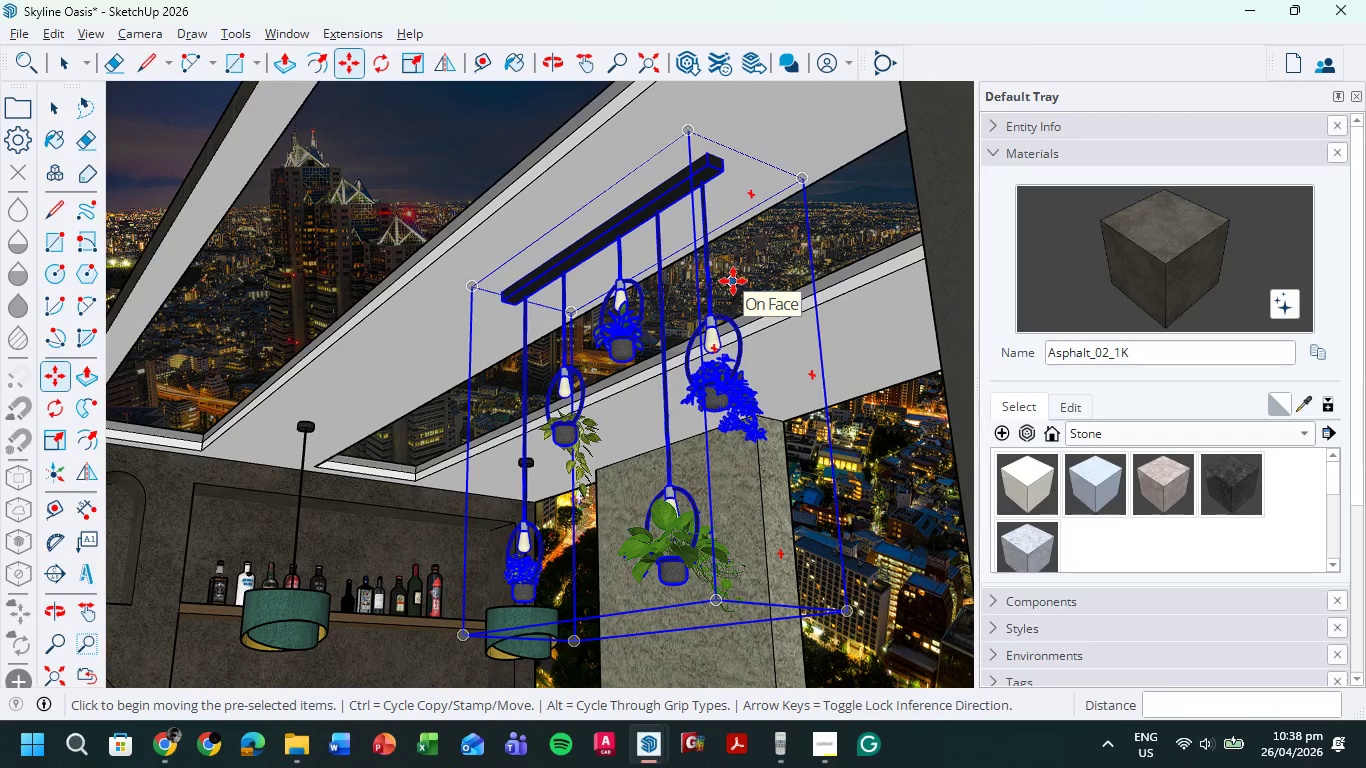 
key(Control+ControlLeft)
 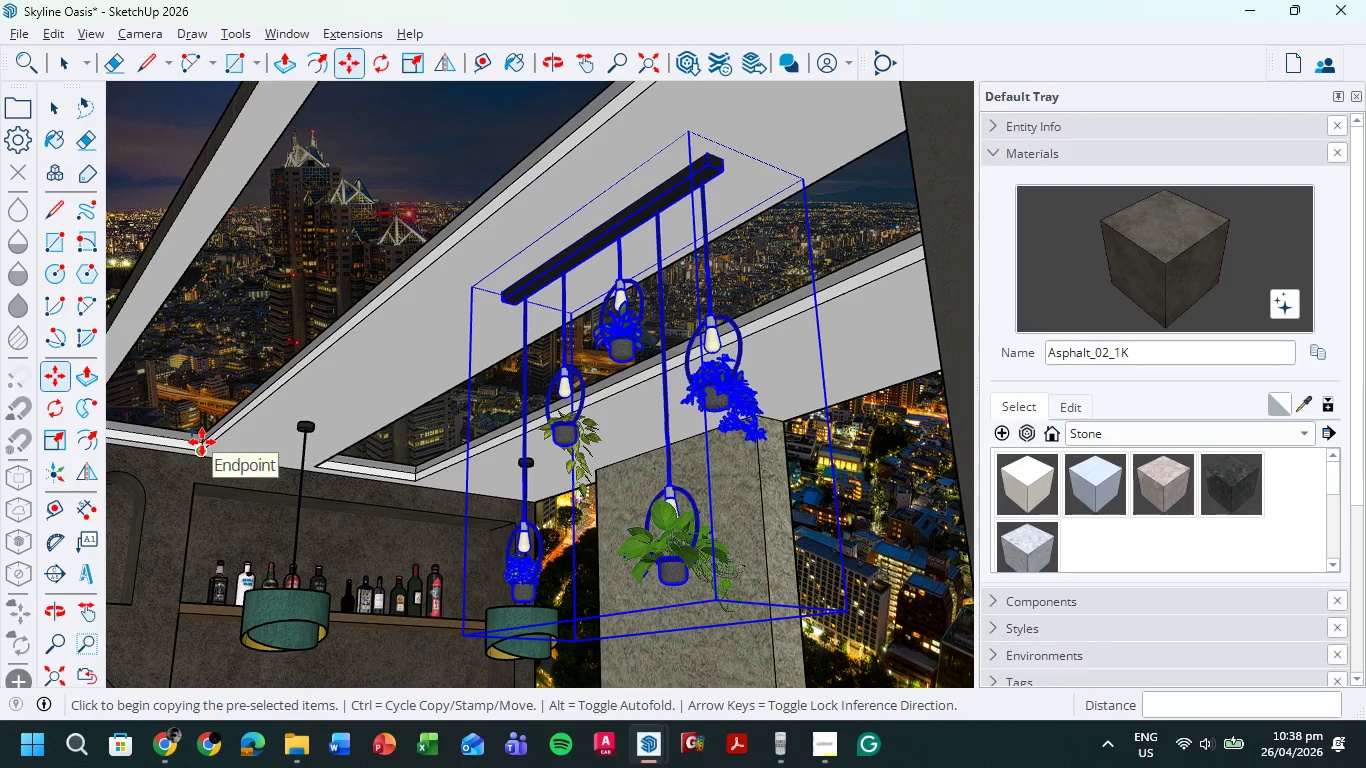 
wait(5.91)
 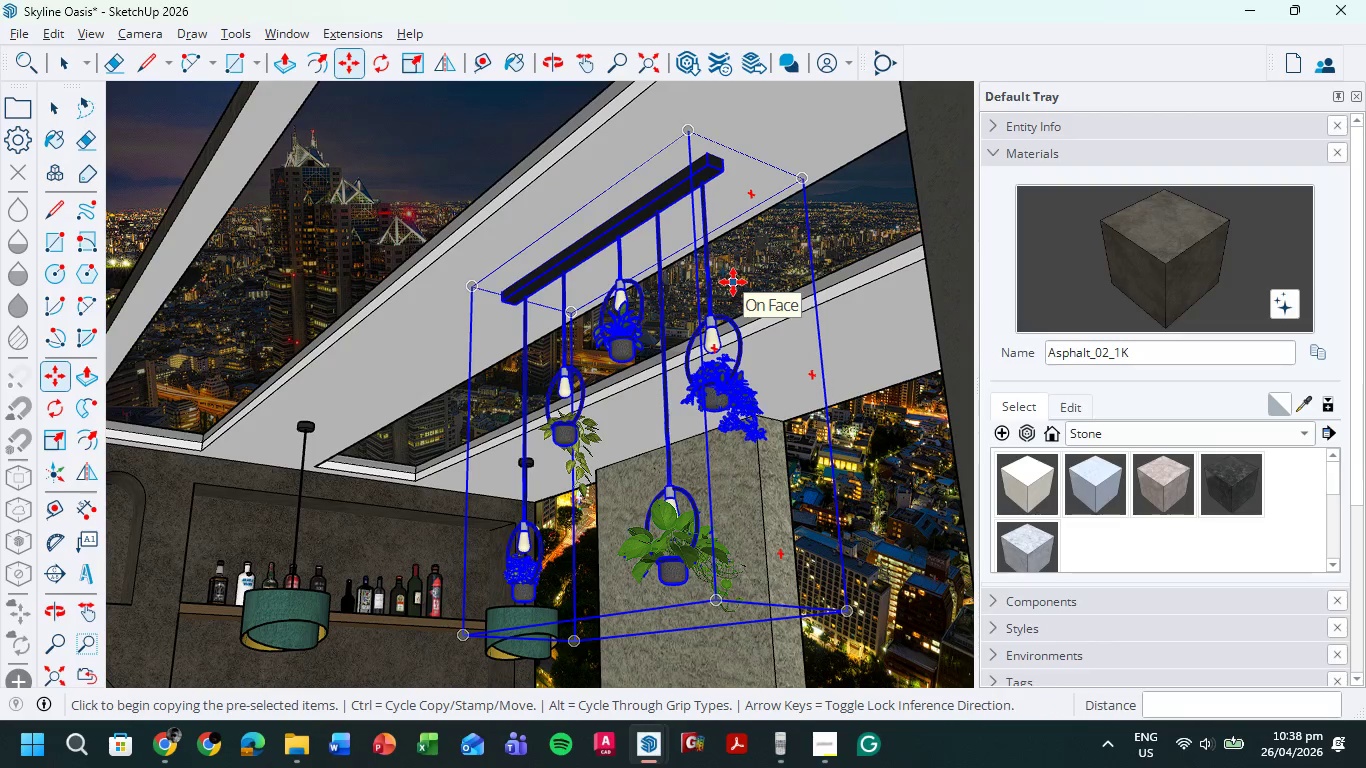 
left_click([202, 451])
 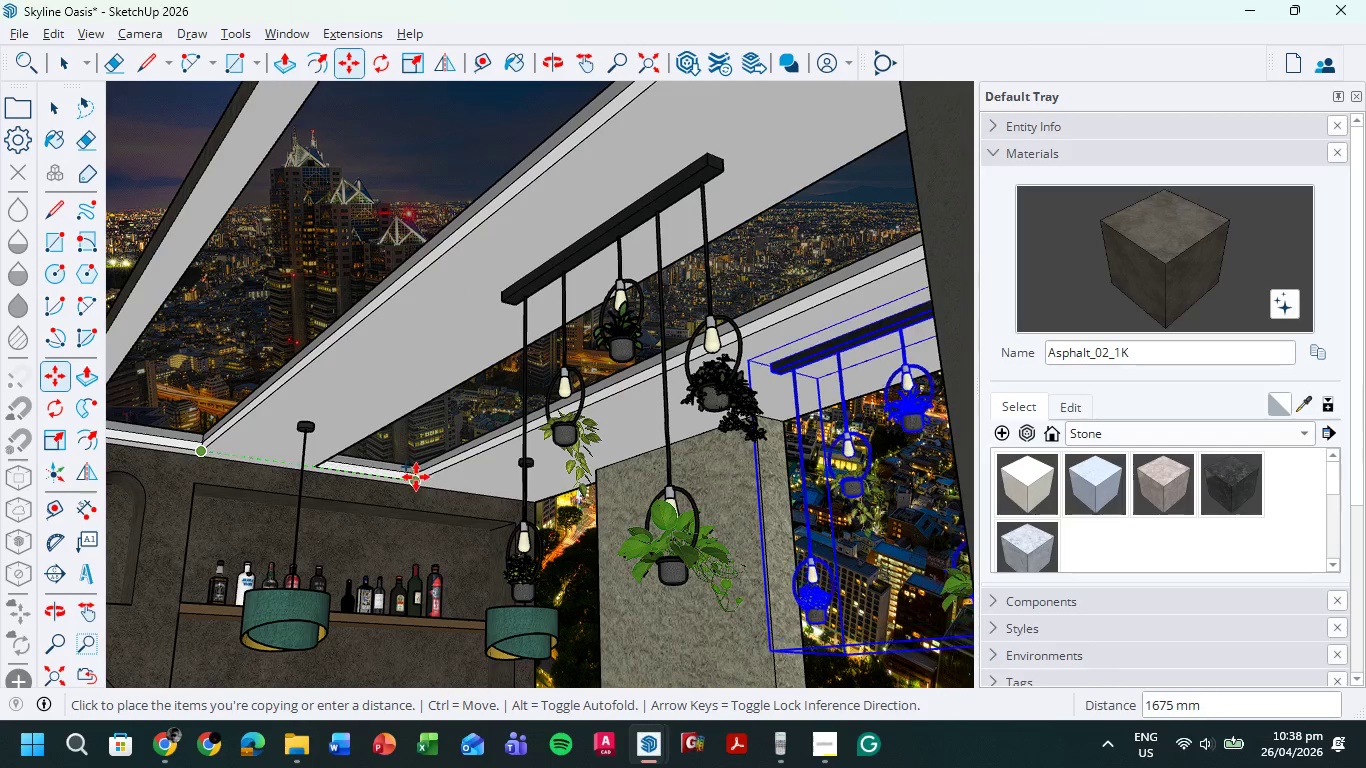 
left_click([416, 477])
 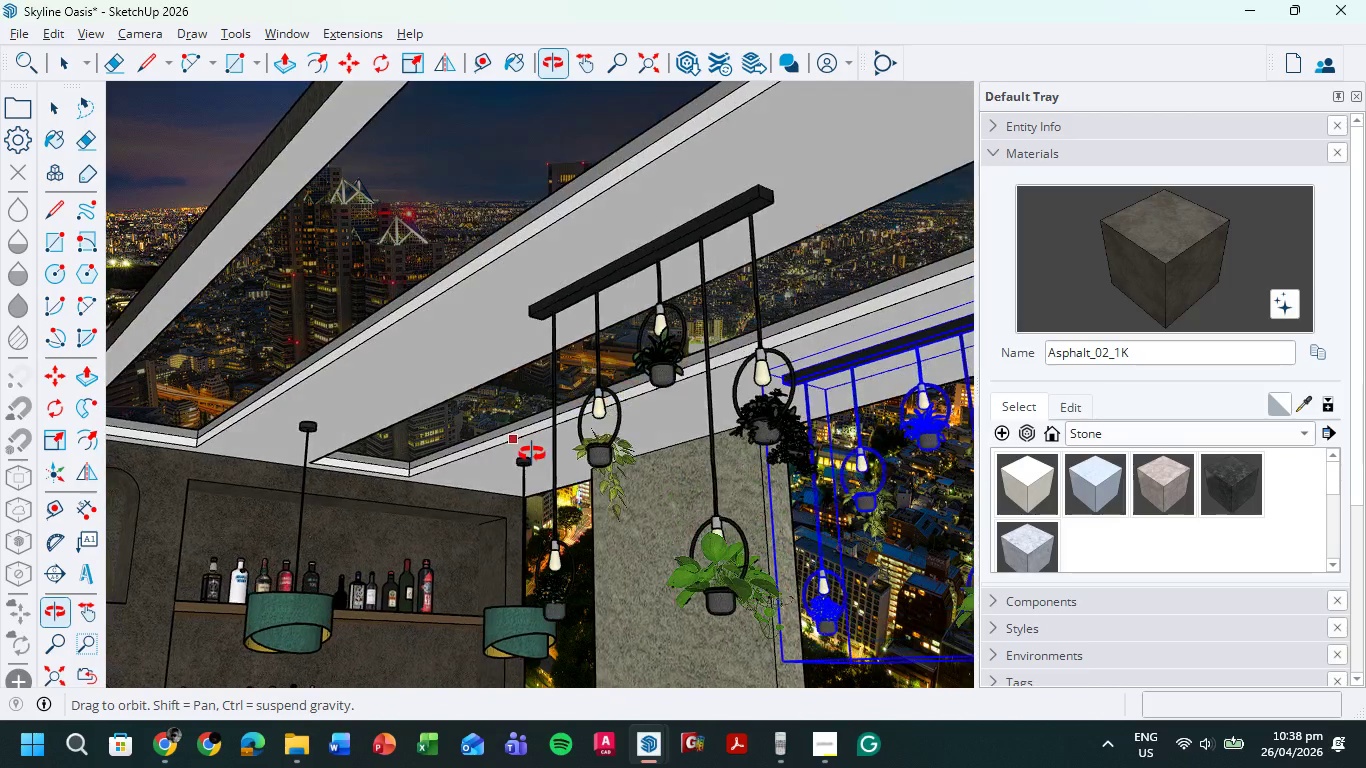 
scroll: coordinate [837, 277], scroll_direction: up, amount: 5.0
 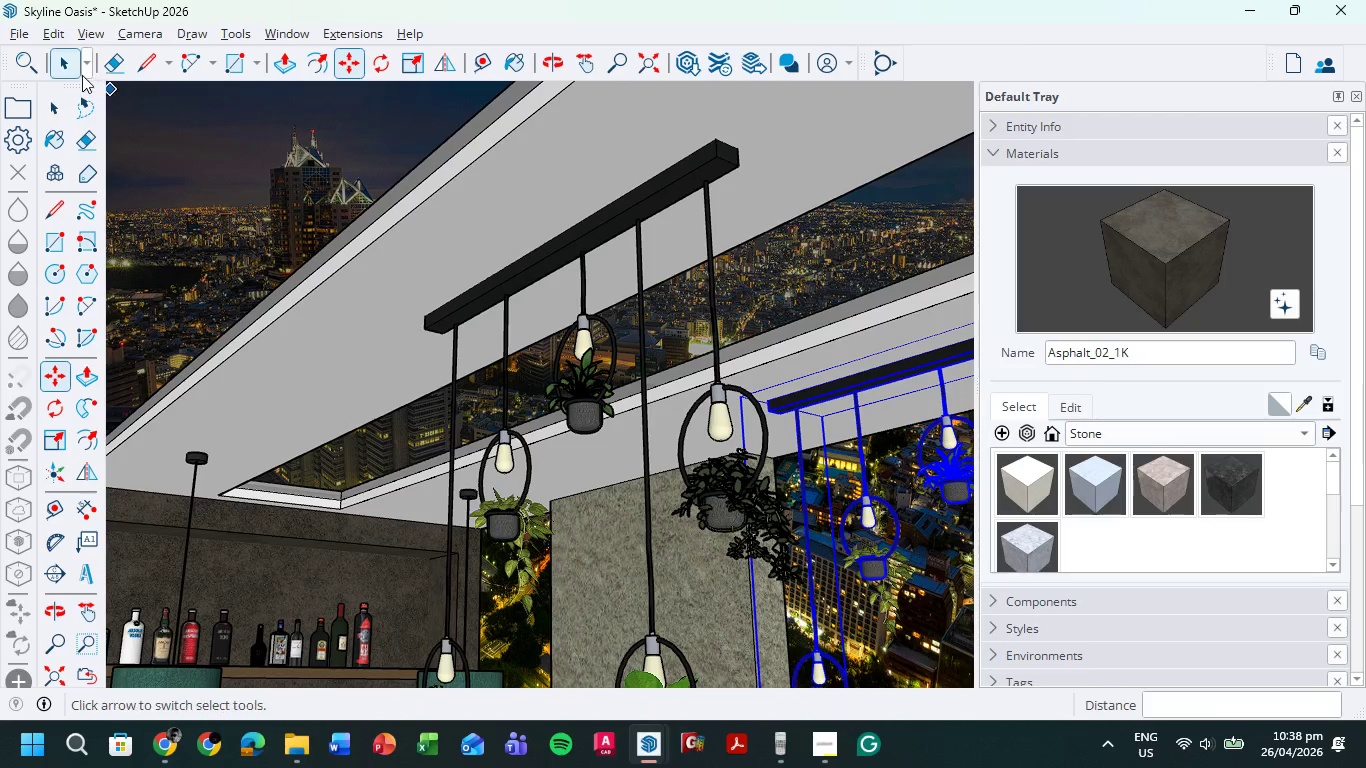 
left_click([70, 69])
 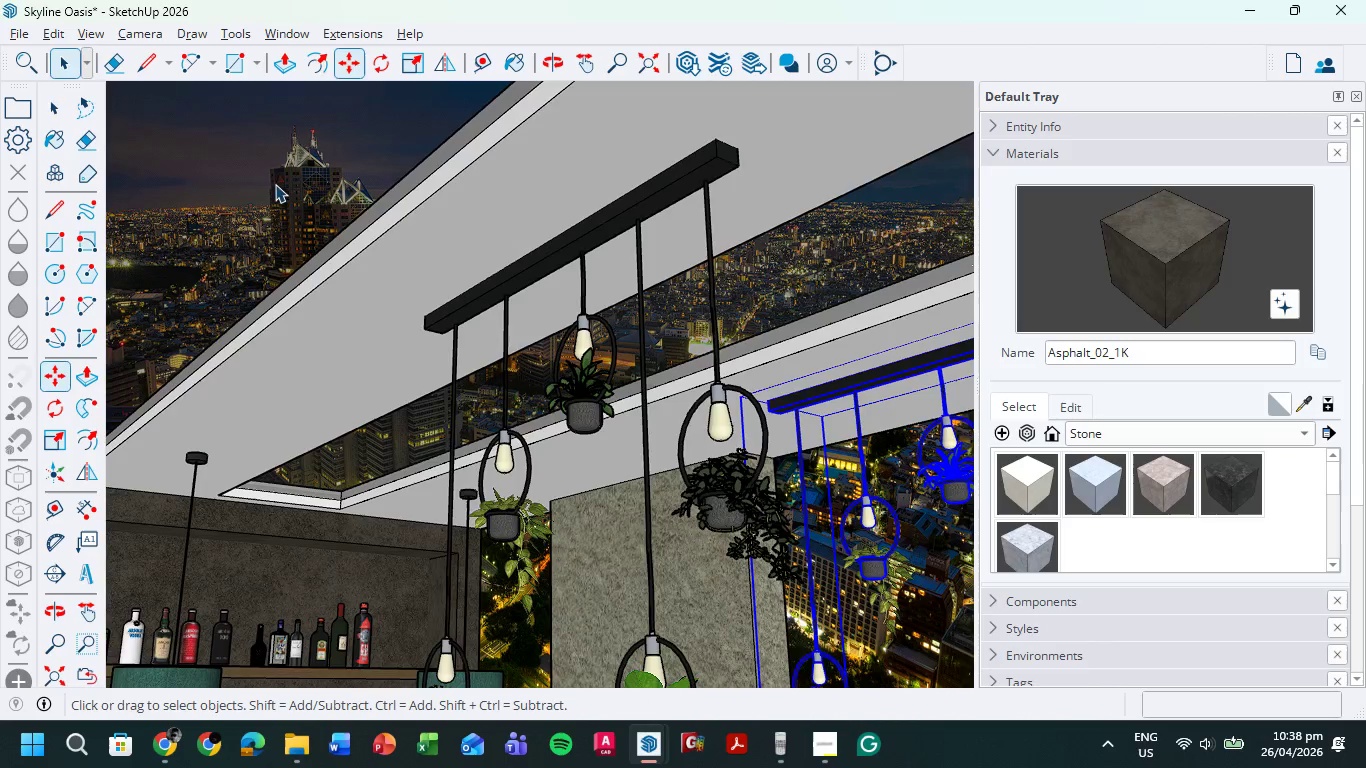 
scroll: coordinate [454, 544], scroll_direction: down, amount: 22.0
 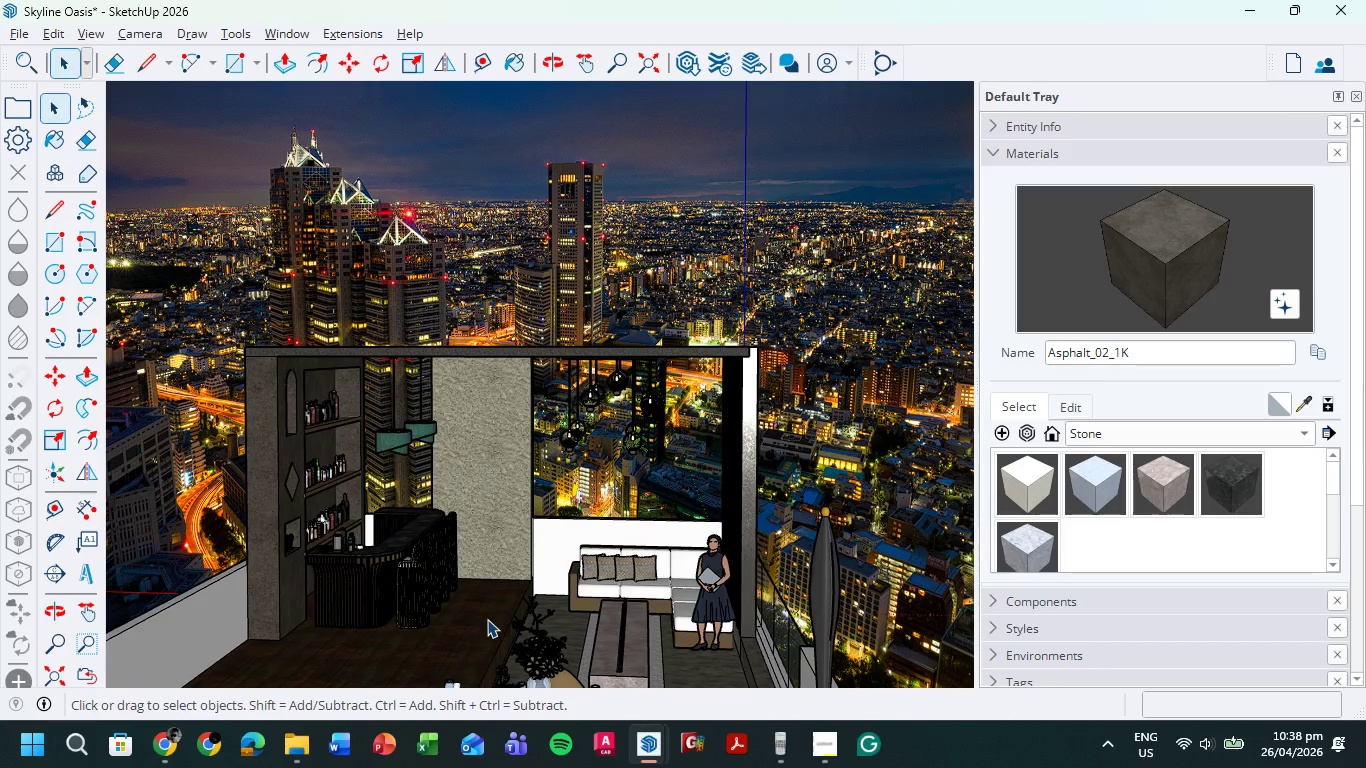 
hold_key(key=ShiftLeft, duration=0.61)
 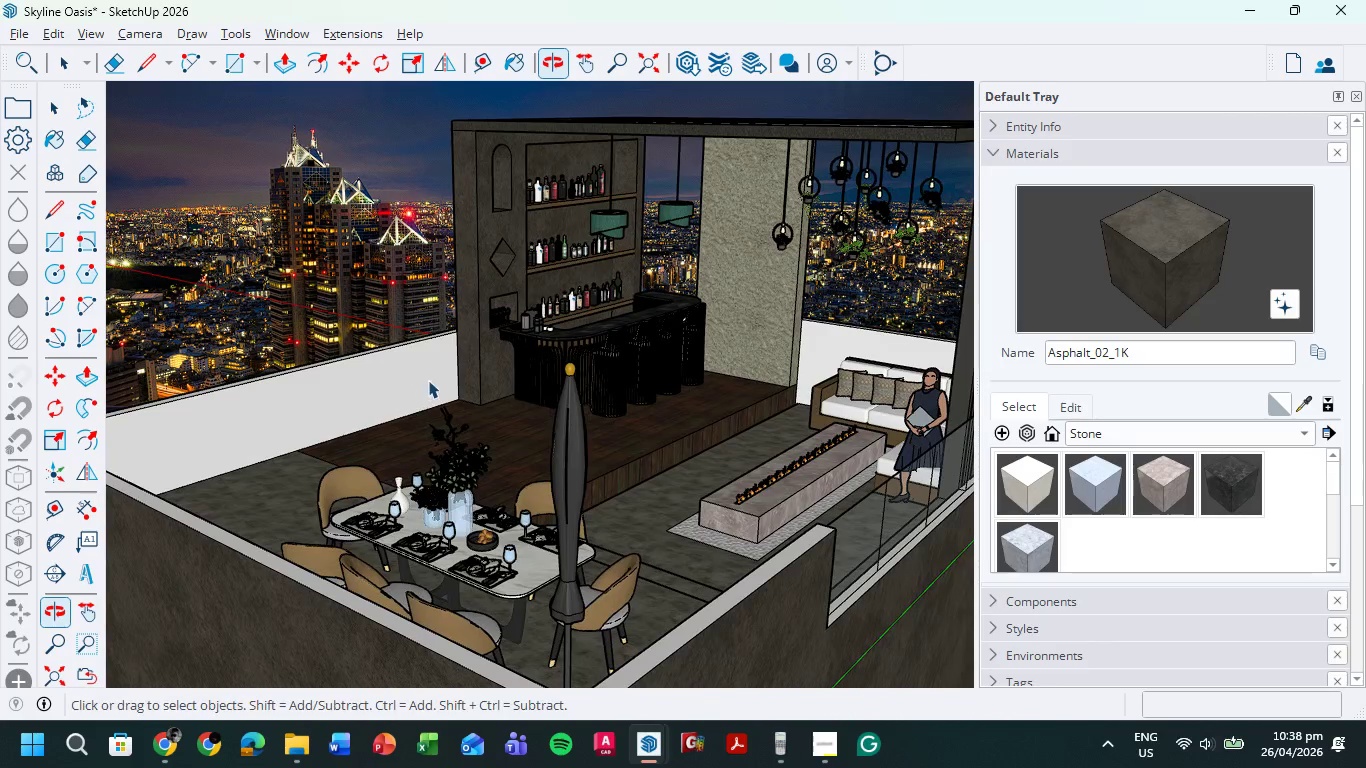 
hold_key(key=ShiftLeft, duration=0.45)
 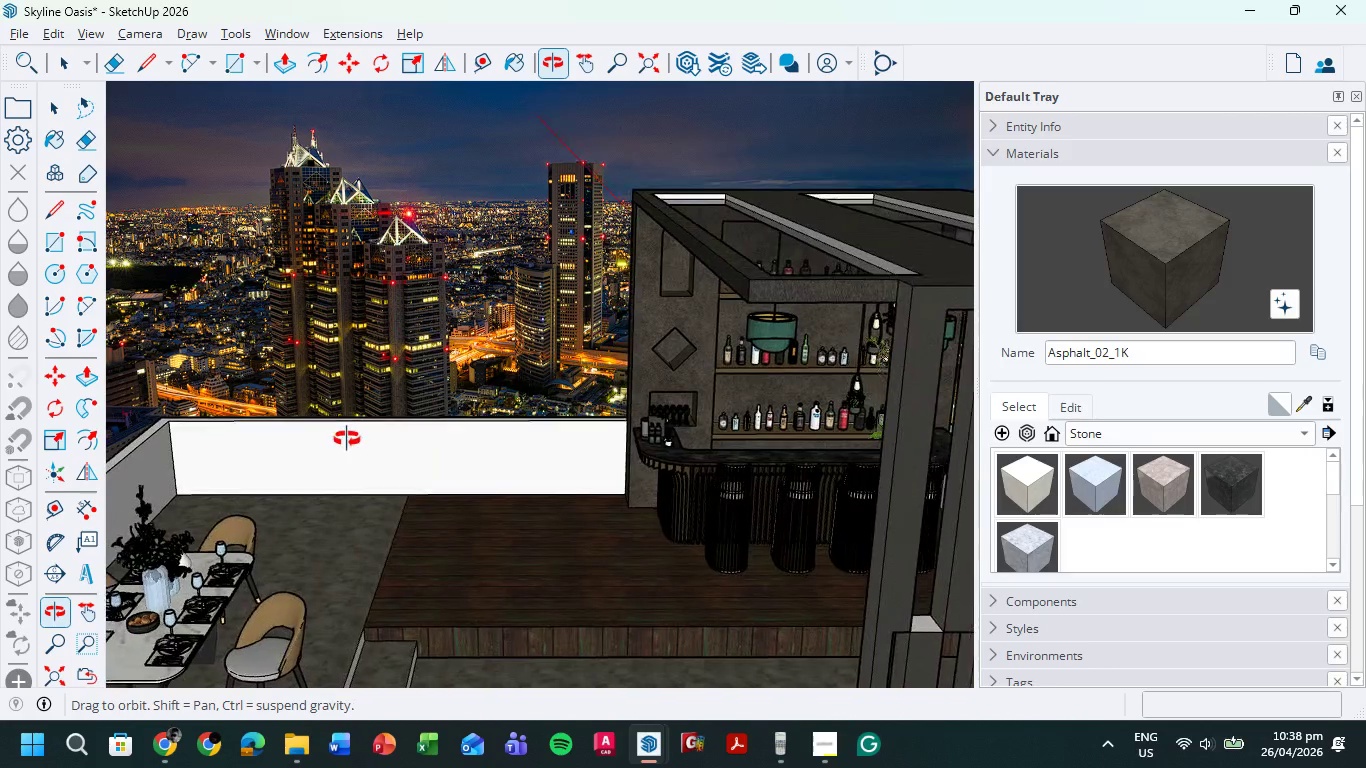 
hold_key(key=ShiftLeft, duration=0.52)
 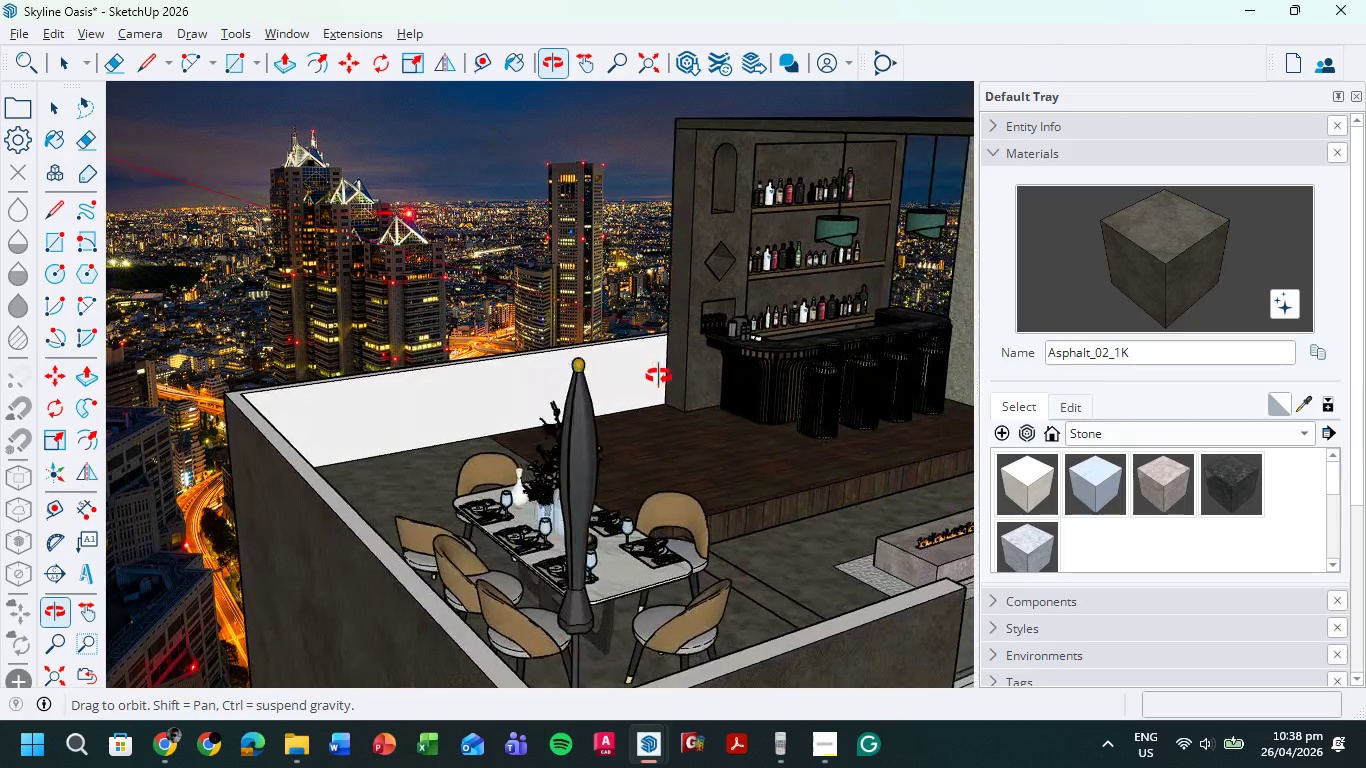 
hold_key(key=ShiftLeft, duration=0.67)
 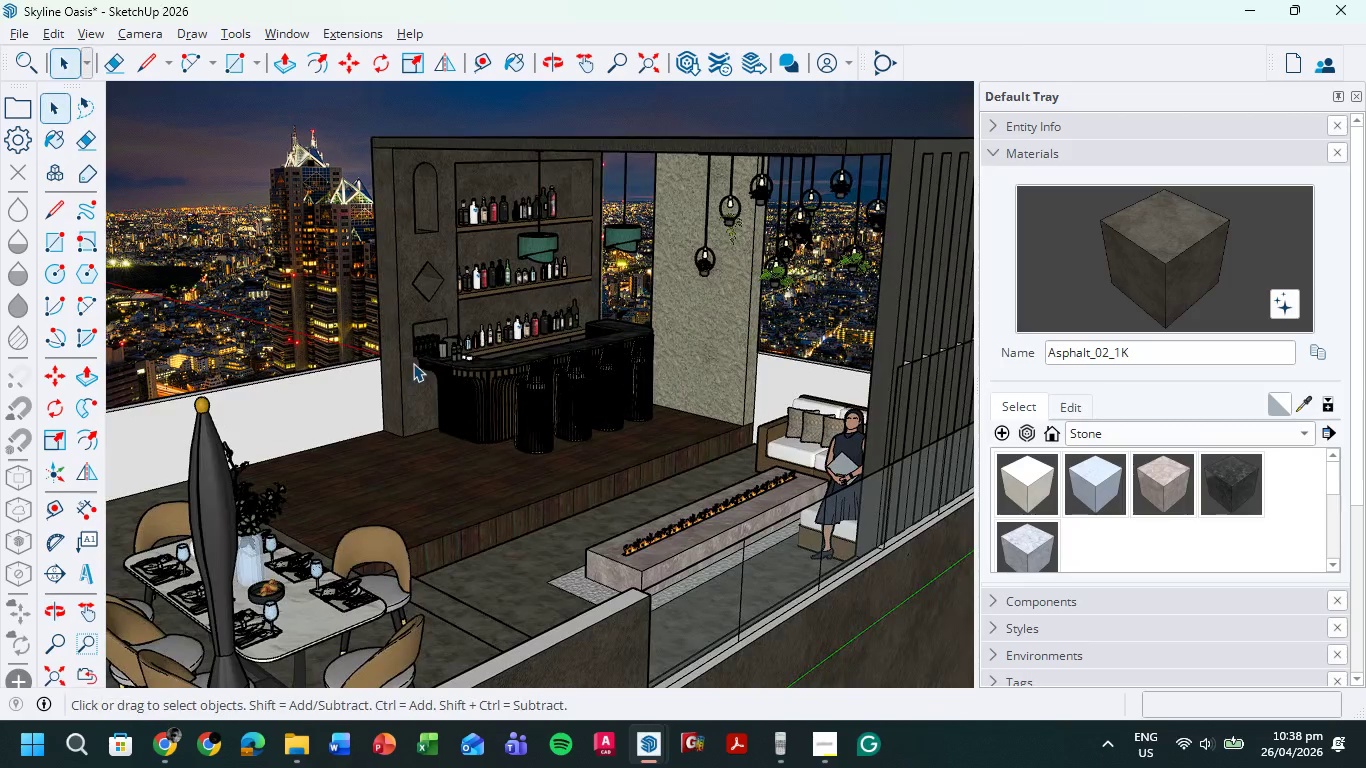 
hold_key(key=ShiftLeft, duration=0.45)
 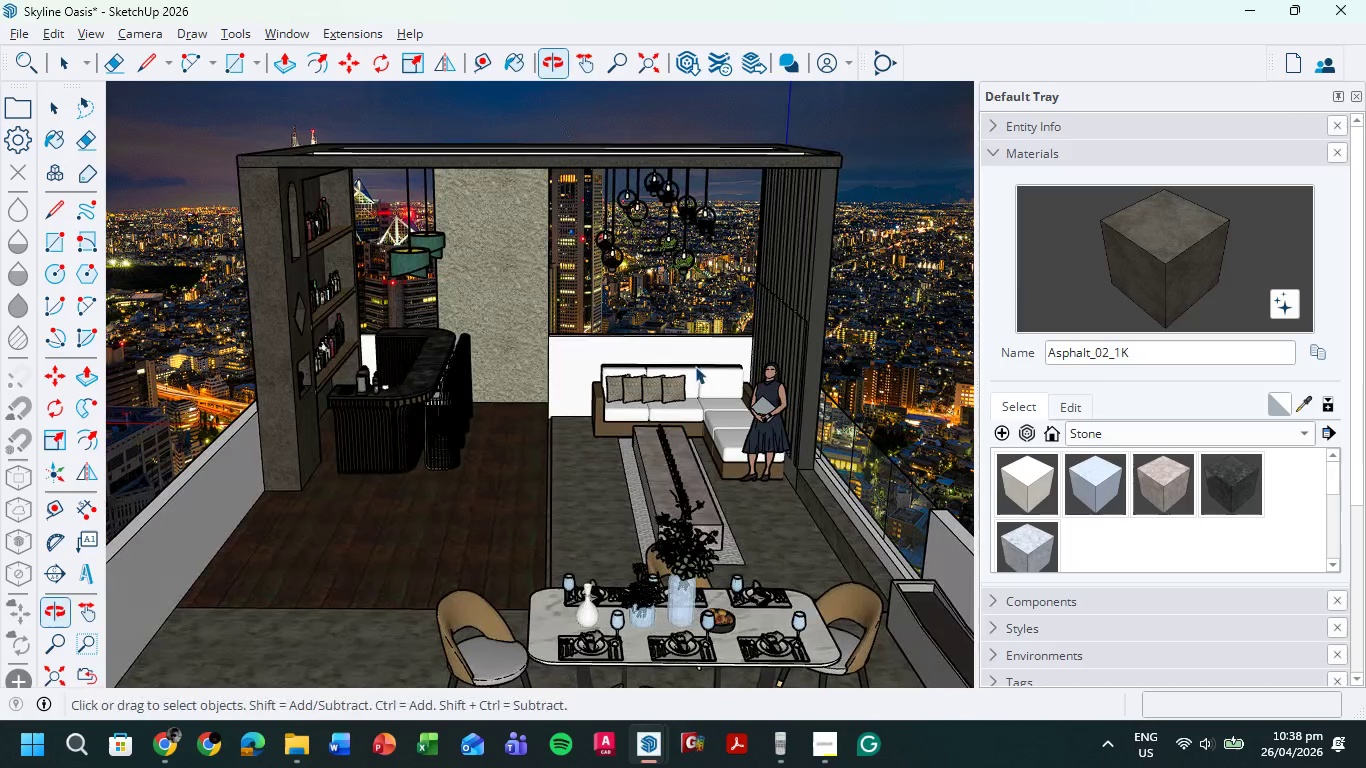 
scroll: coordinate [439, 378], scroll_direction: none, amount: 0.0
 